 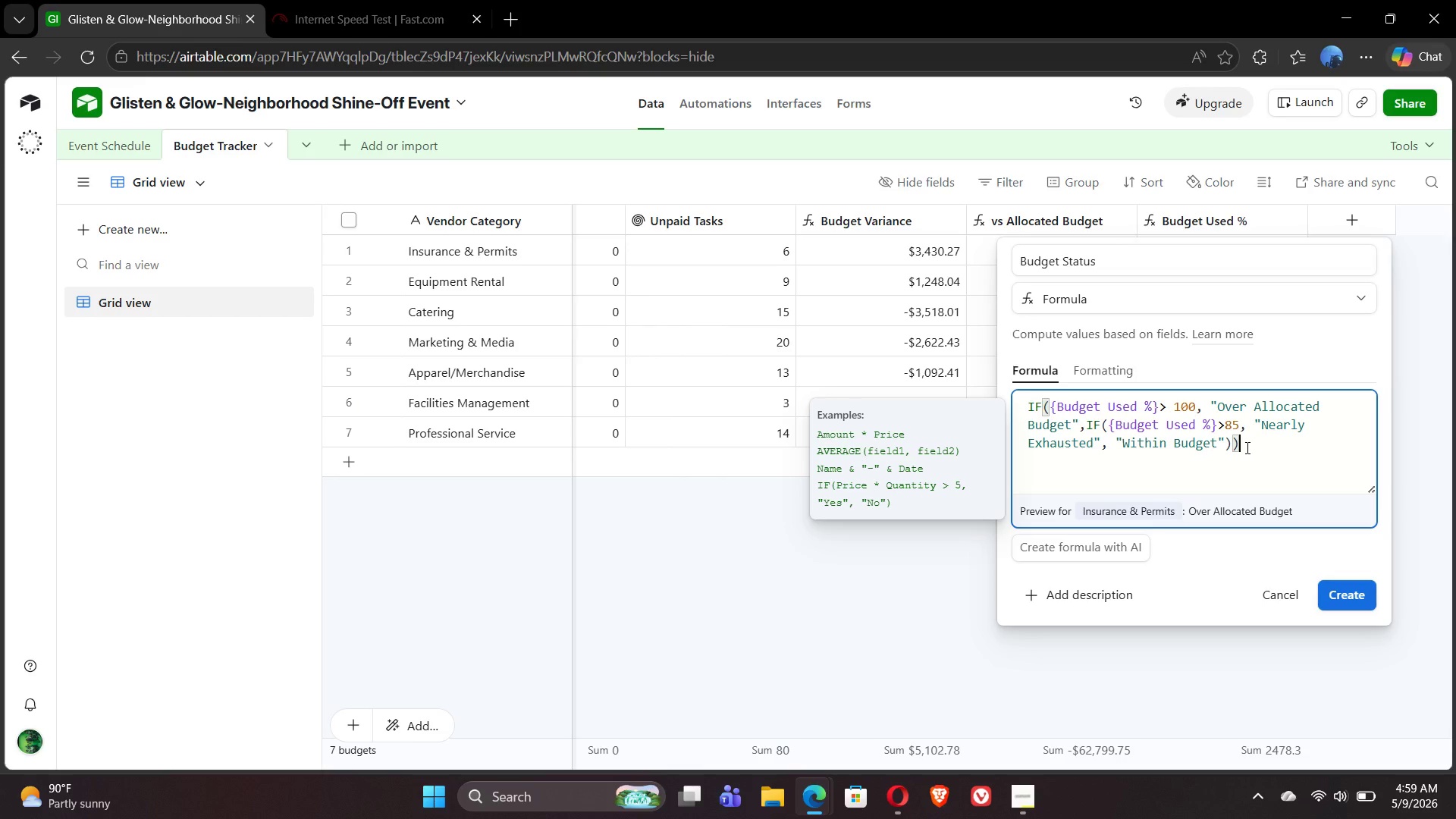 
left_click([1342, 600])
 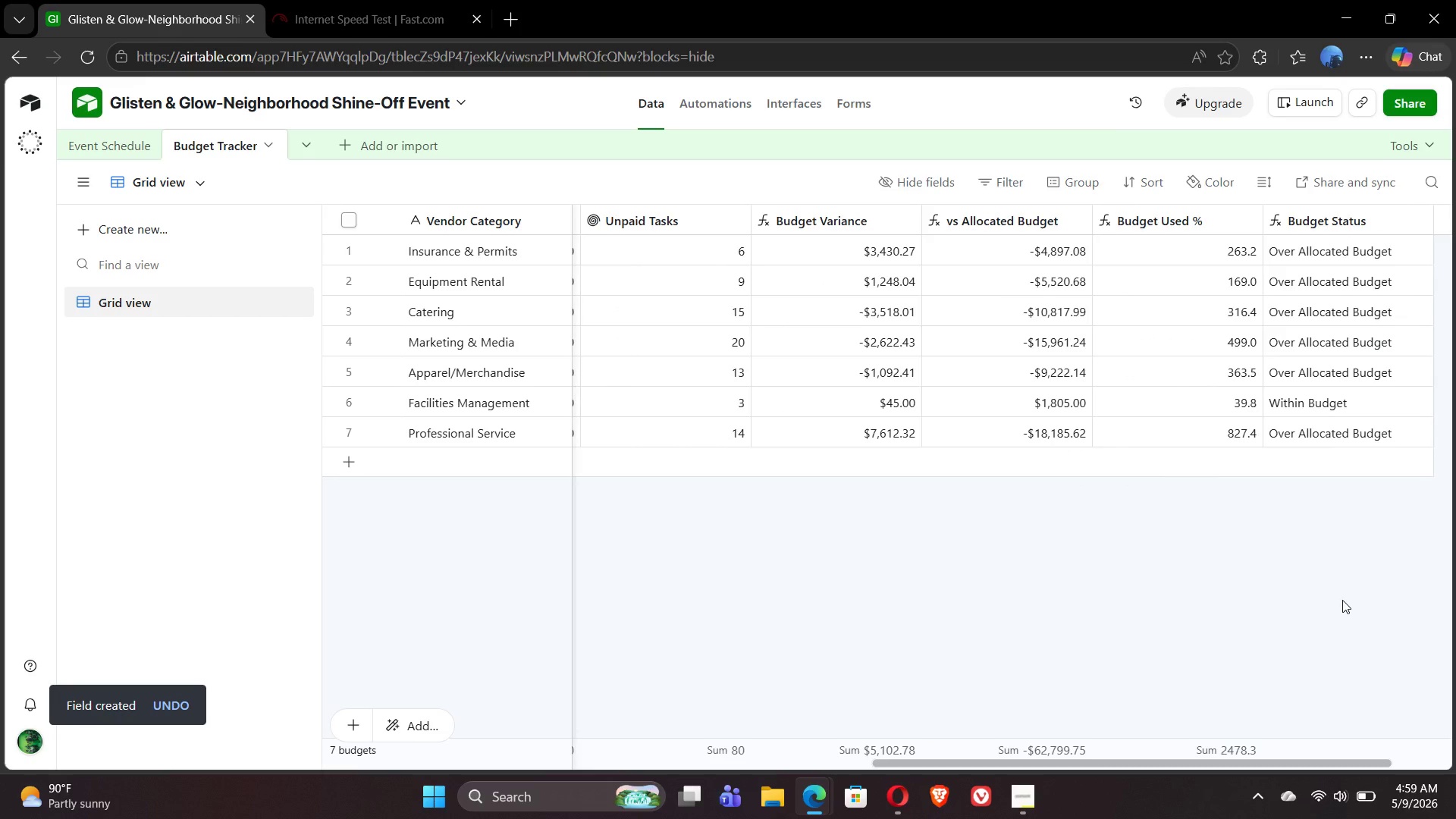 
wait(12.19)
 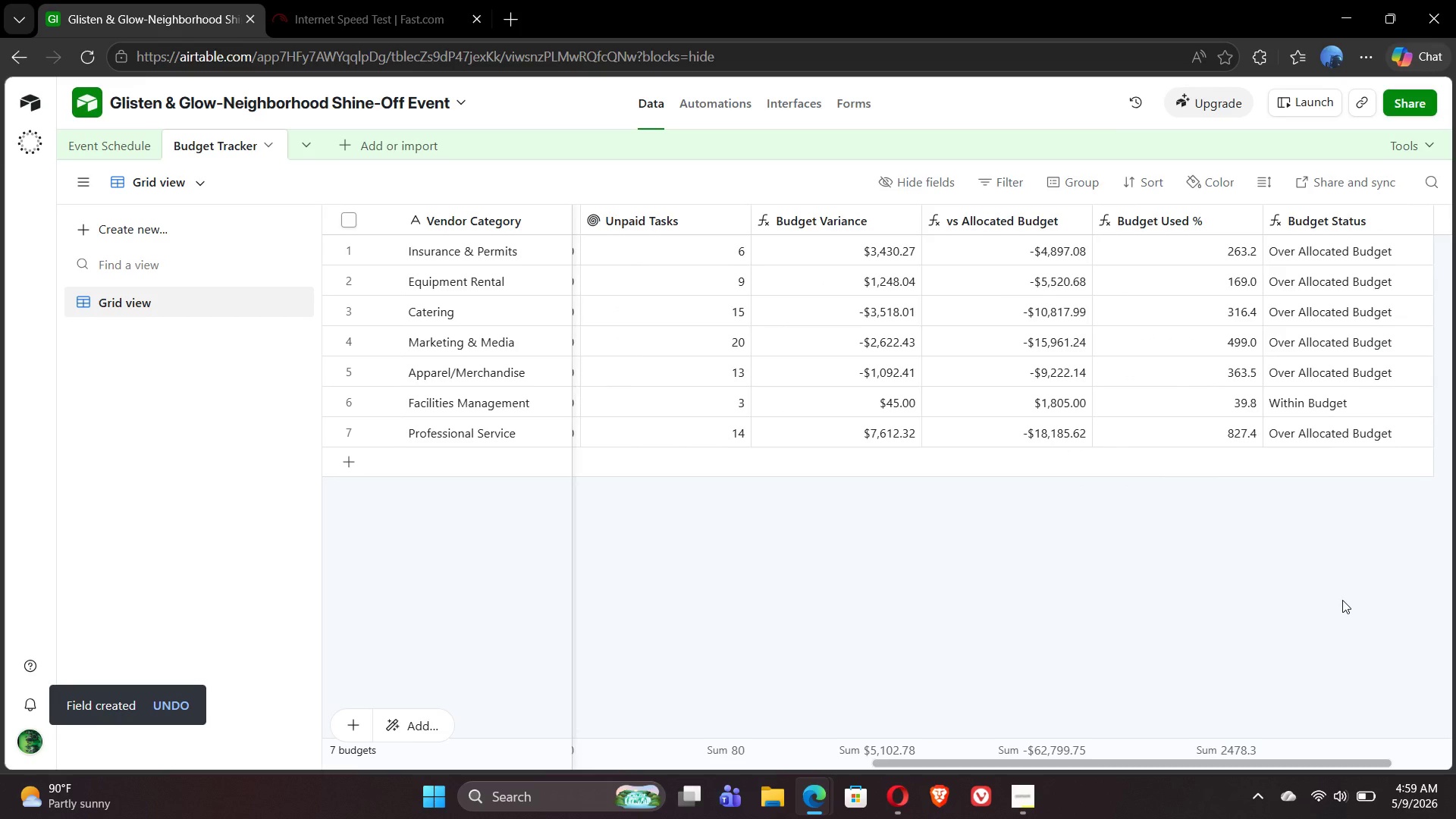 
left_click([99, 142])
 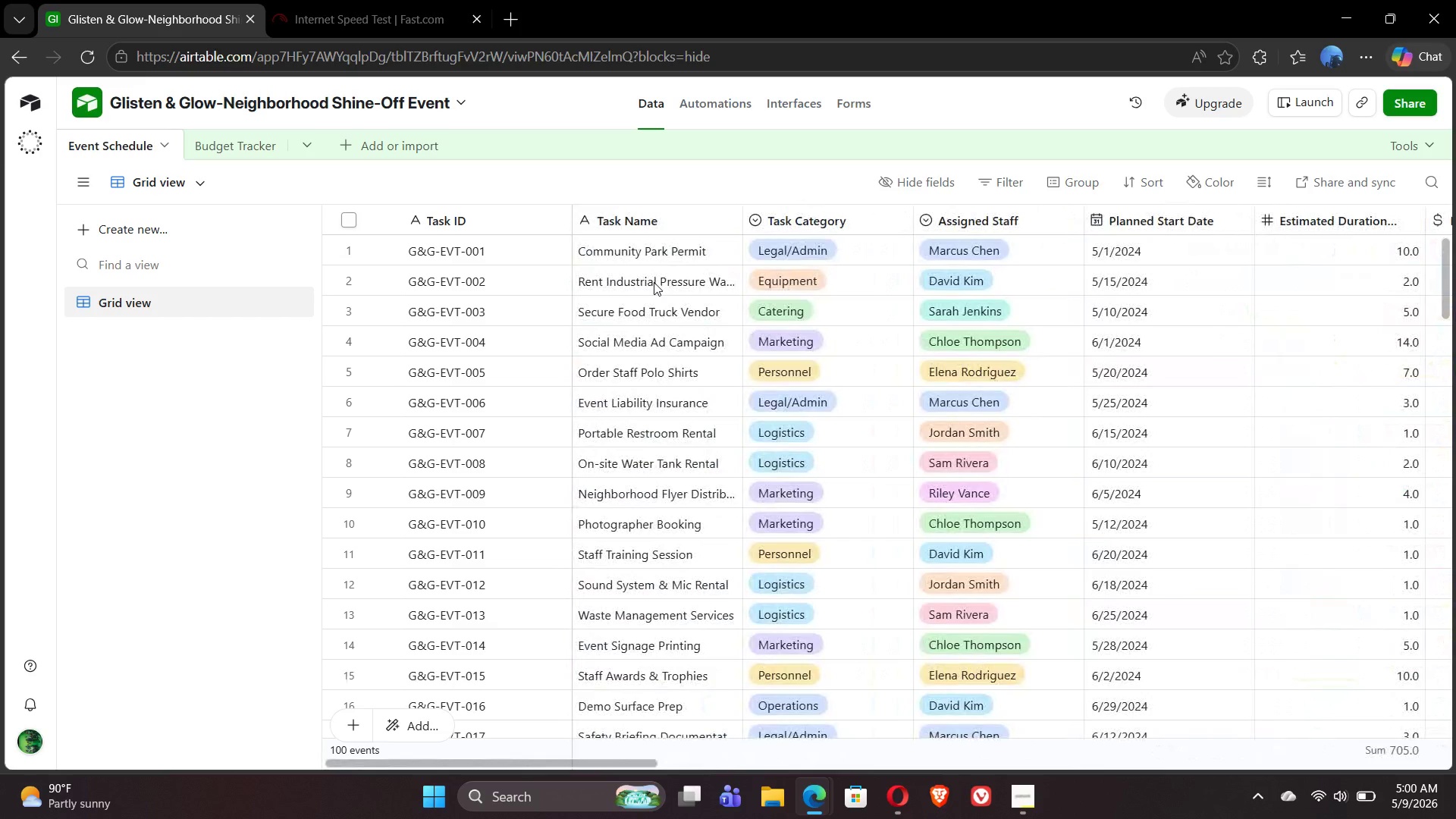 
wait(21.34)
 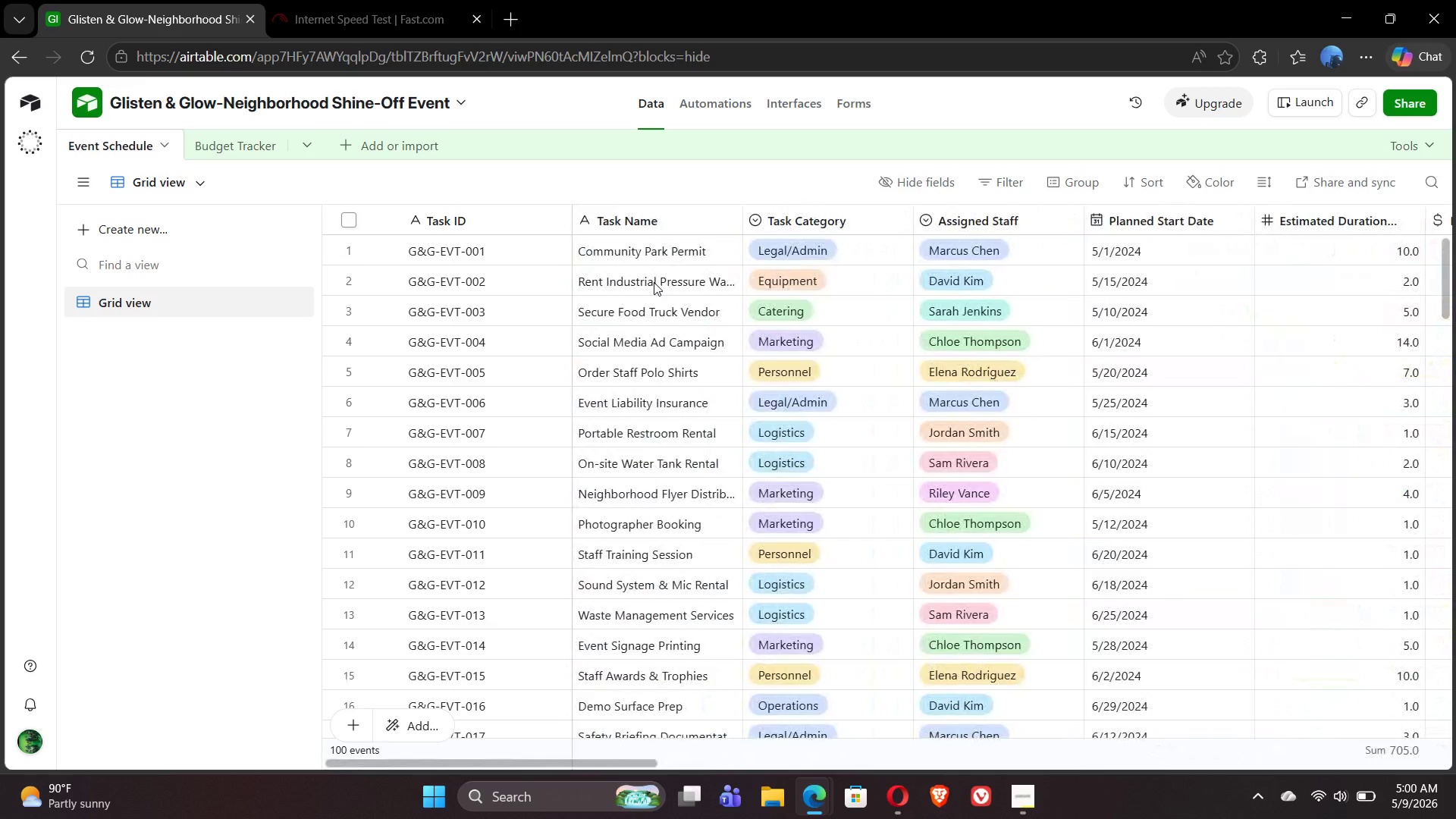 
double_click([143, 183])
 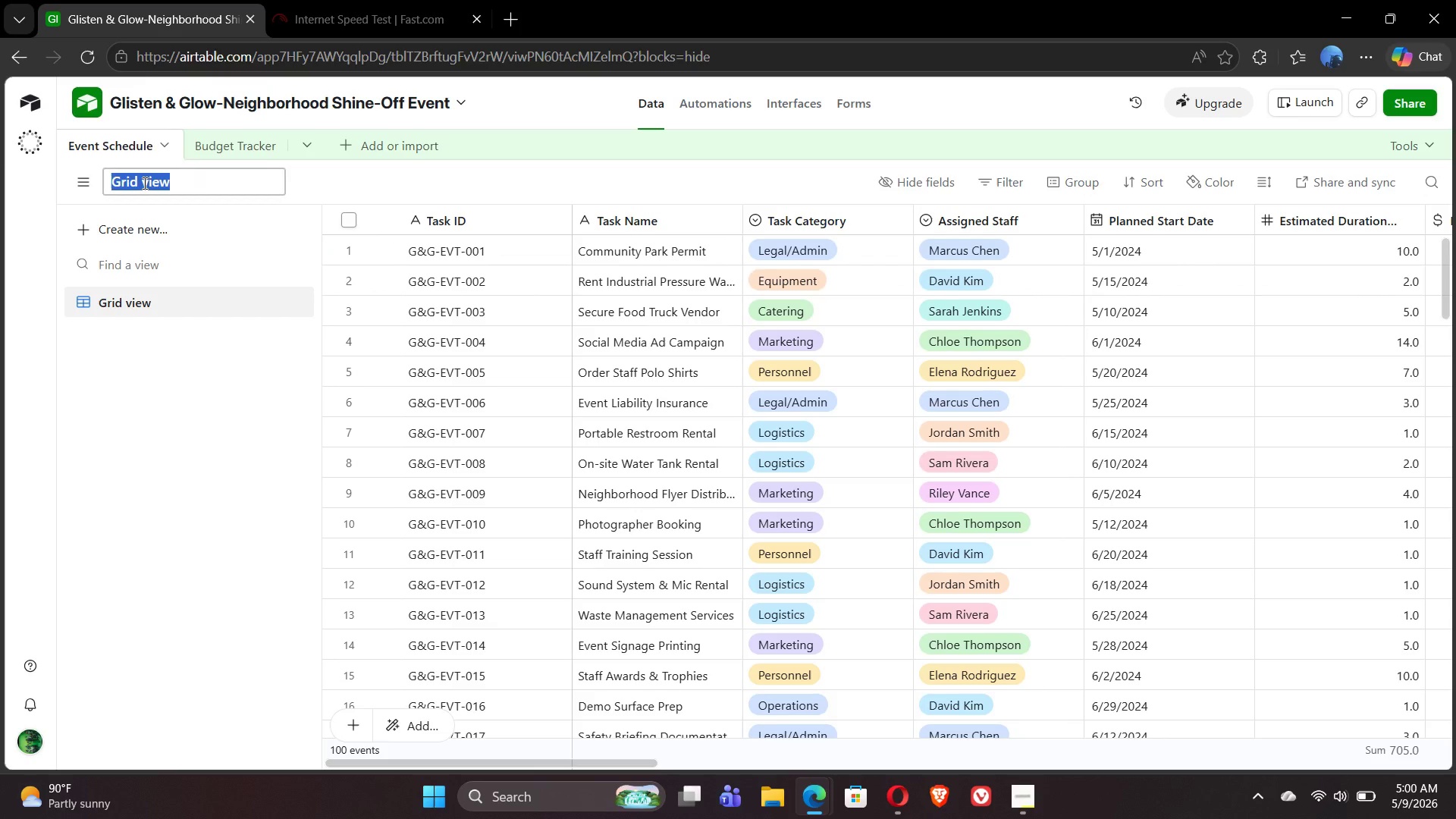 
type(All Tasks)
 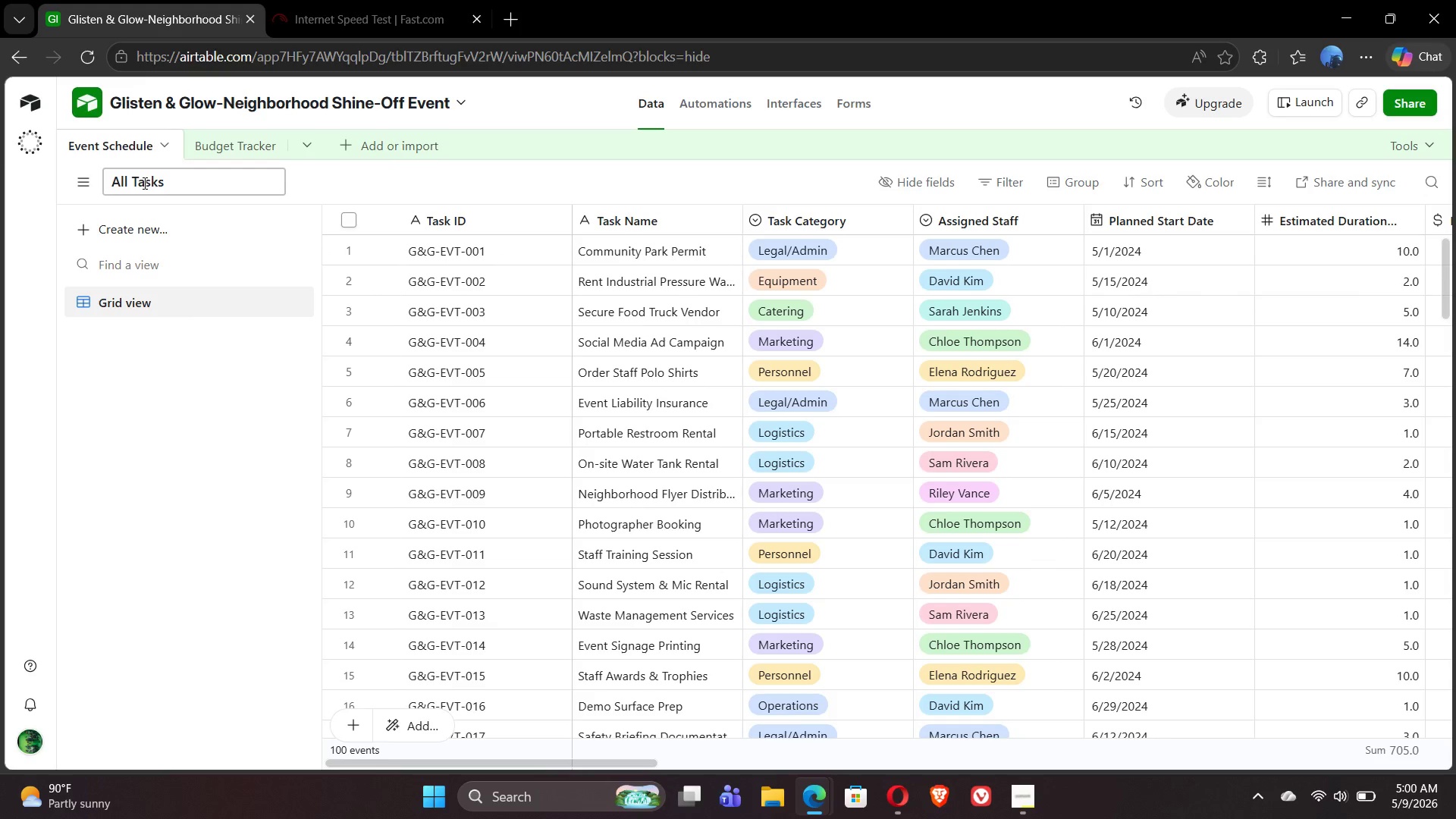 
key(Enter)
 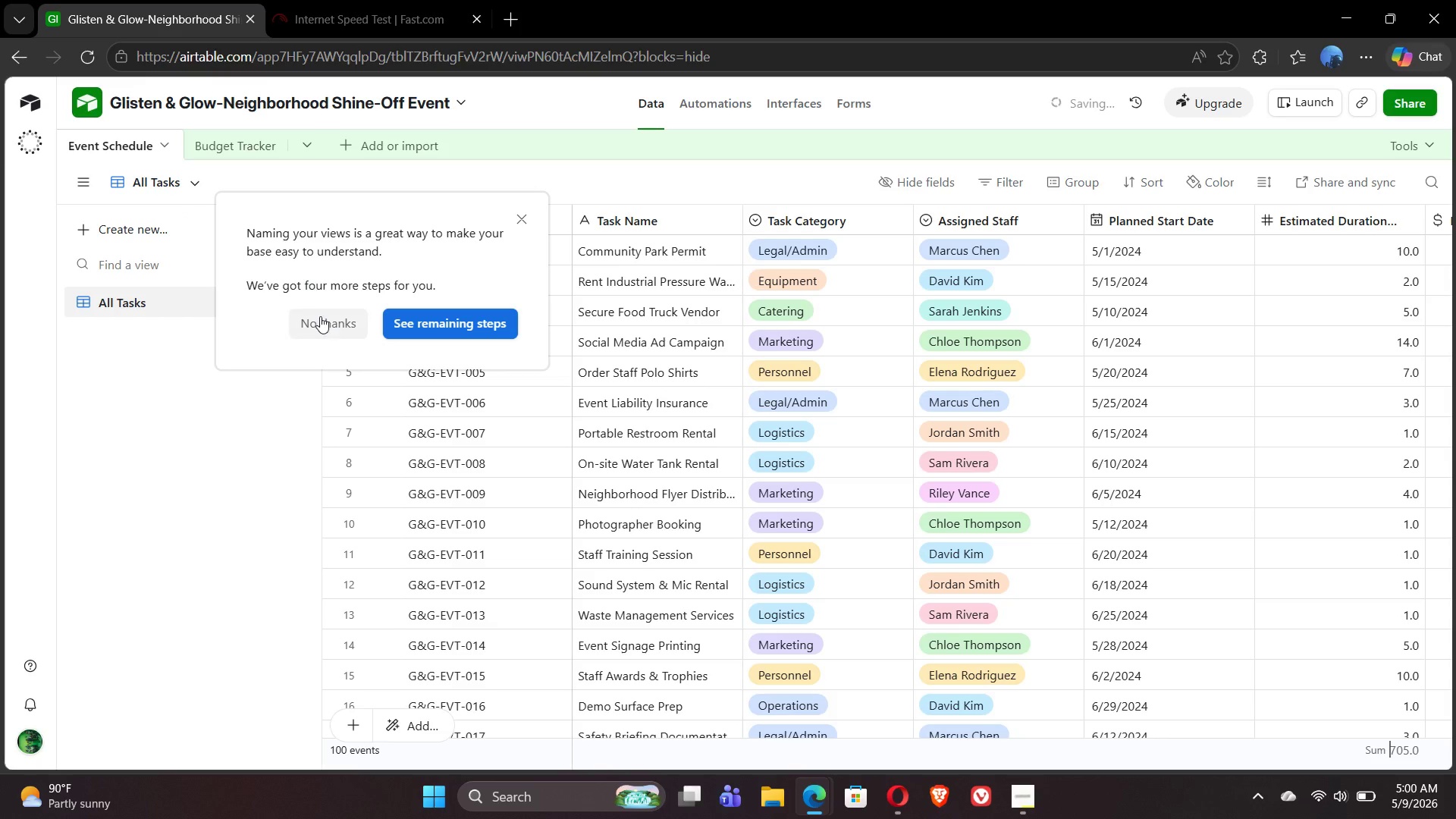 
left_click([320, 318])
 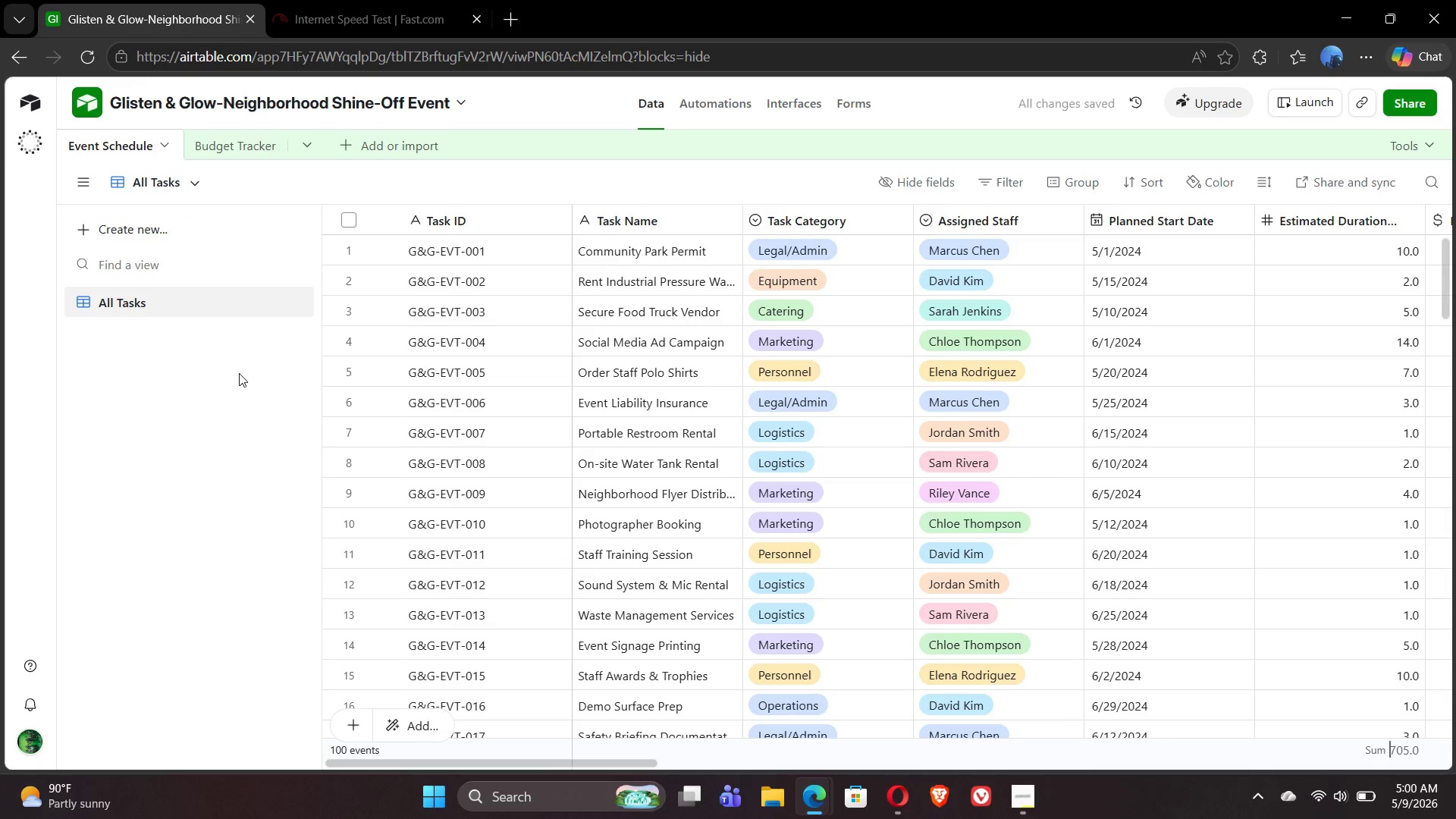 
wait(8.5)
 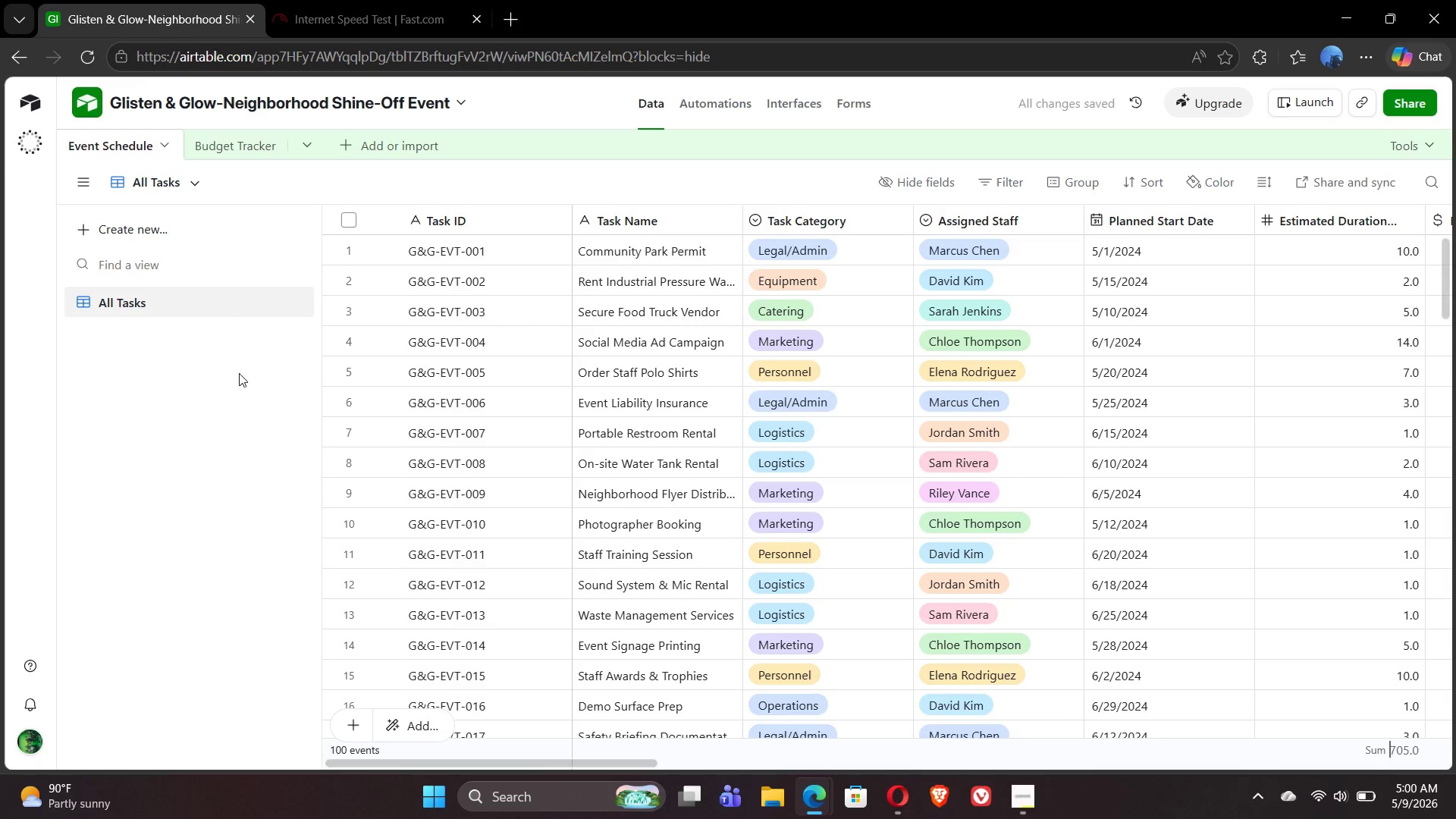 
left_click([1086, 179])
 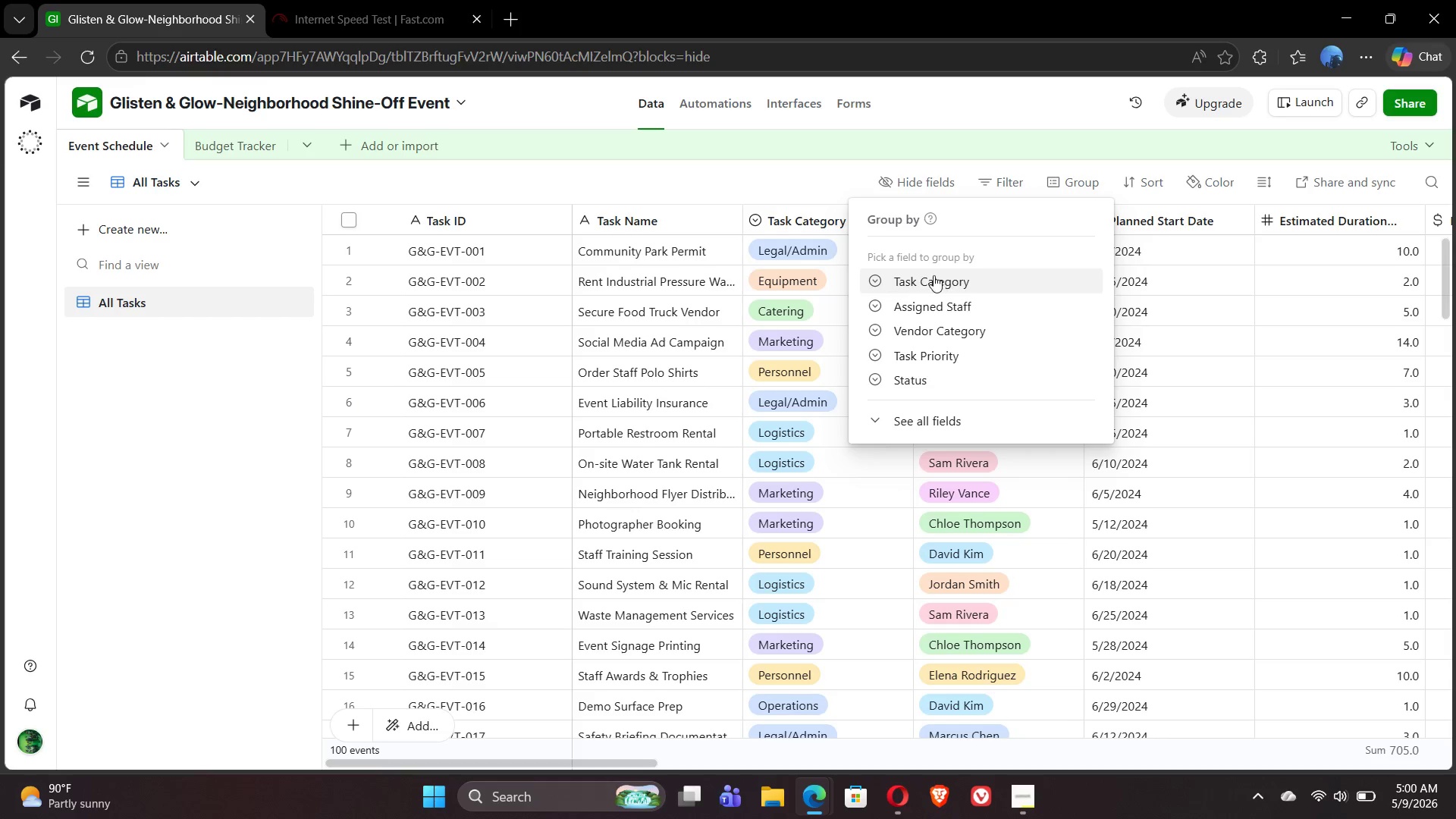 
left_click([933, 277])
 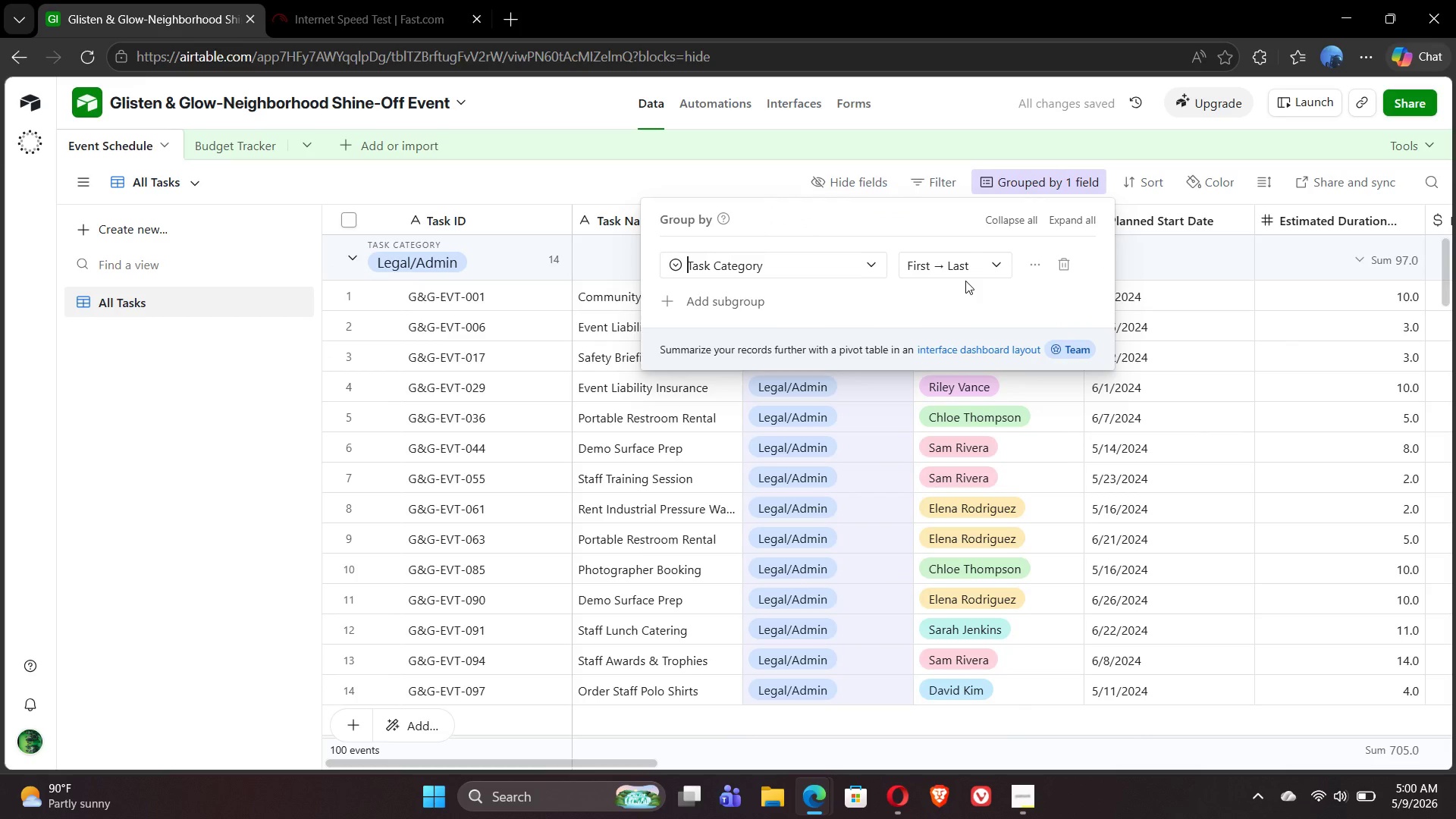 
wait(7.49)
 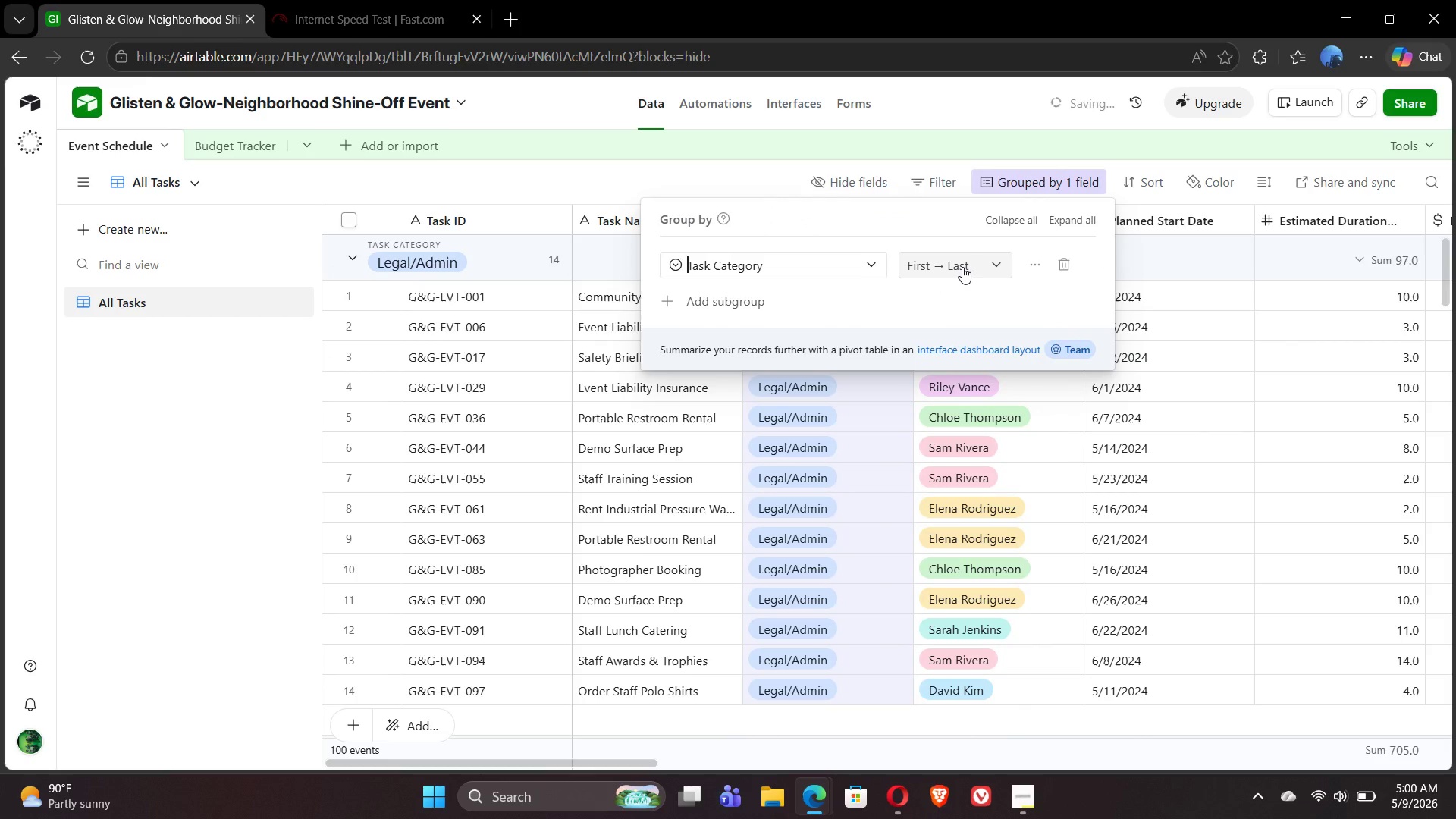 
left_click([1144, 188])
 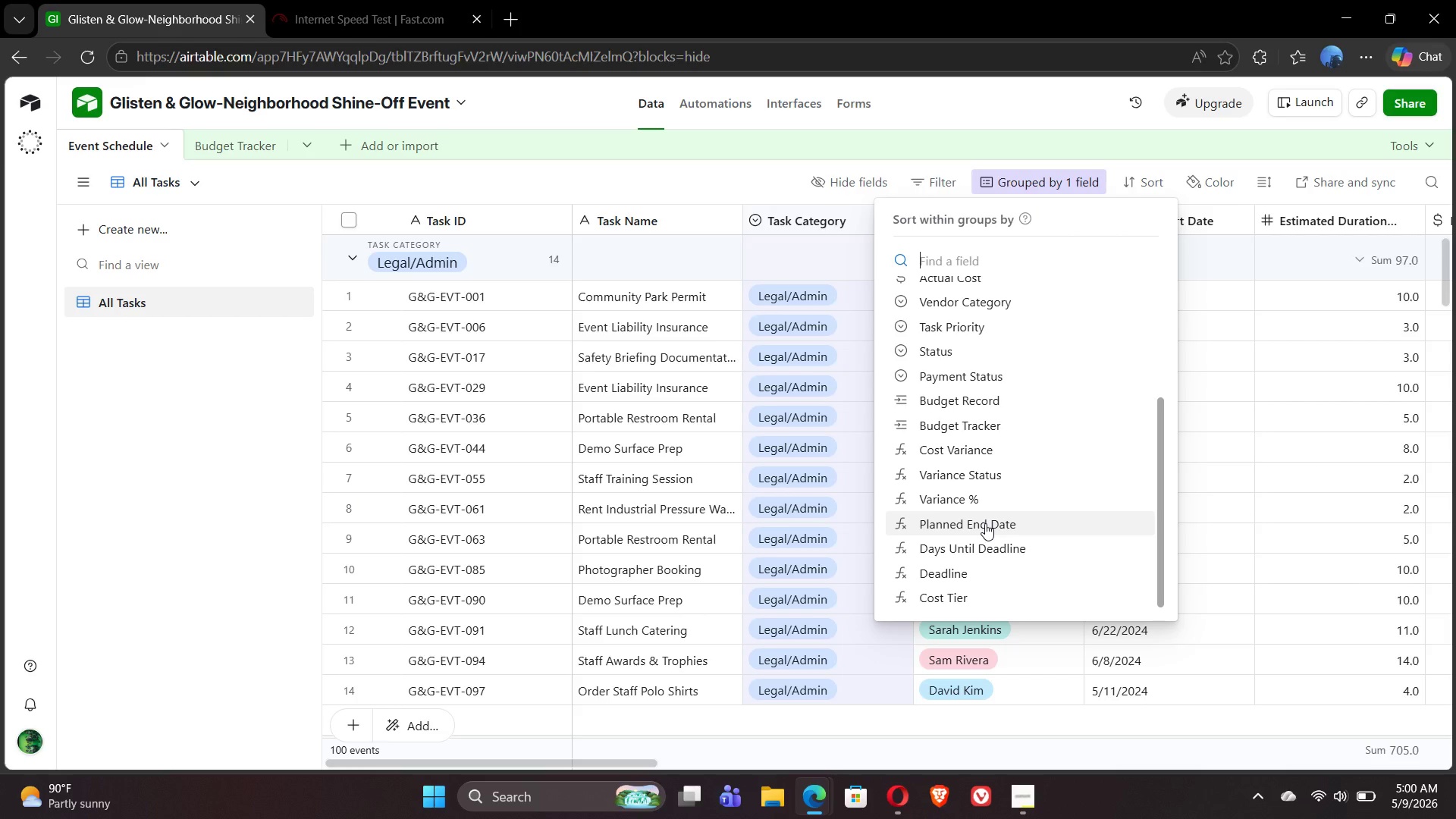 
wait(9.91)
 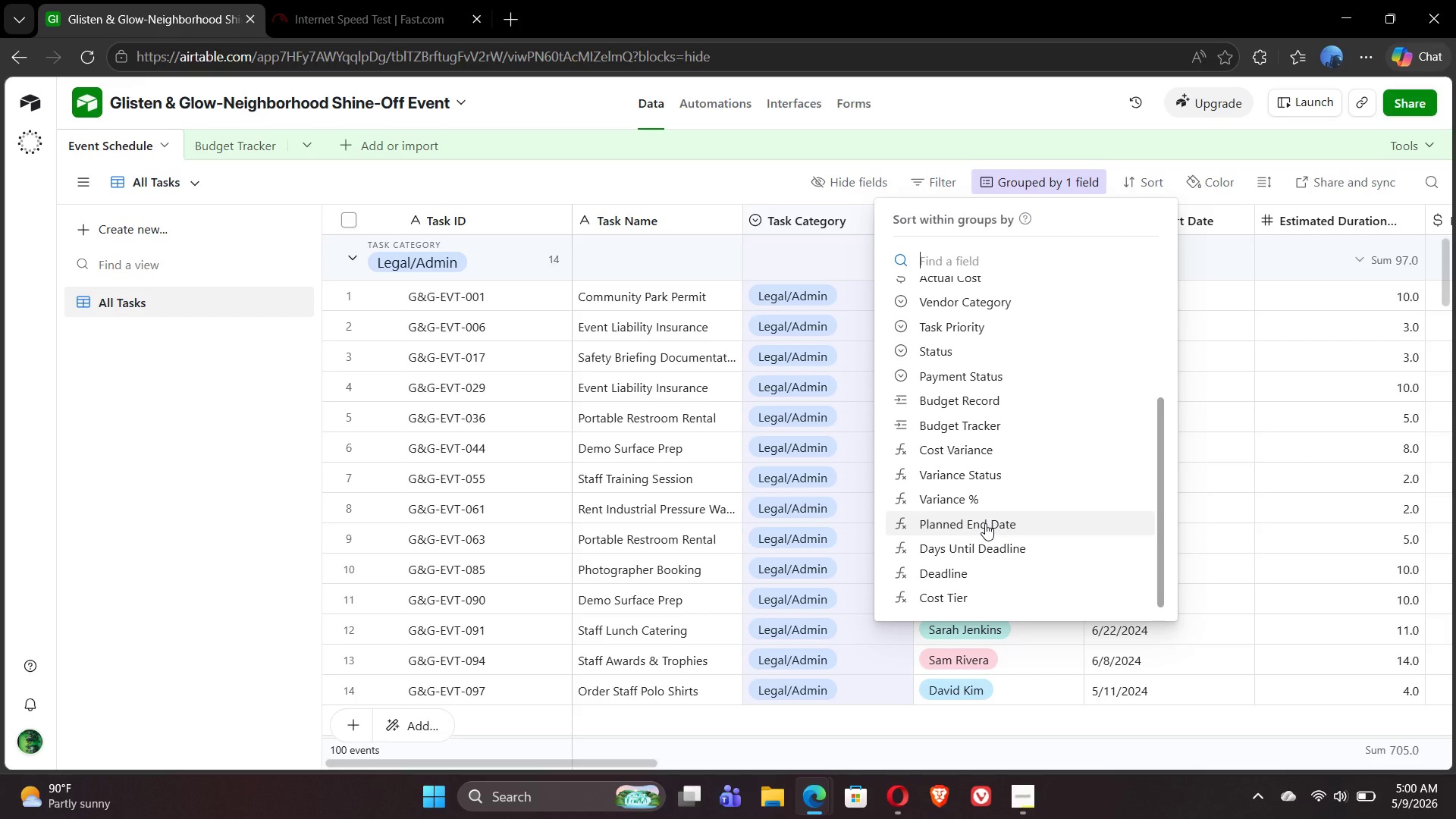 
left_click([985, 364])
 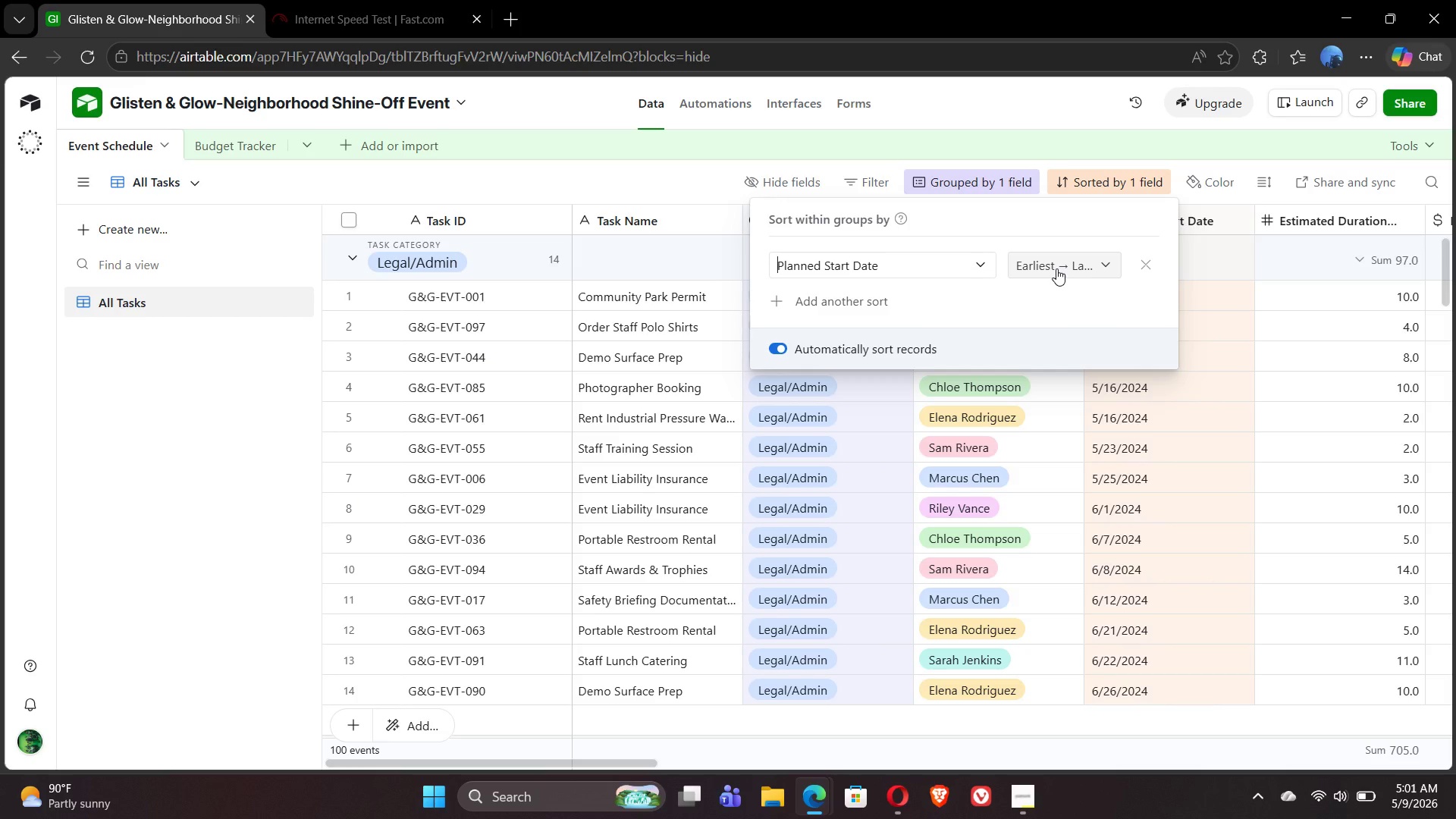 
wait(14.77)
 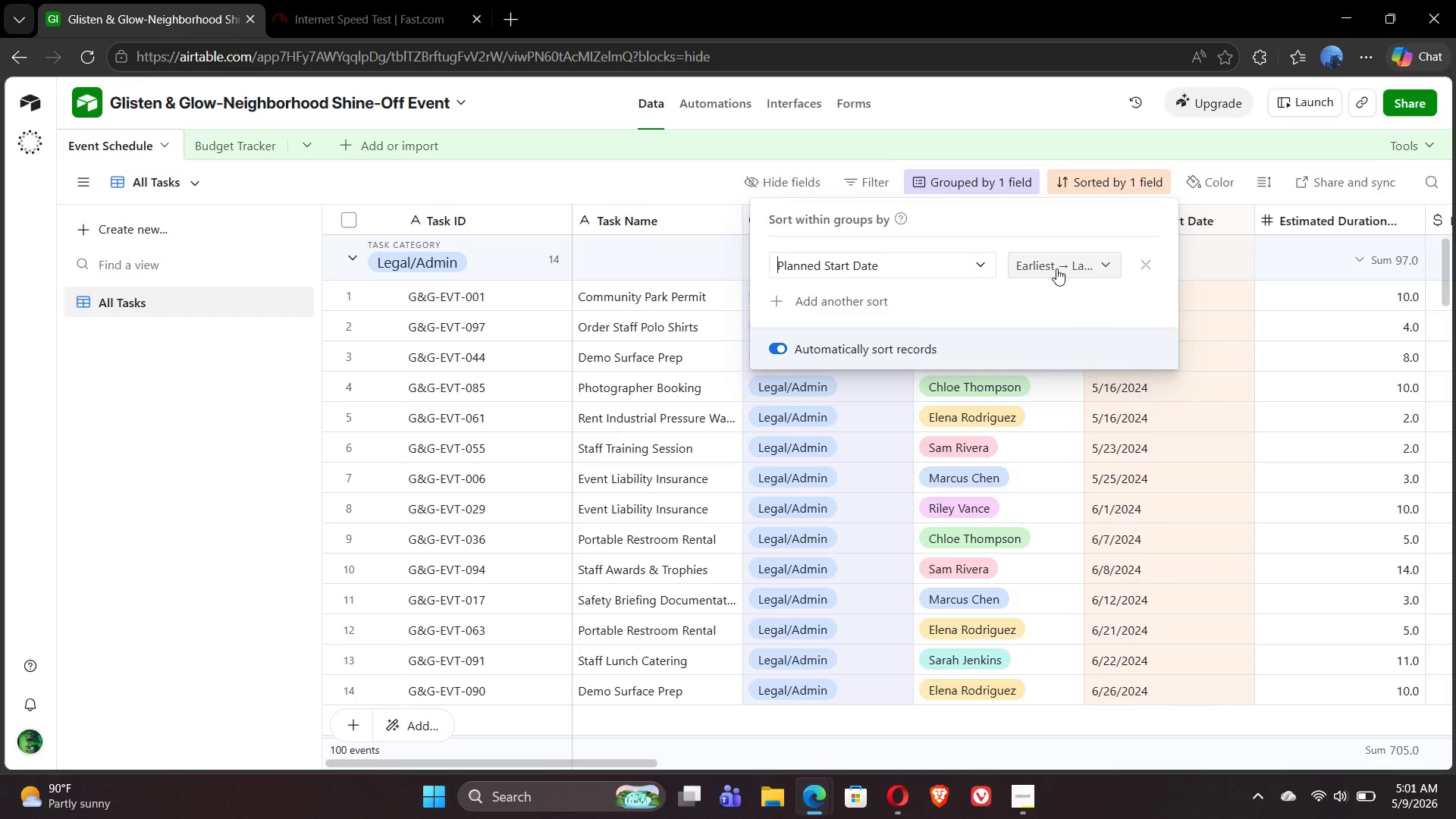 
left_click([1056, 268])
 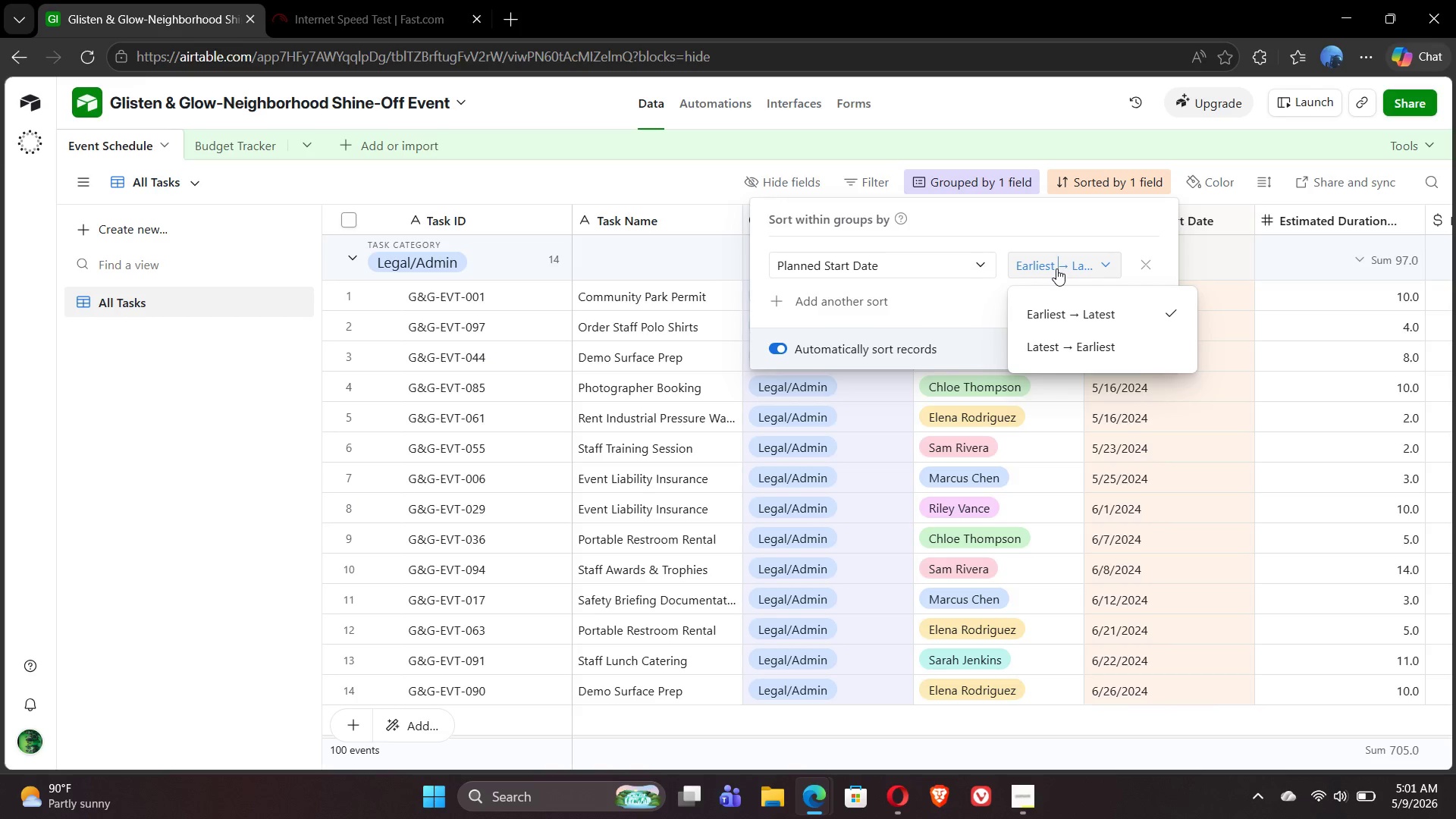 
left_click([1056, 268])
 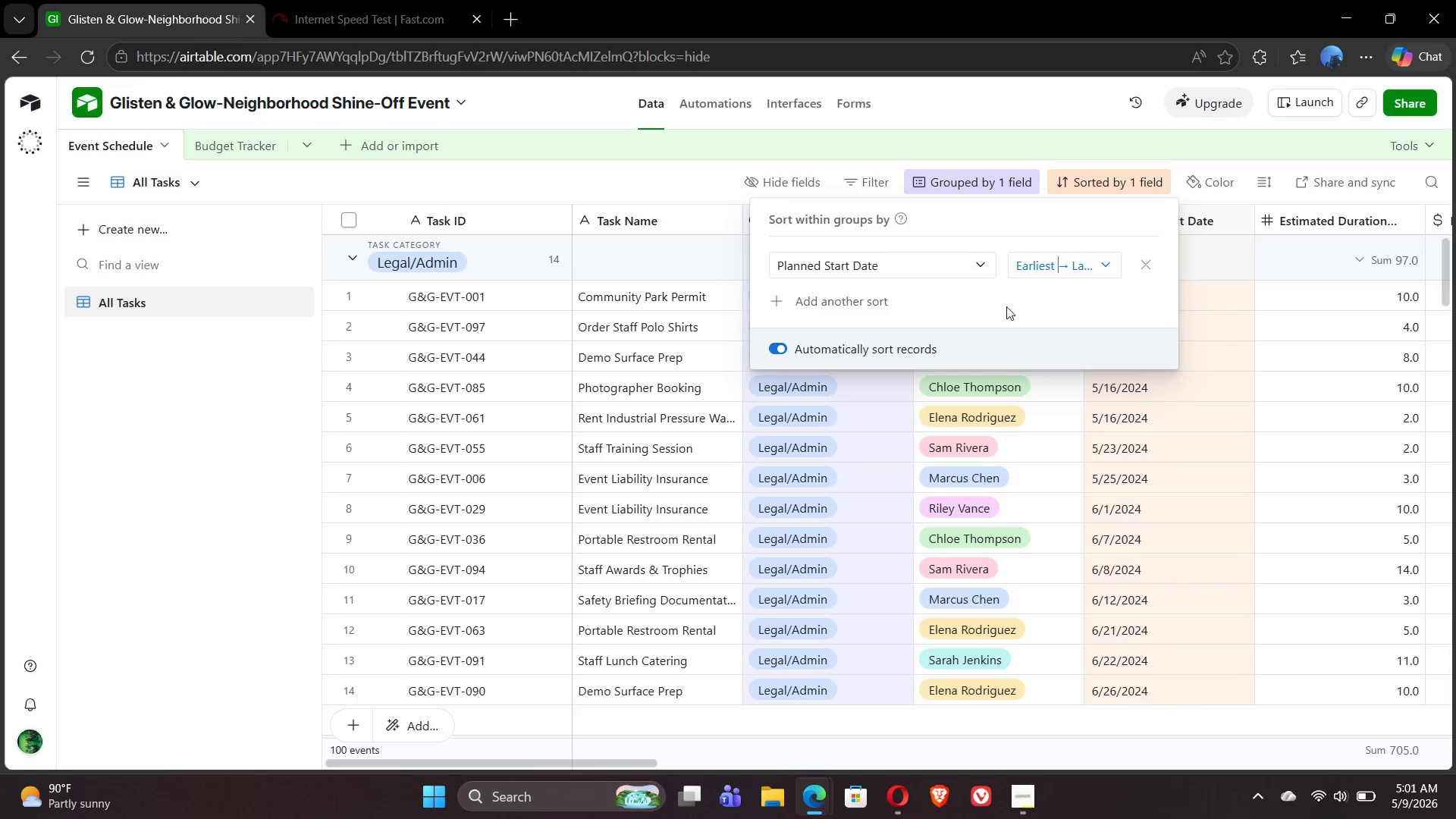 
wait(5.66)
 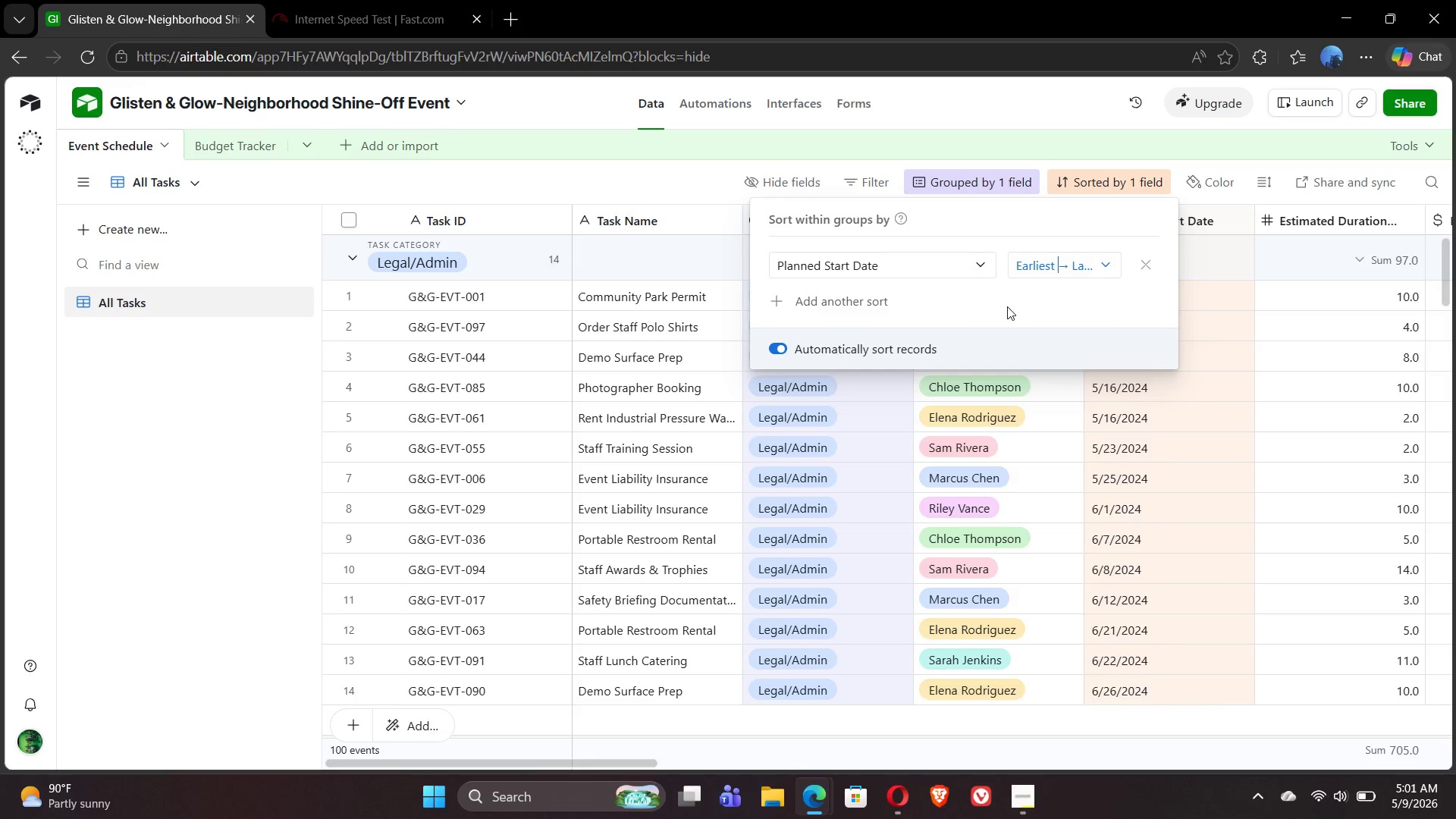 
left_click([633, 170])
 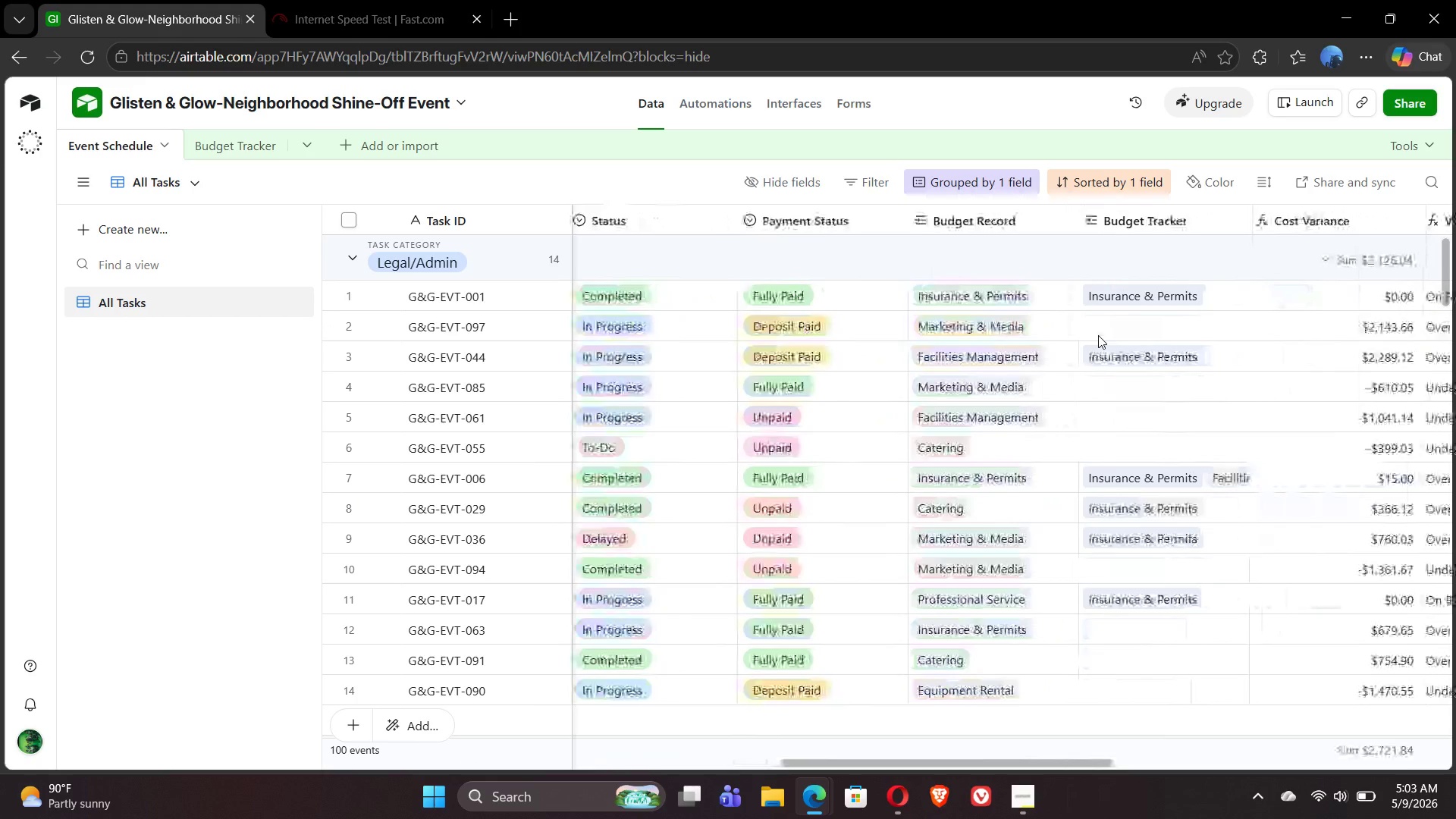 
wait(118.49)
 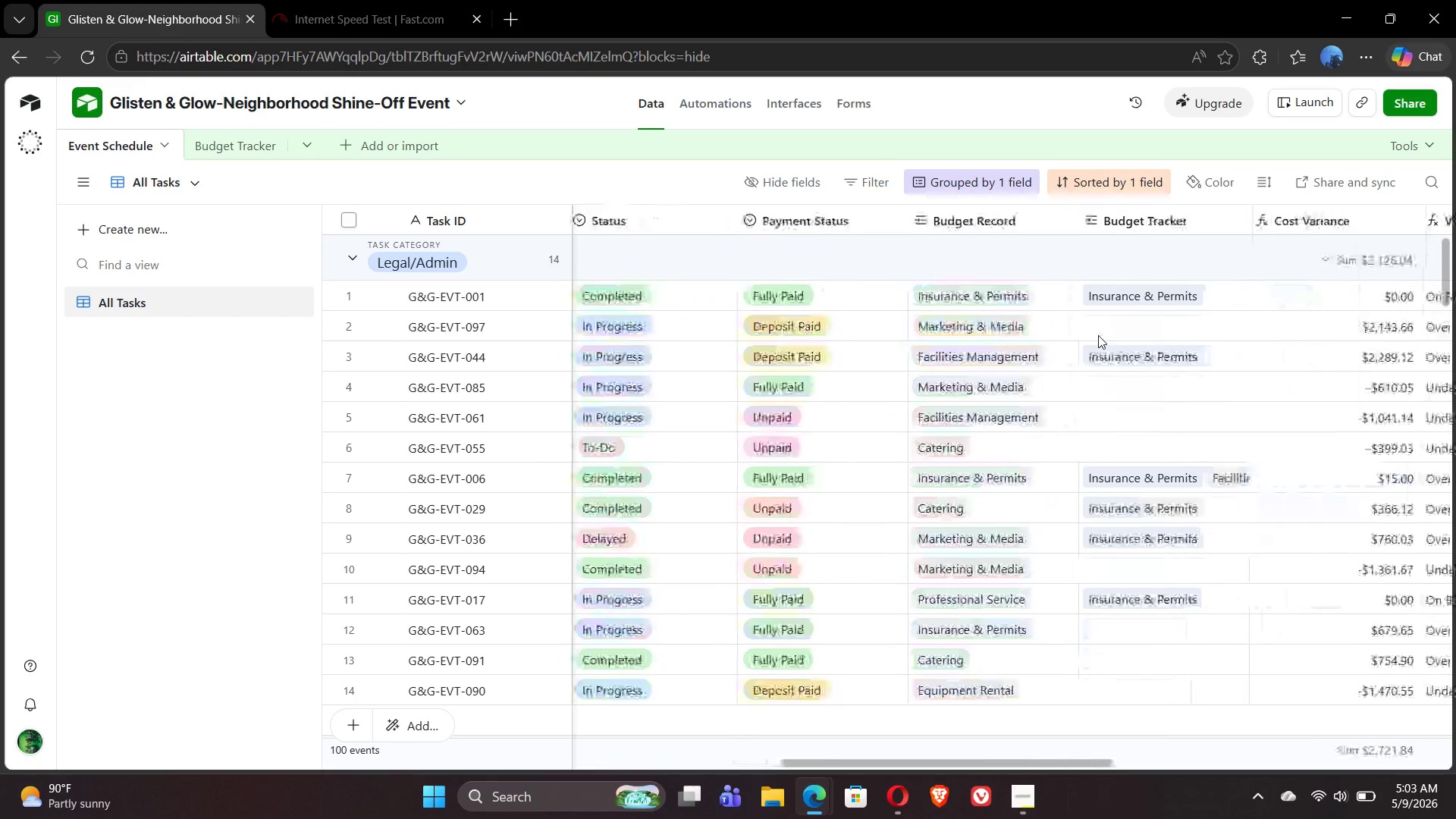 
mouse_move([982, 325])
 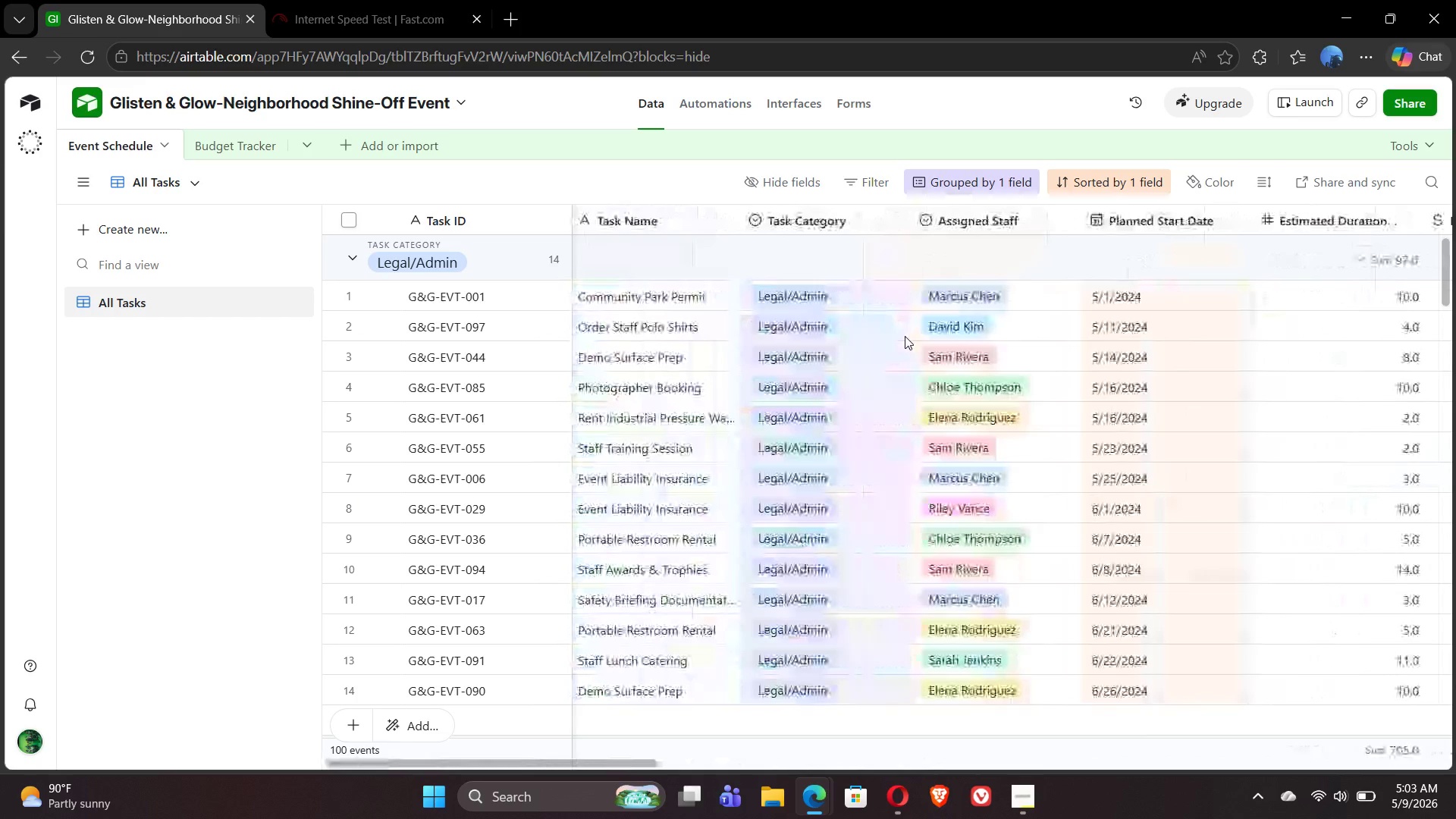 
wait(20.56)
 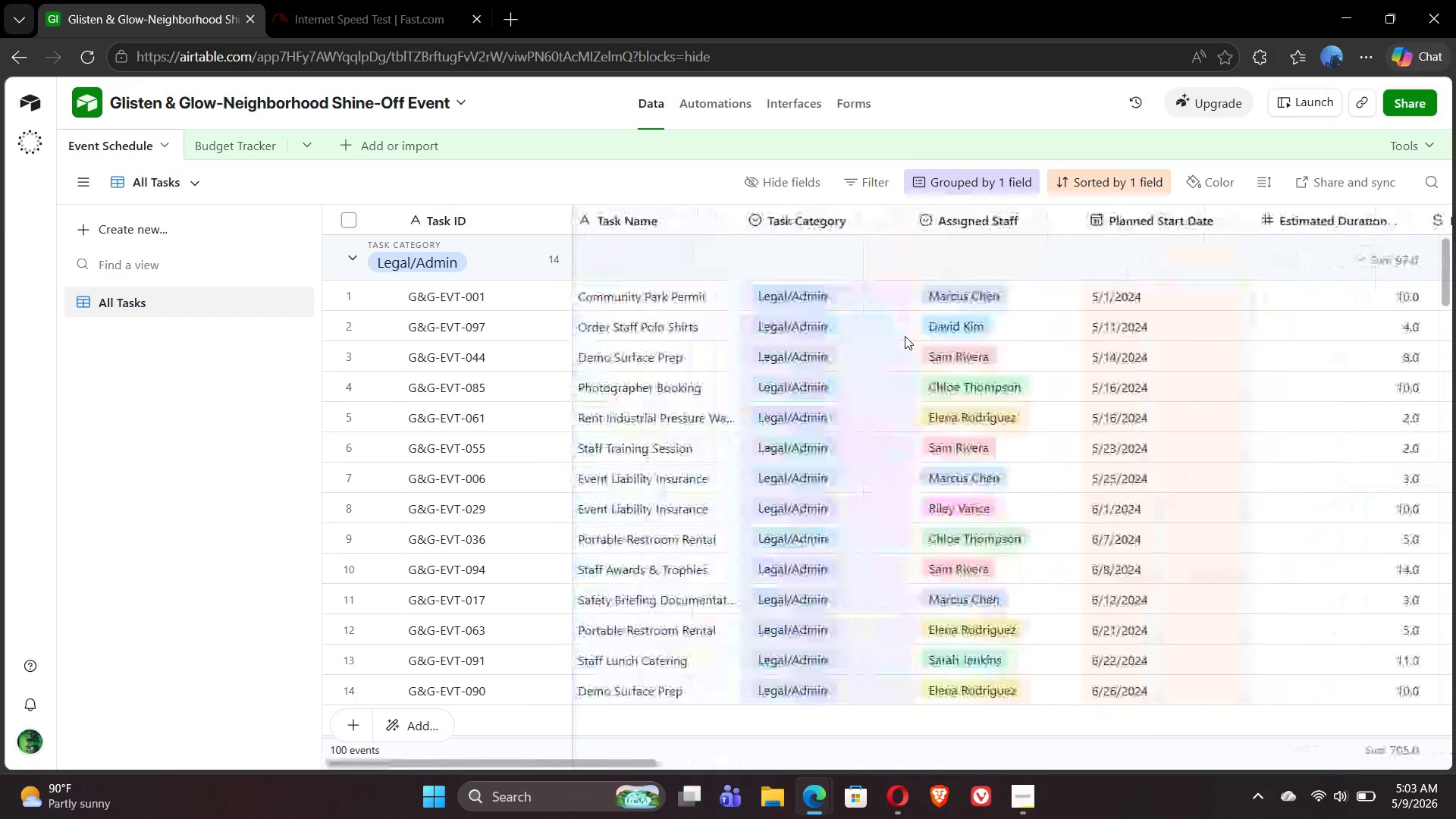 
left_click([133, 450])
 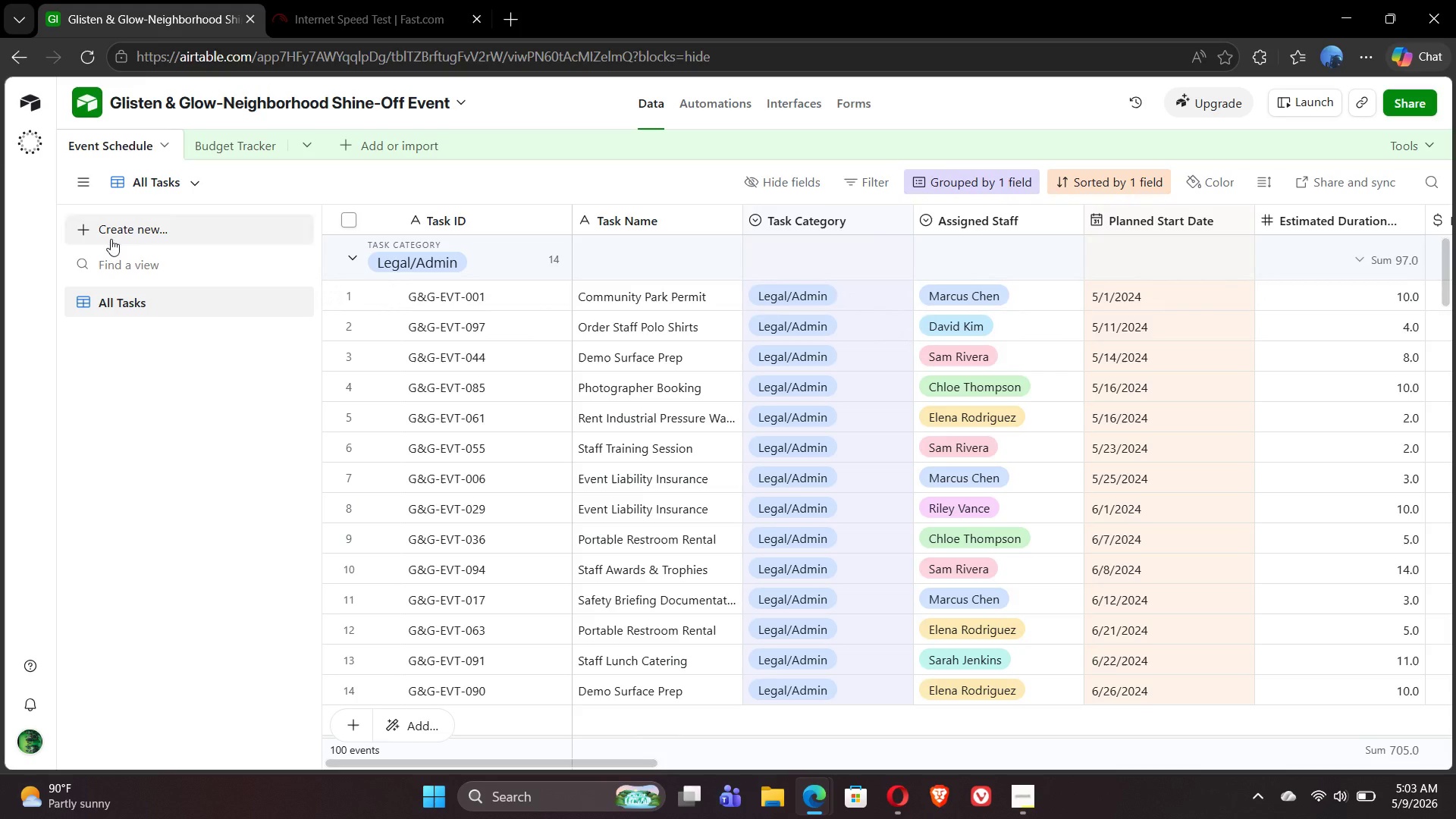 
left_click([111, 237])
 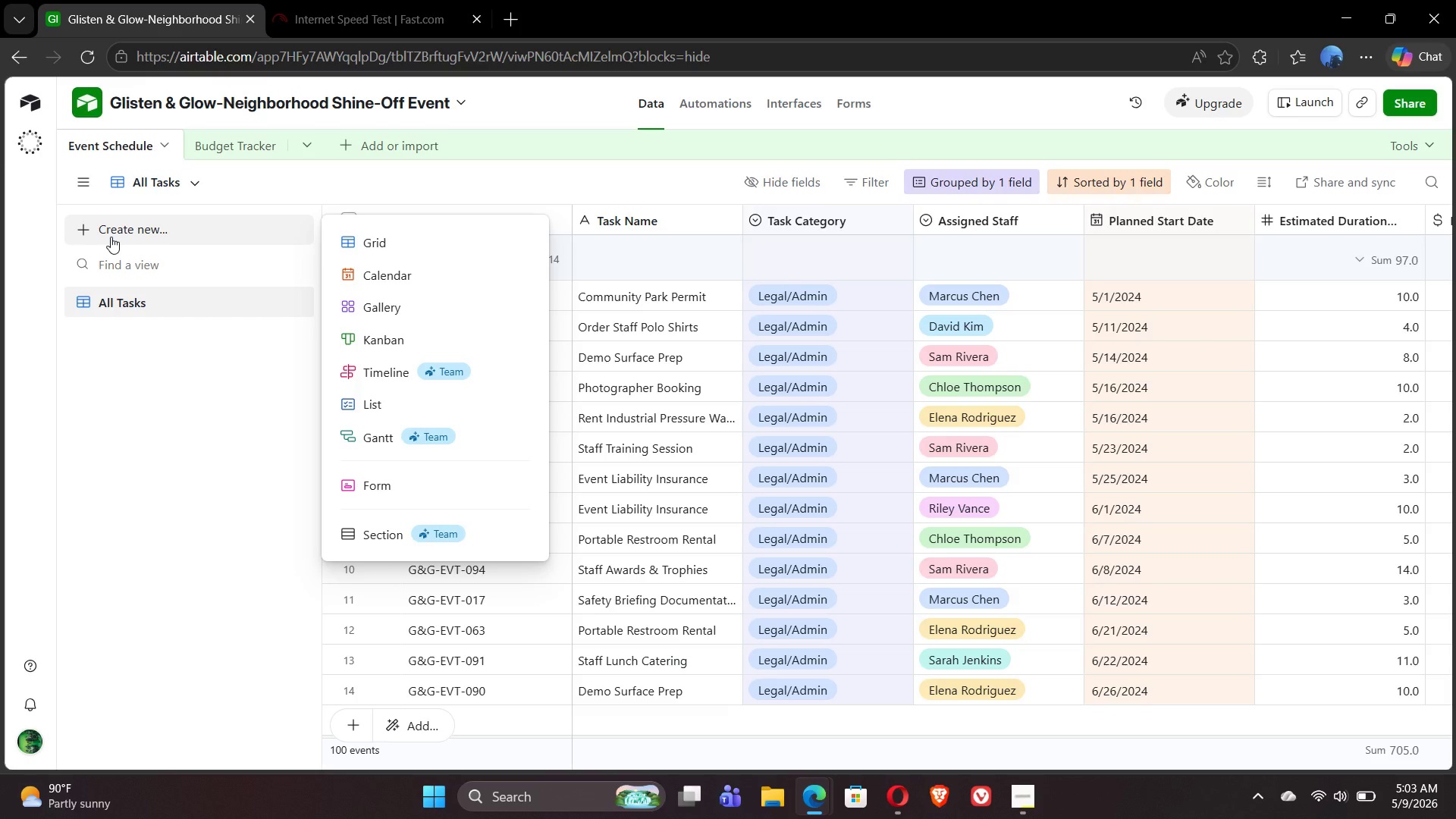 
wait(5.55)
 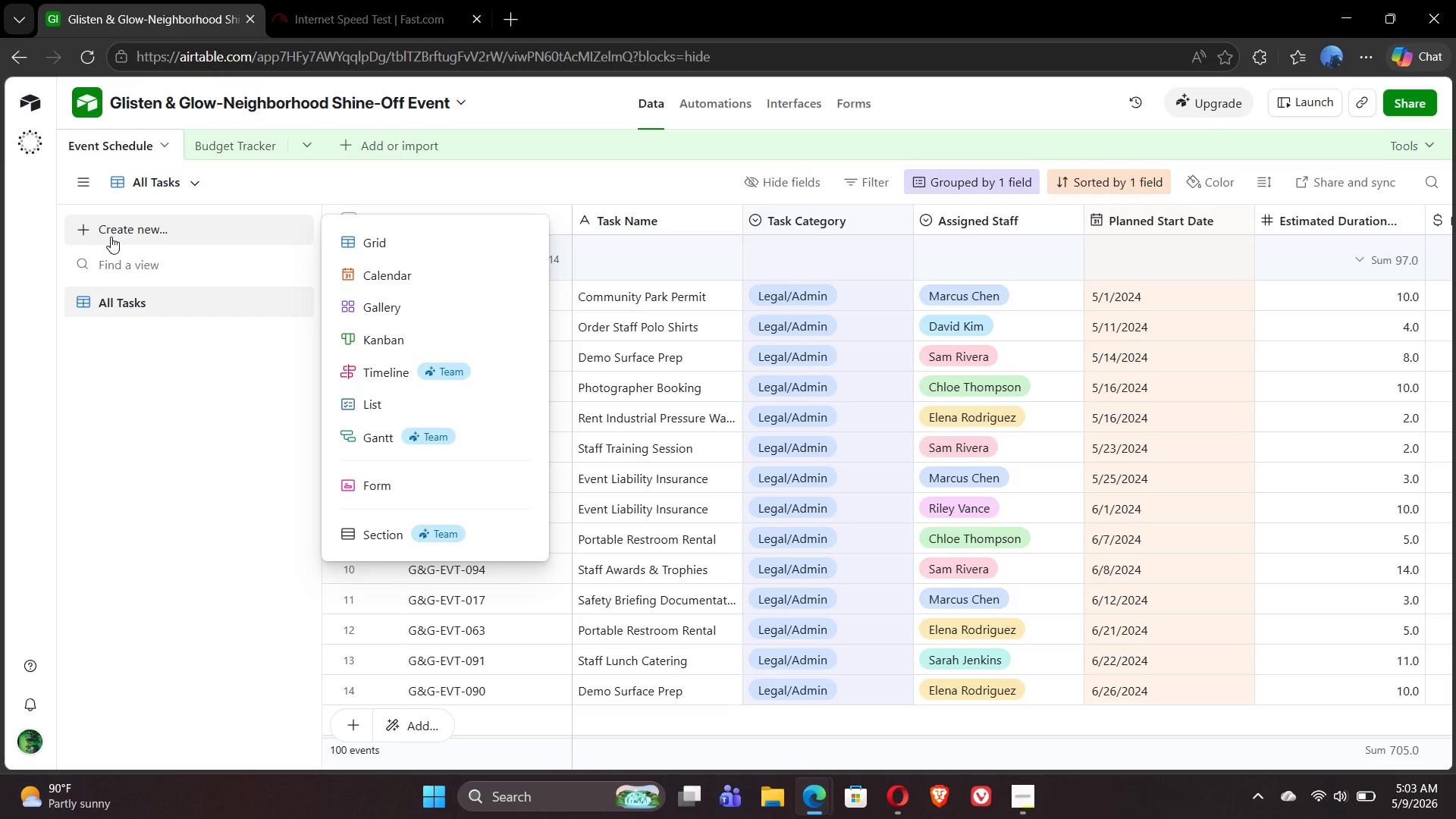 
left_click([388, 344])
 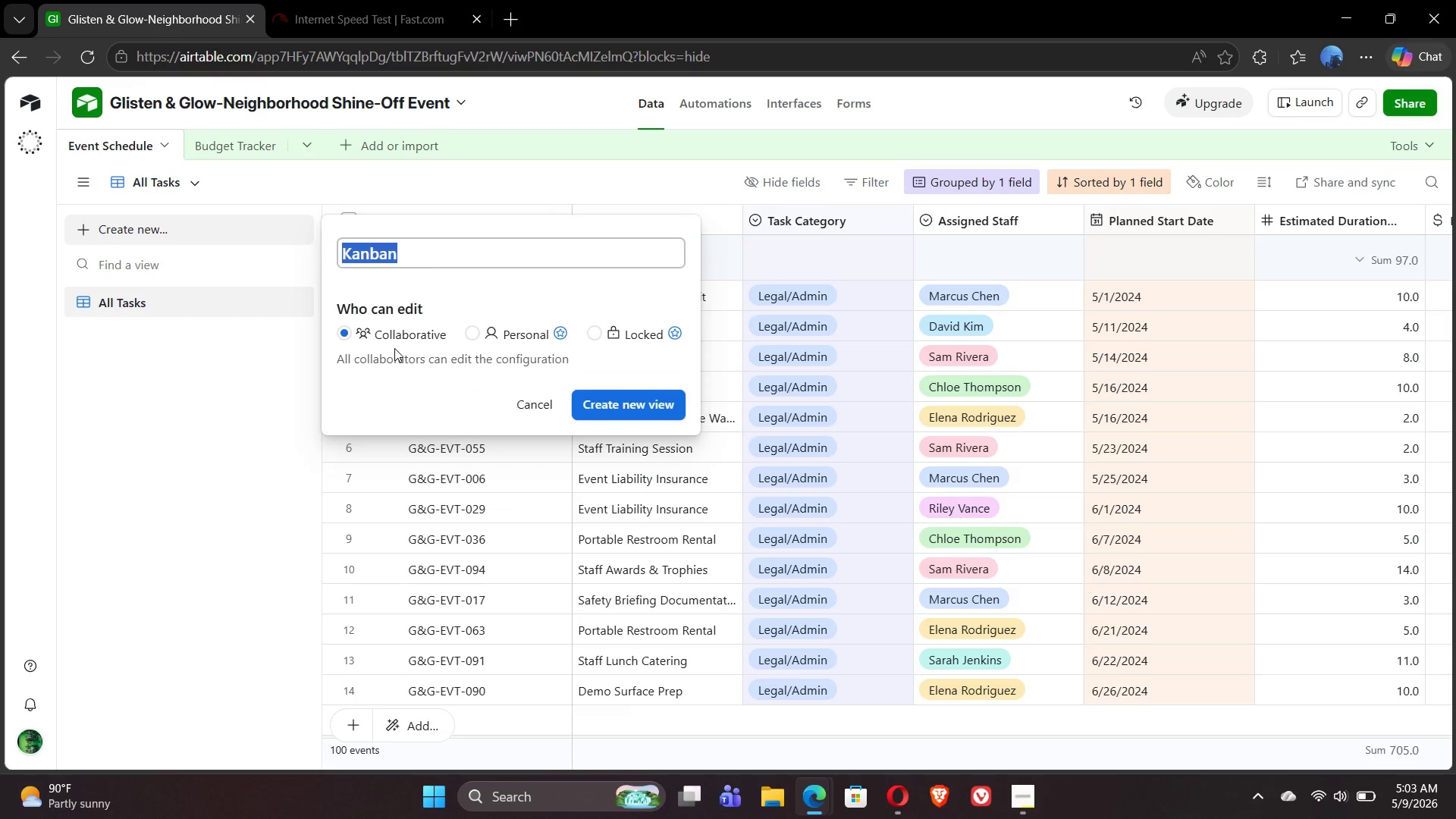 
left_click([623, 402])
 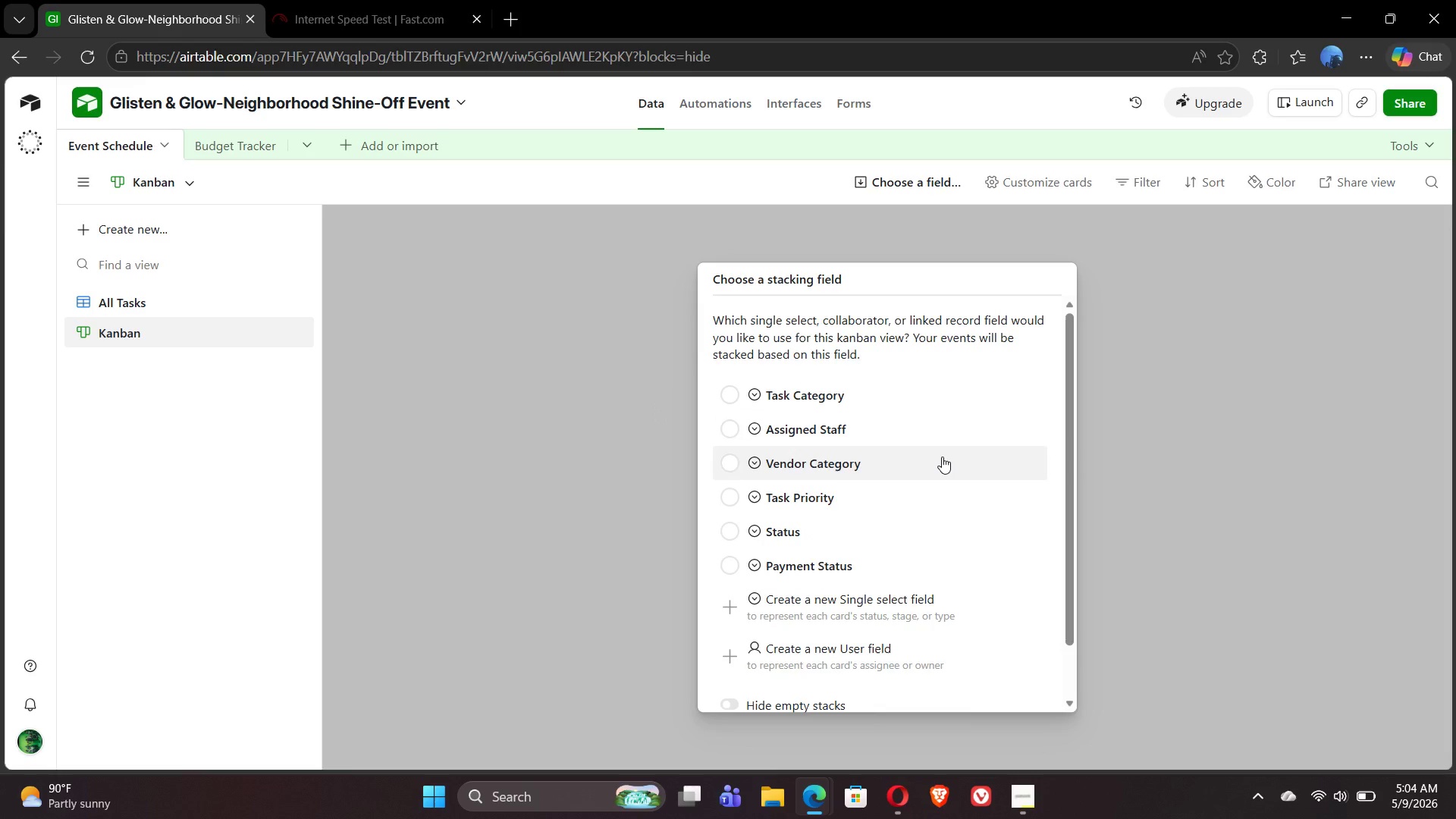 
wait(65.69)
 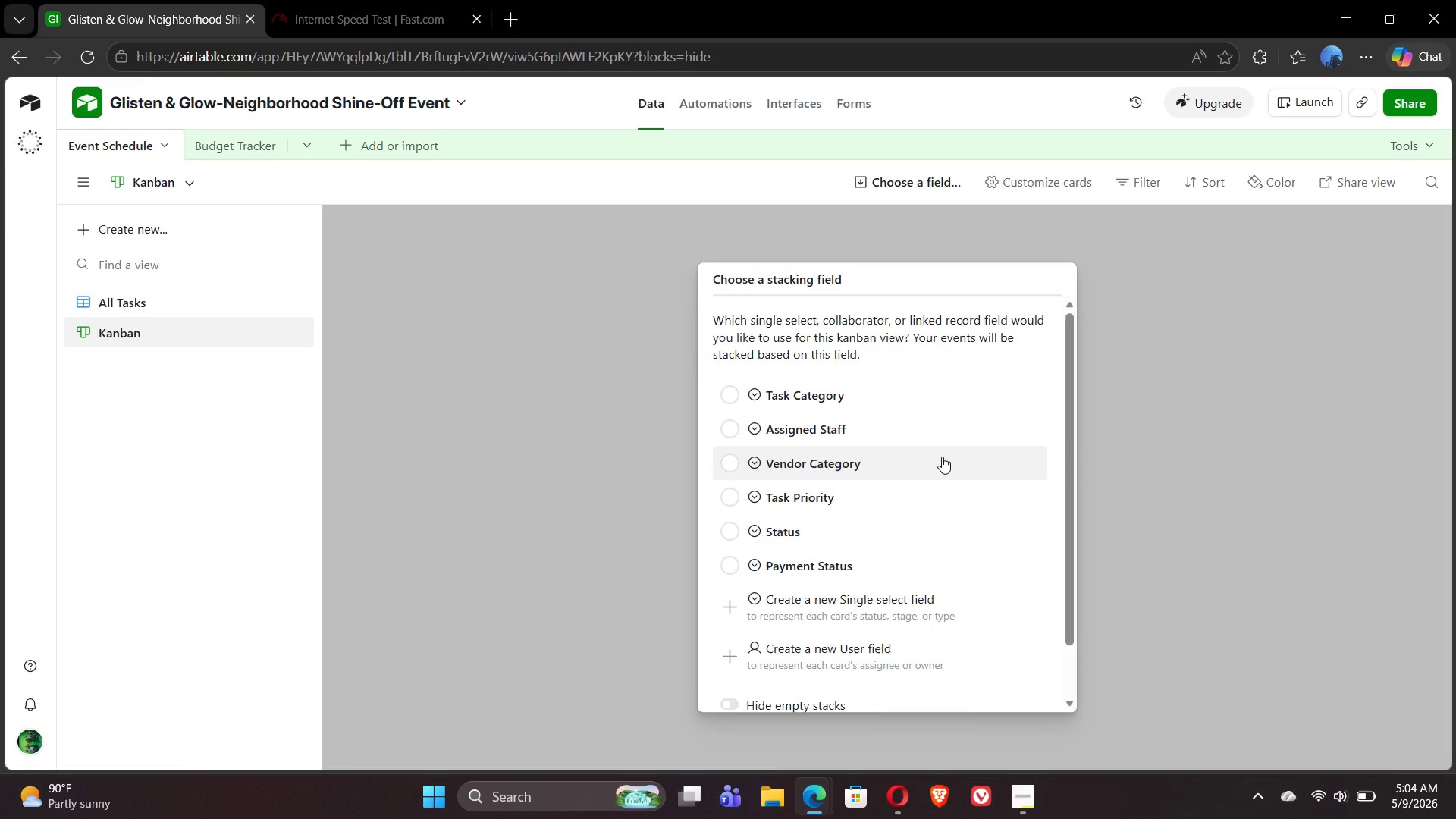 
left_click([731, 535])
 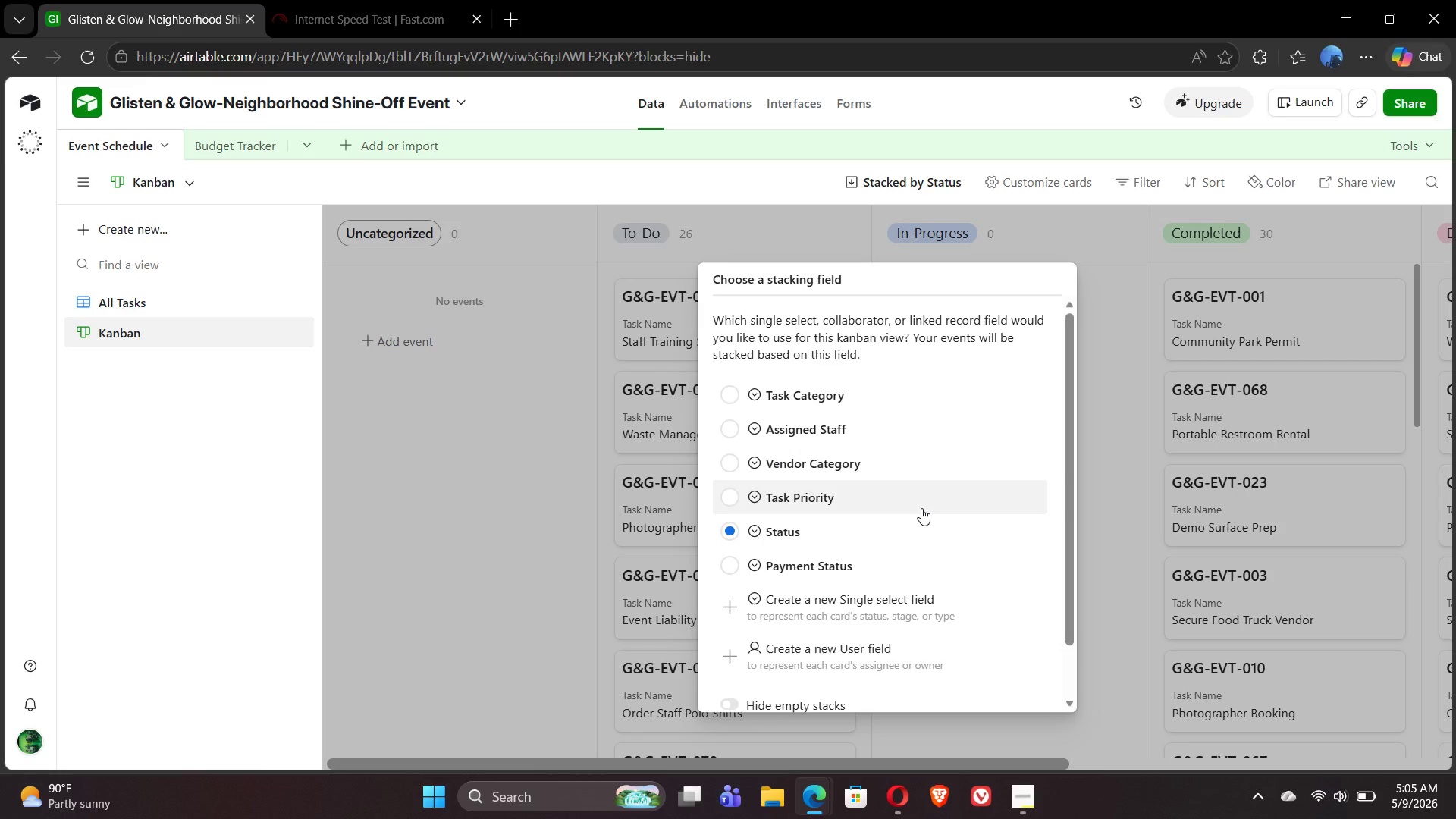 
wait(60.33)
 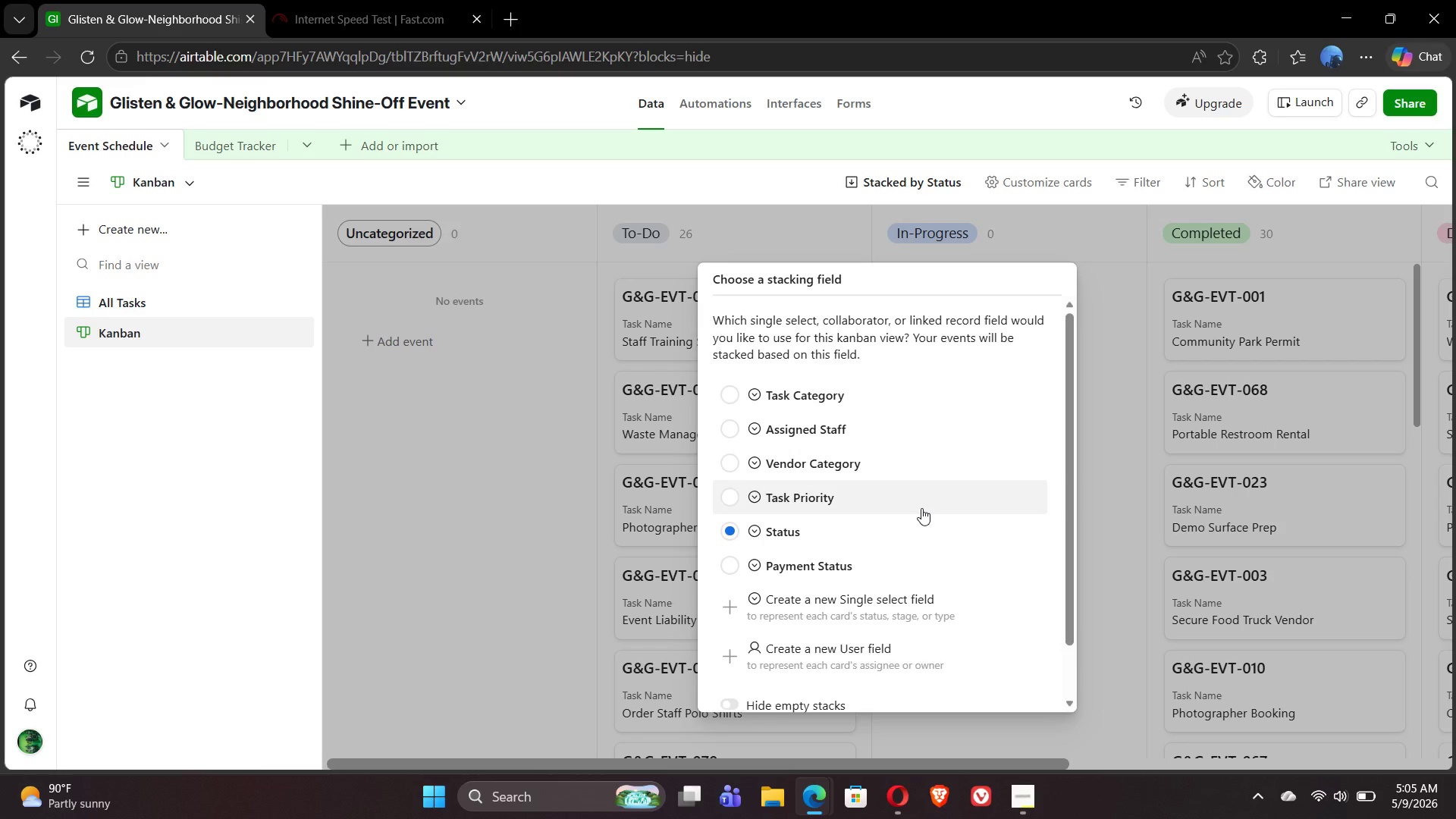 
left_click([793, 277])
 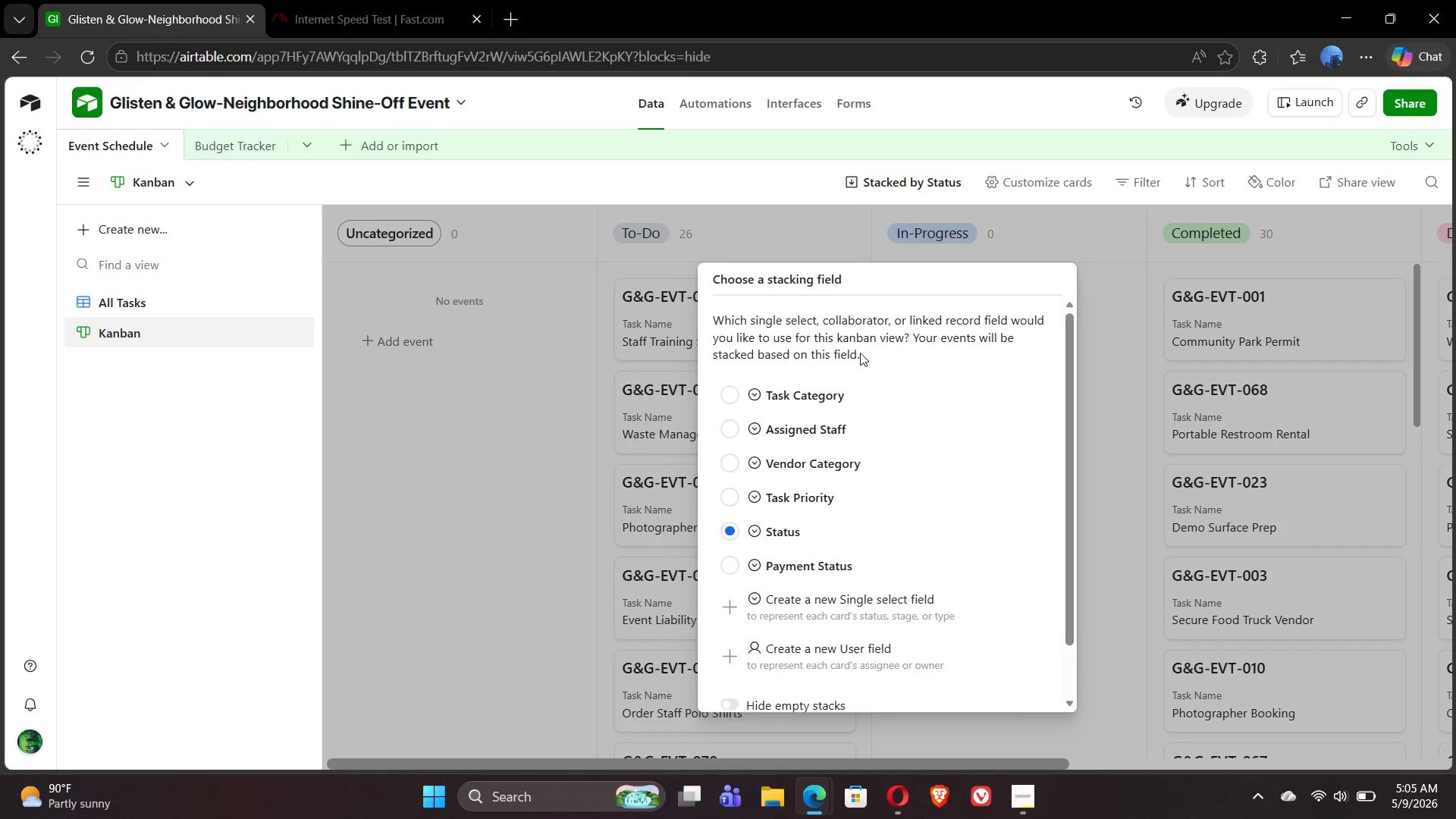 
left_click([861, 353])
 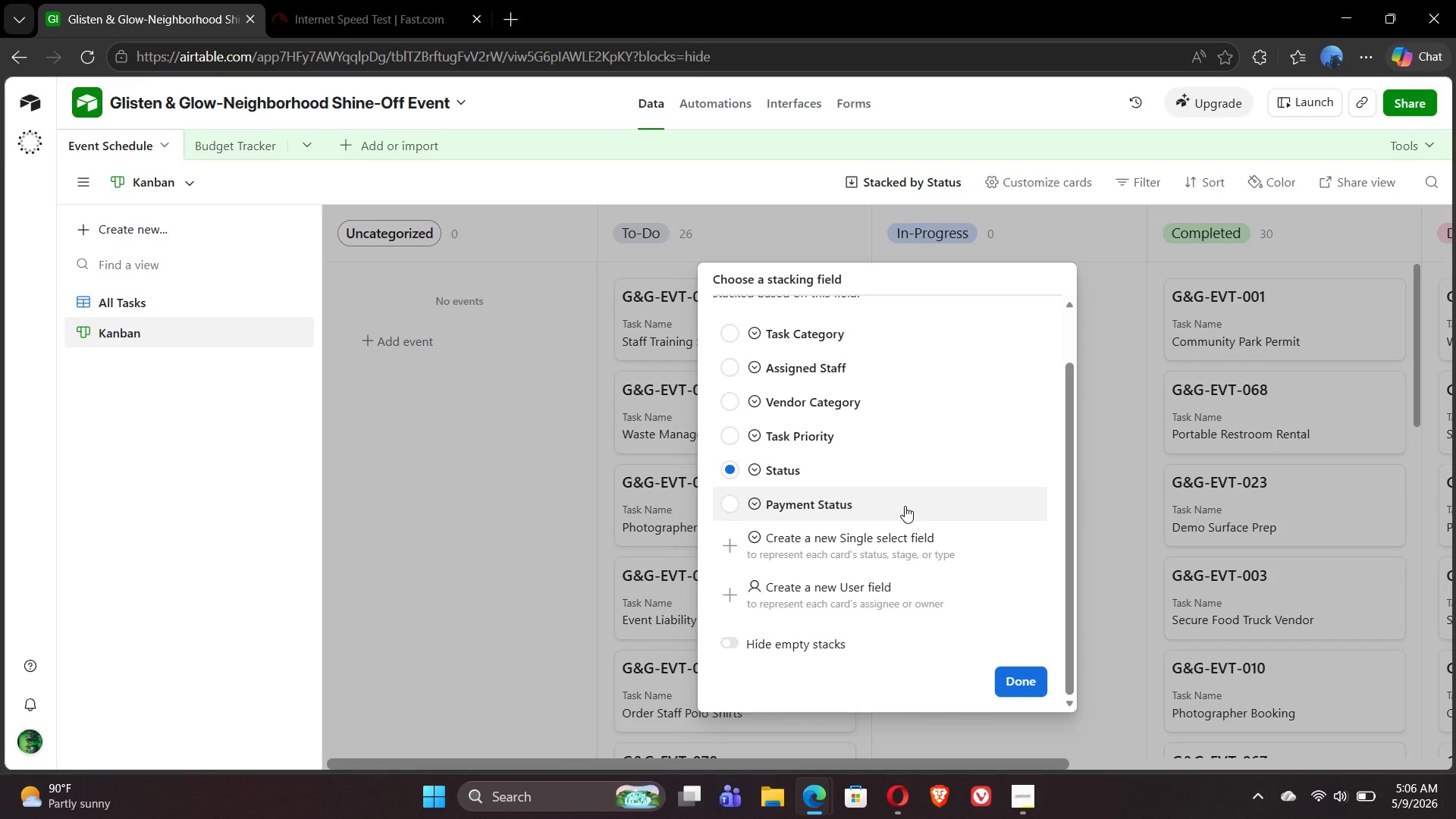 
wait(40.53)
 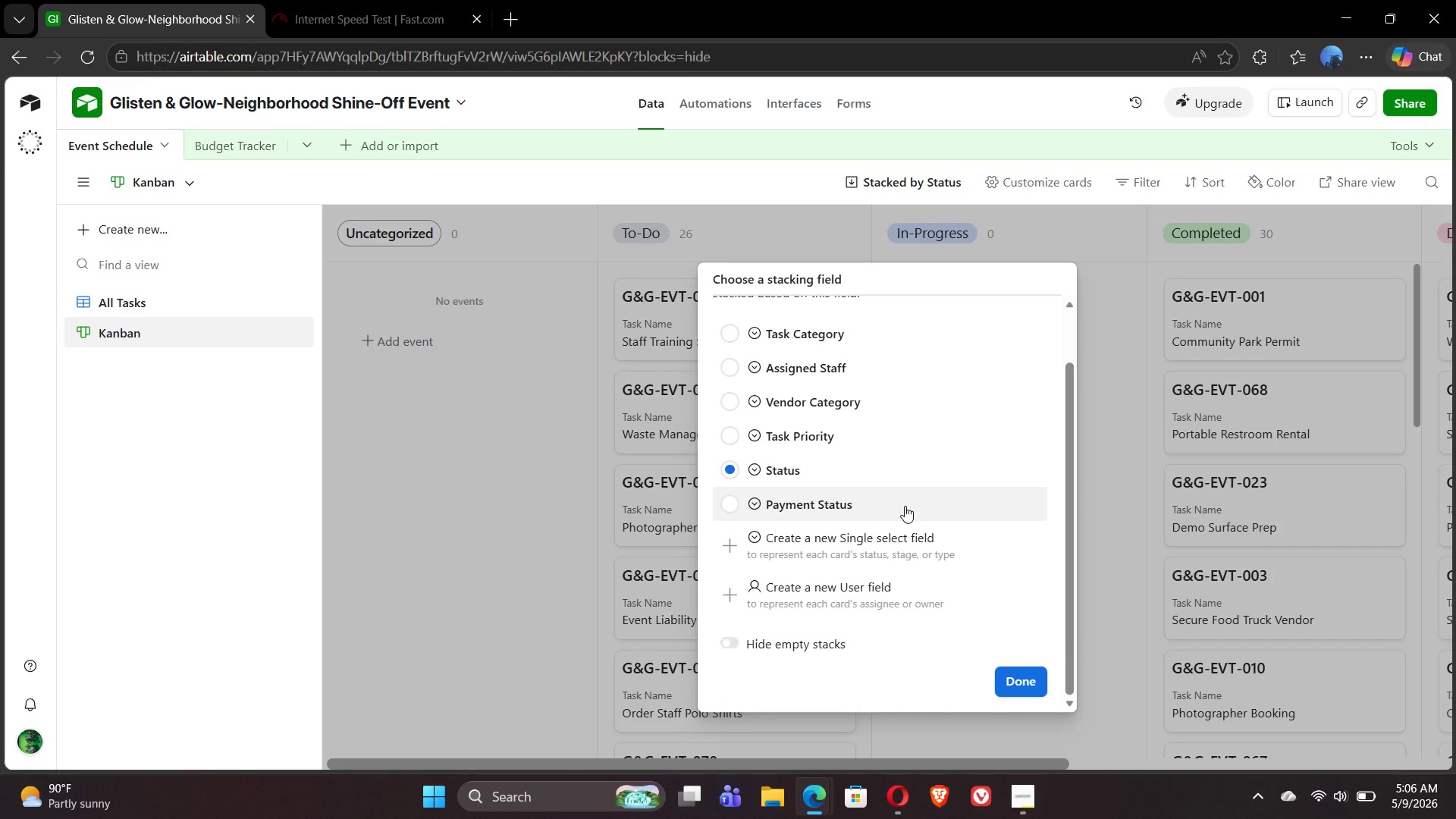 
left_click_drag(start_coordinate=[861, 354], to_coordinate=[786, 343])
 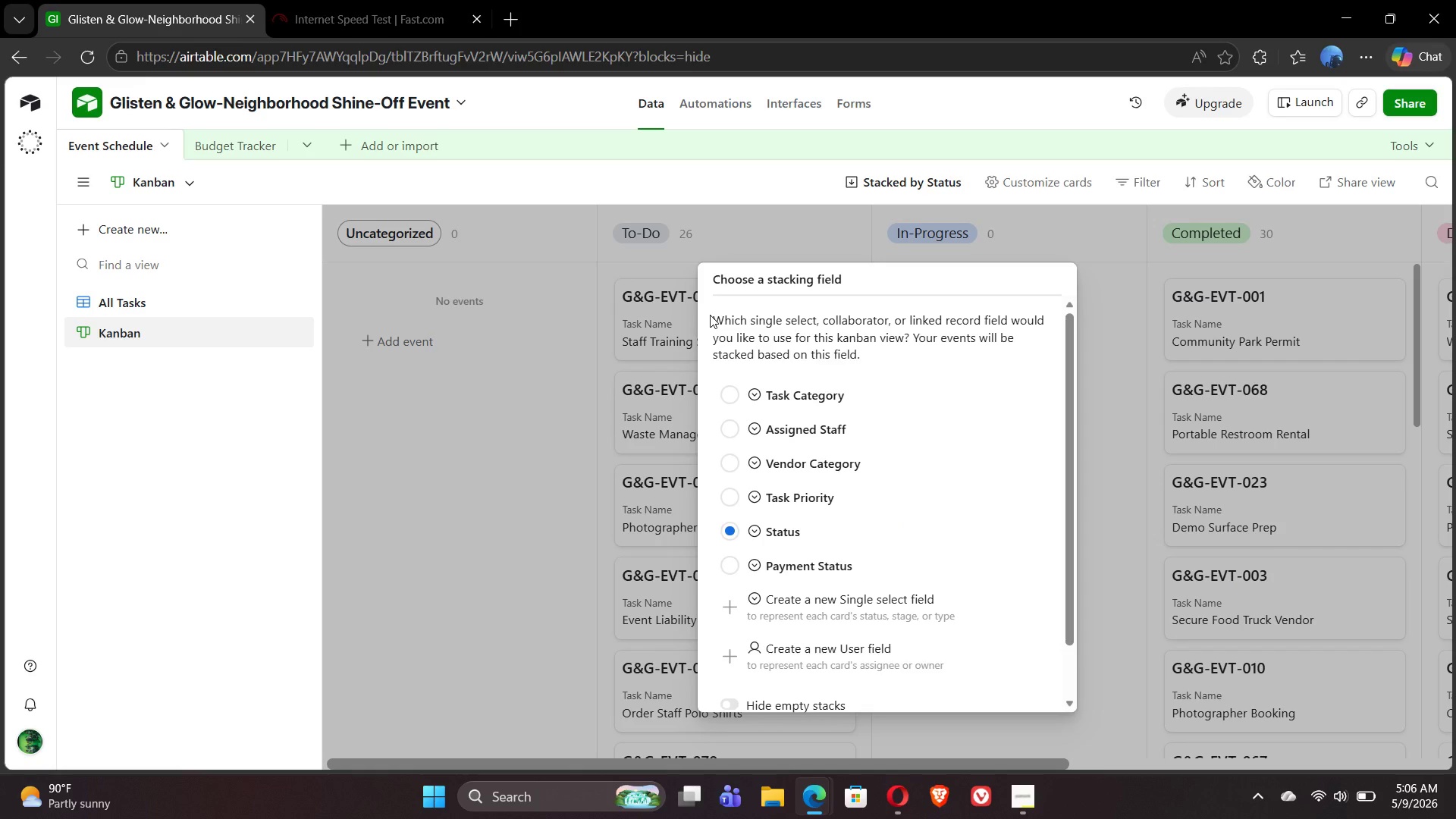 
left_click_drag(start_coordinate=[710, 315], to_coordinate=[855, 345])
 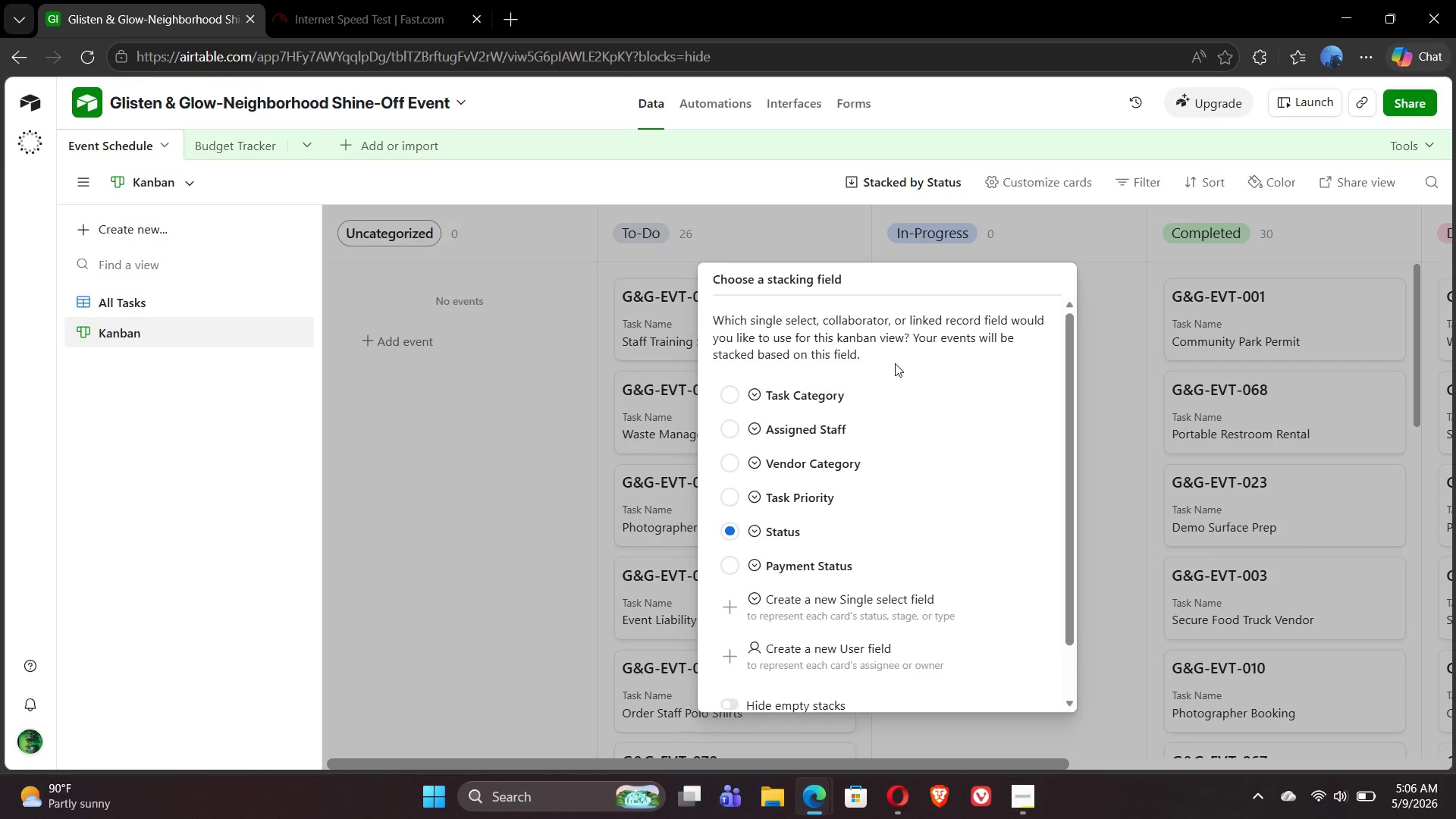 
left_click([895, 363])
 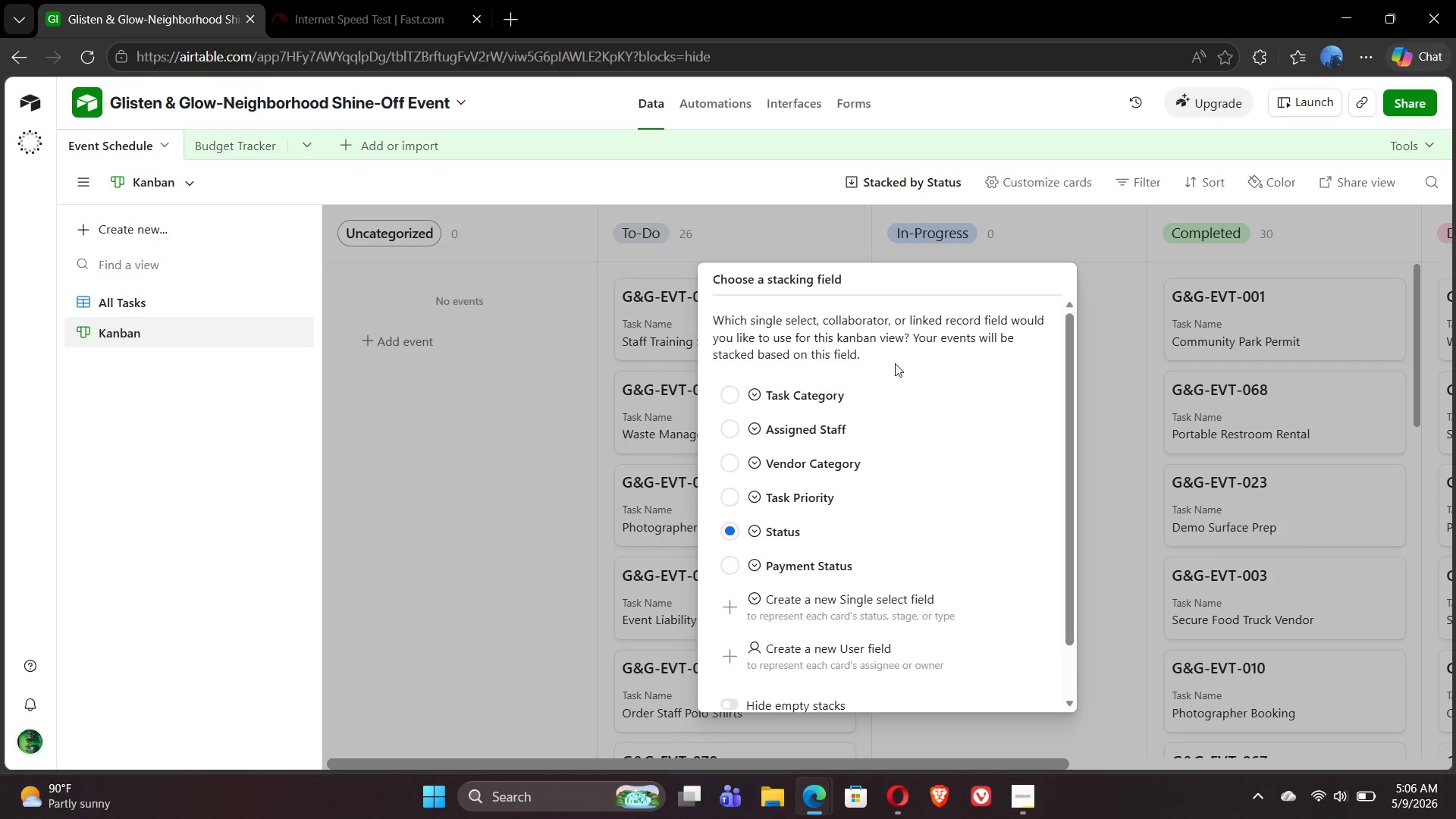 
wait(22.72)
 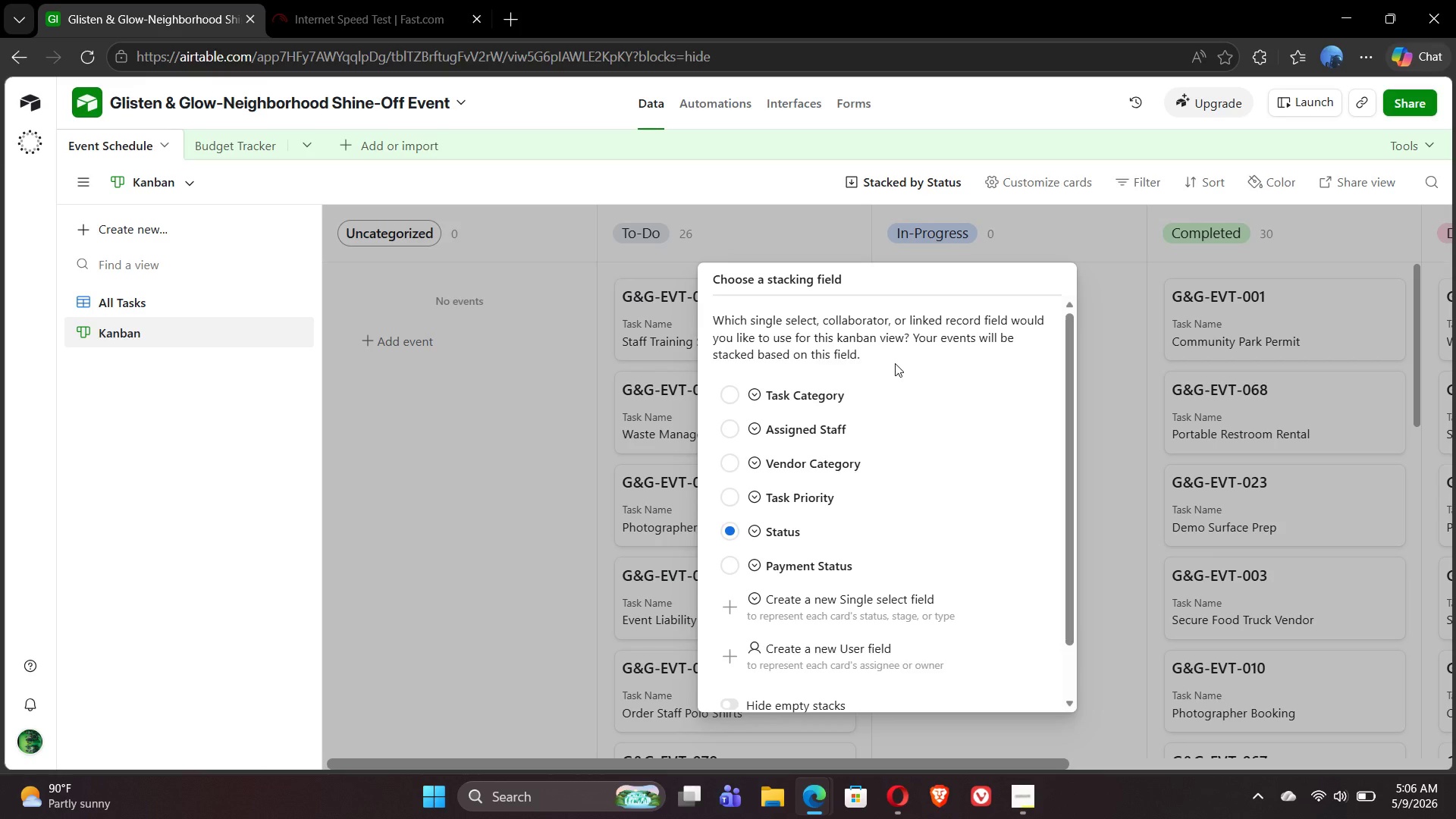 
left_click([730, 496])
 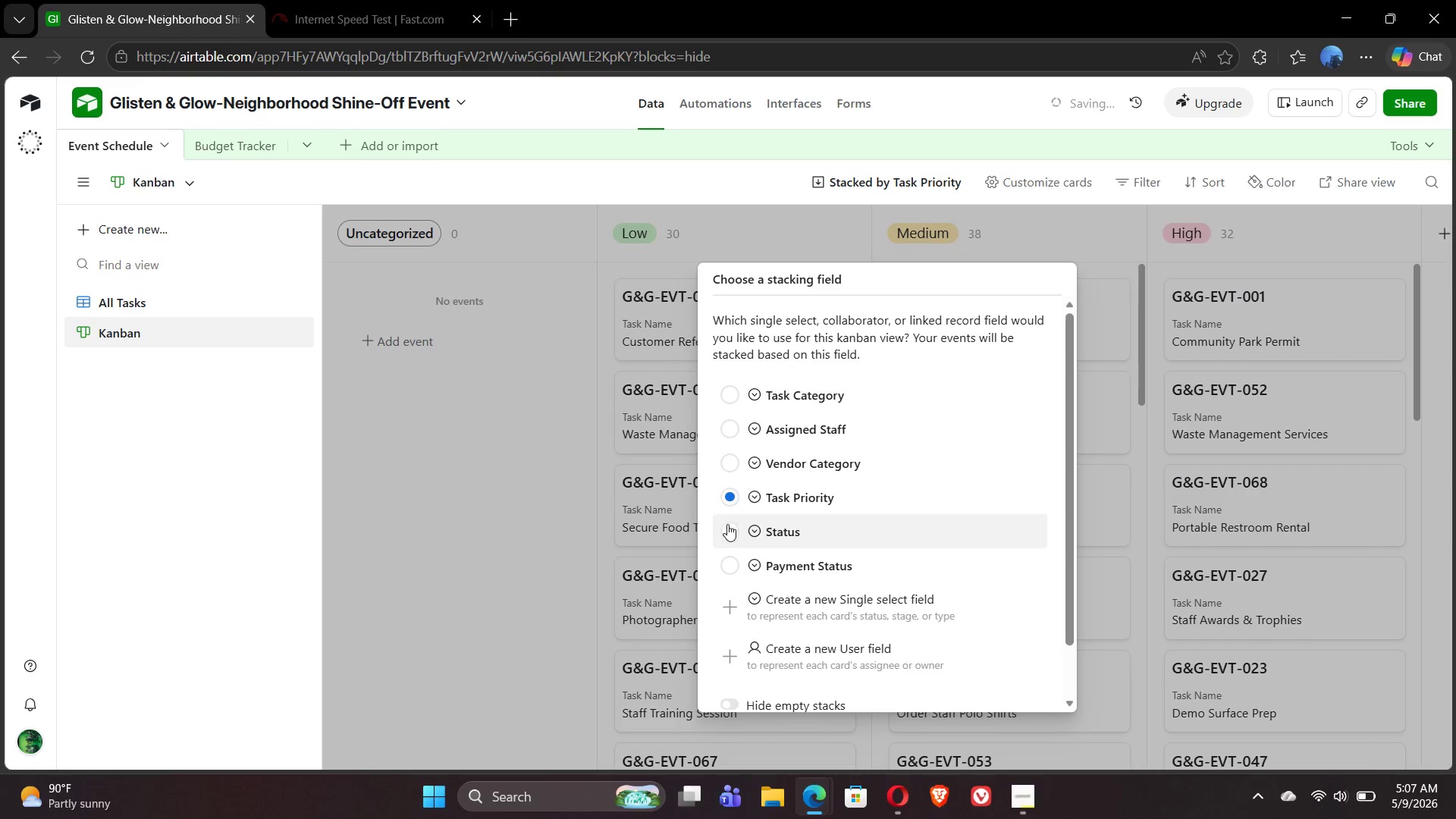 
left_click([727, 524])
 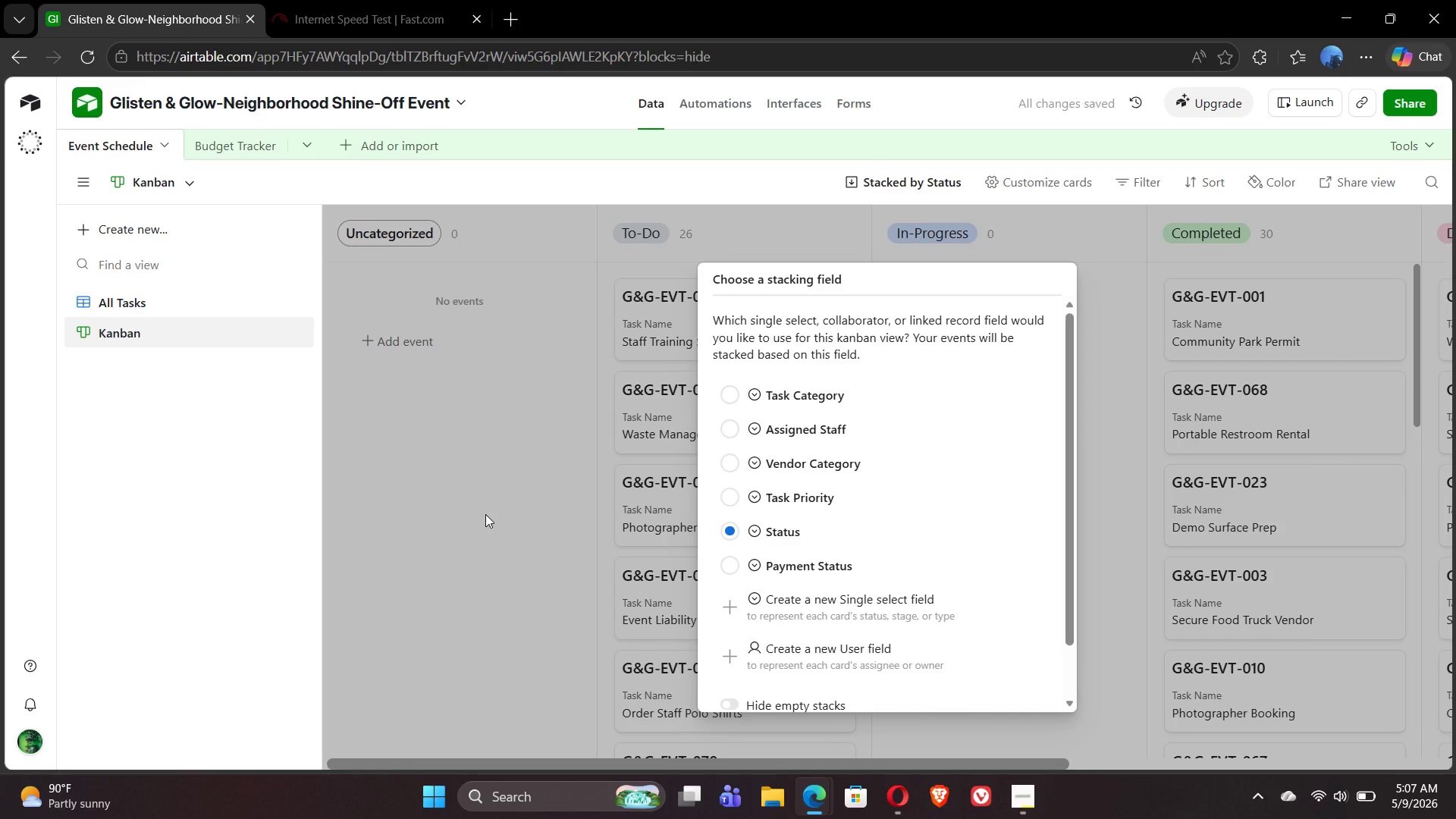 
left_click([478, 513])
 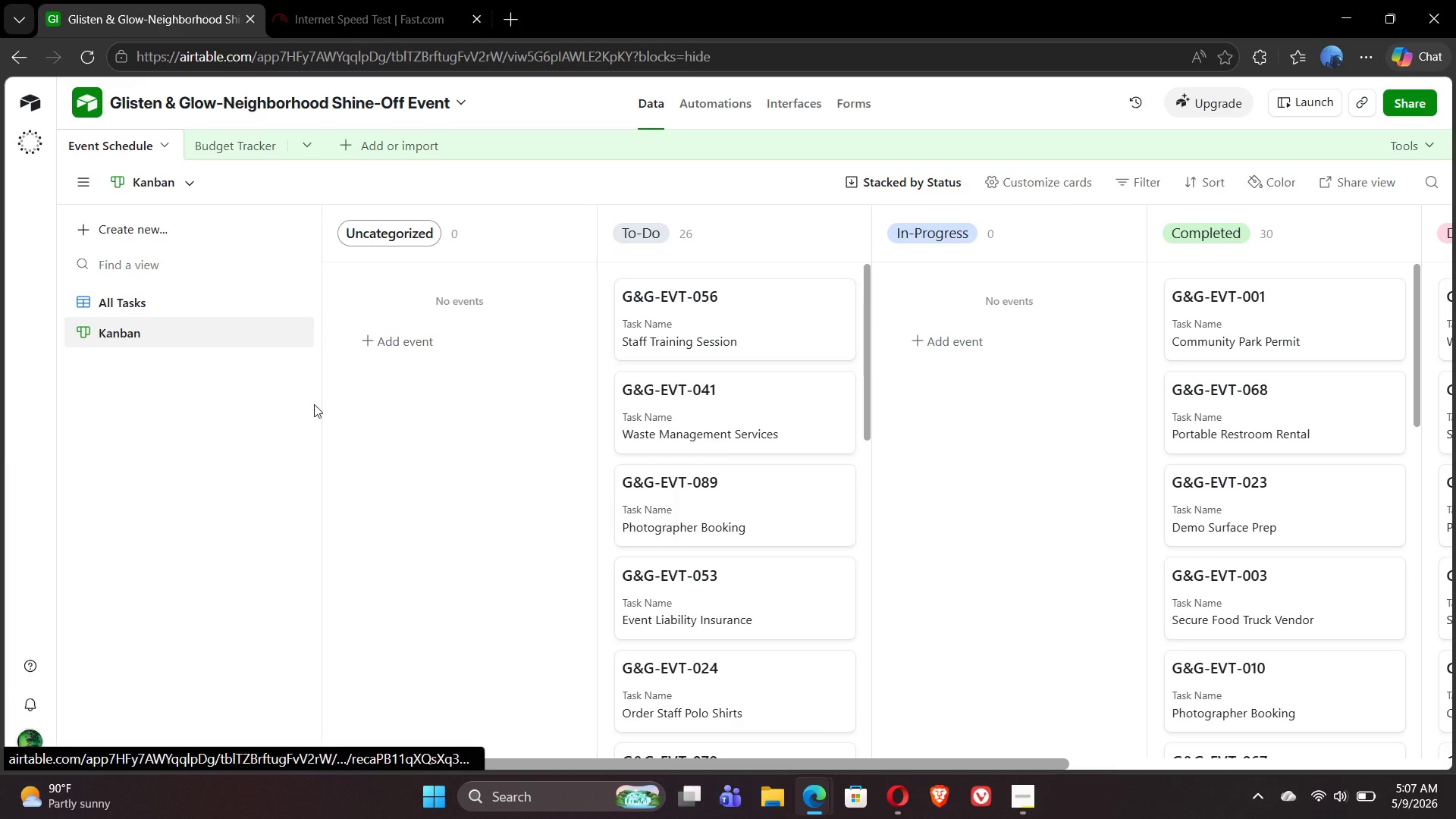 
wait(13.59)
 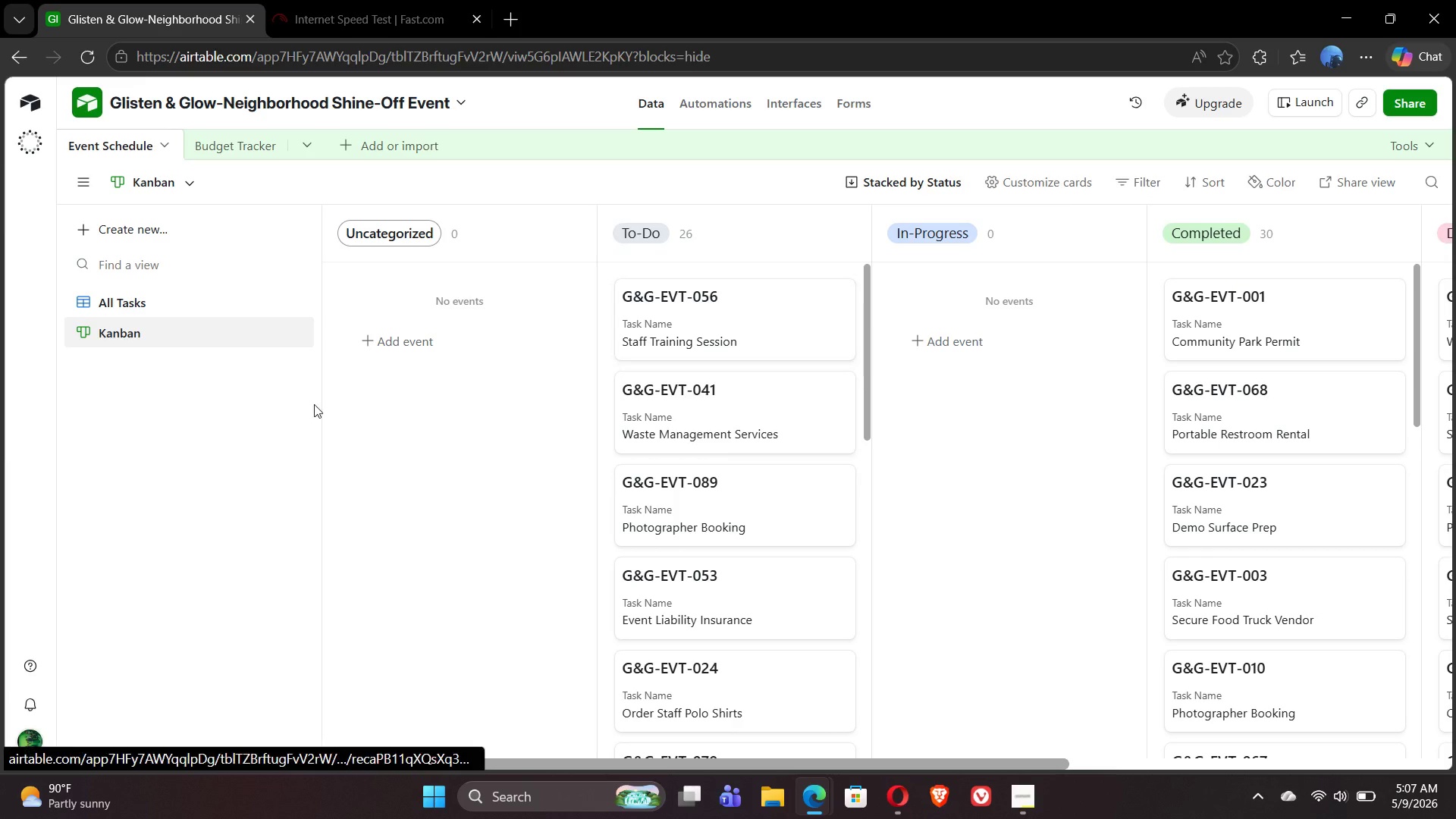 
double_click([384, 232])
 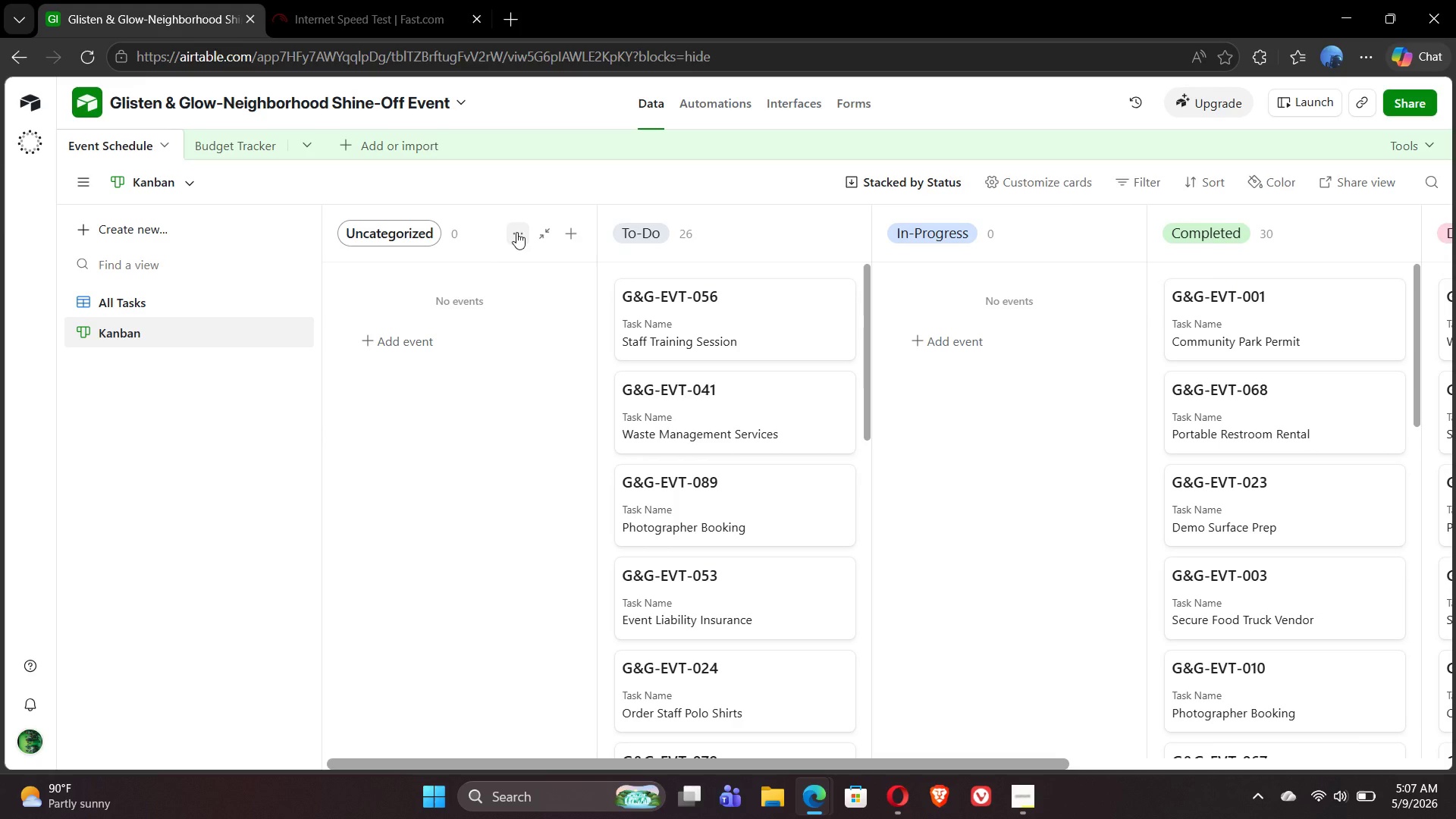 
left_click([513, 233])
 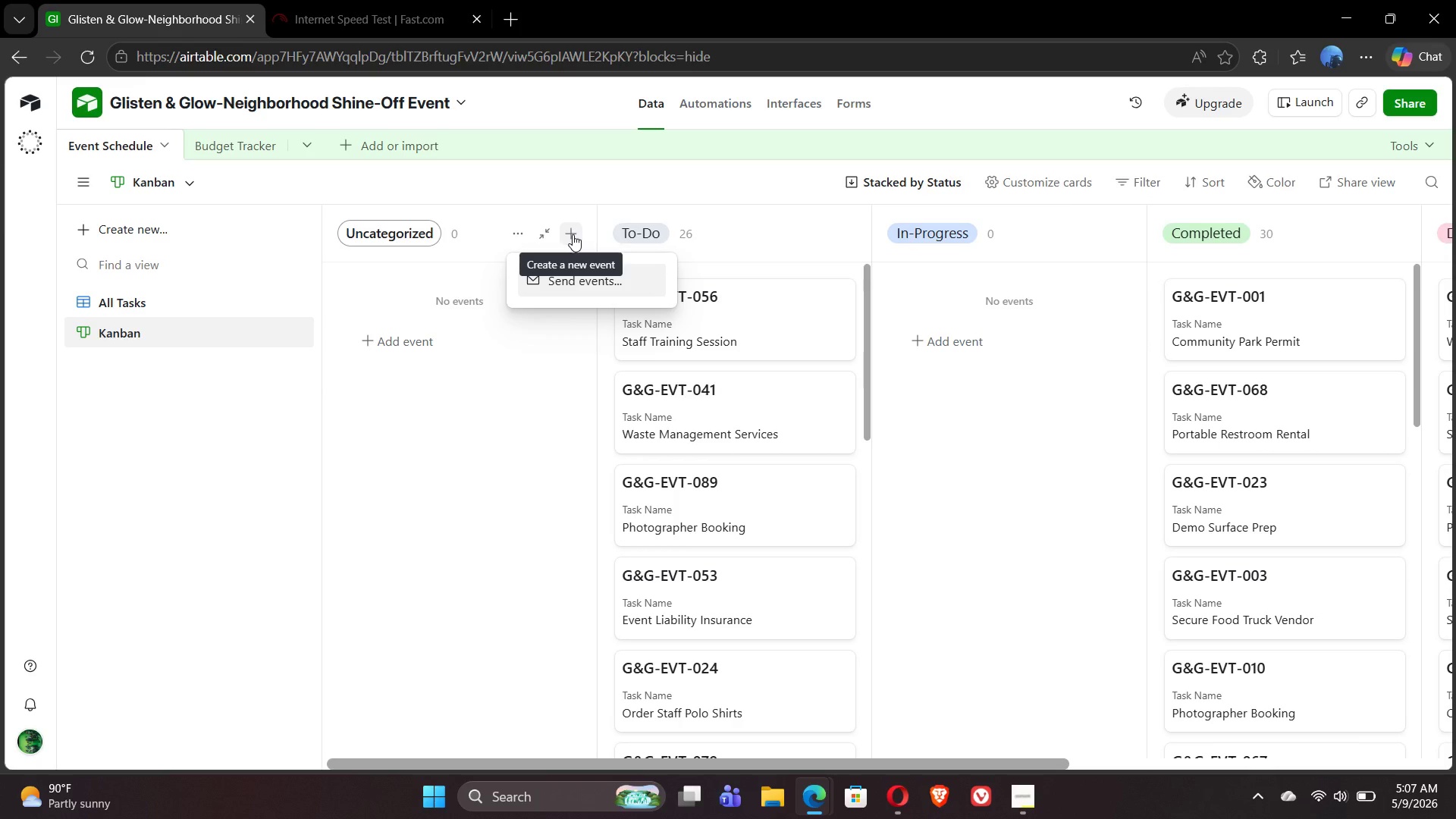 
left_click([486, 377])
 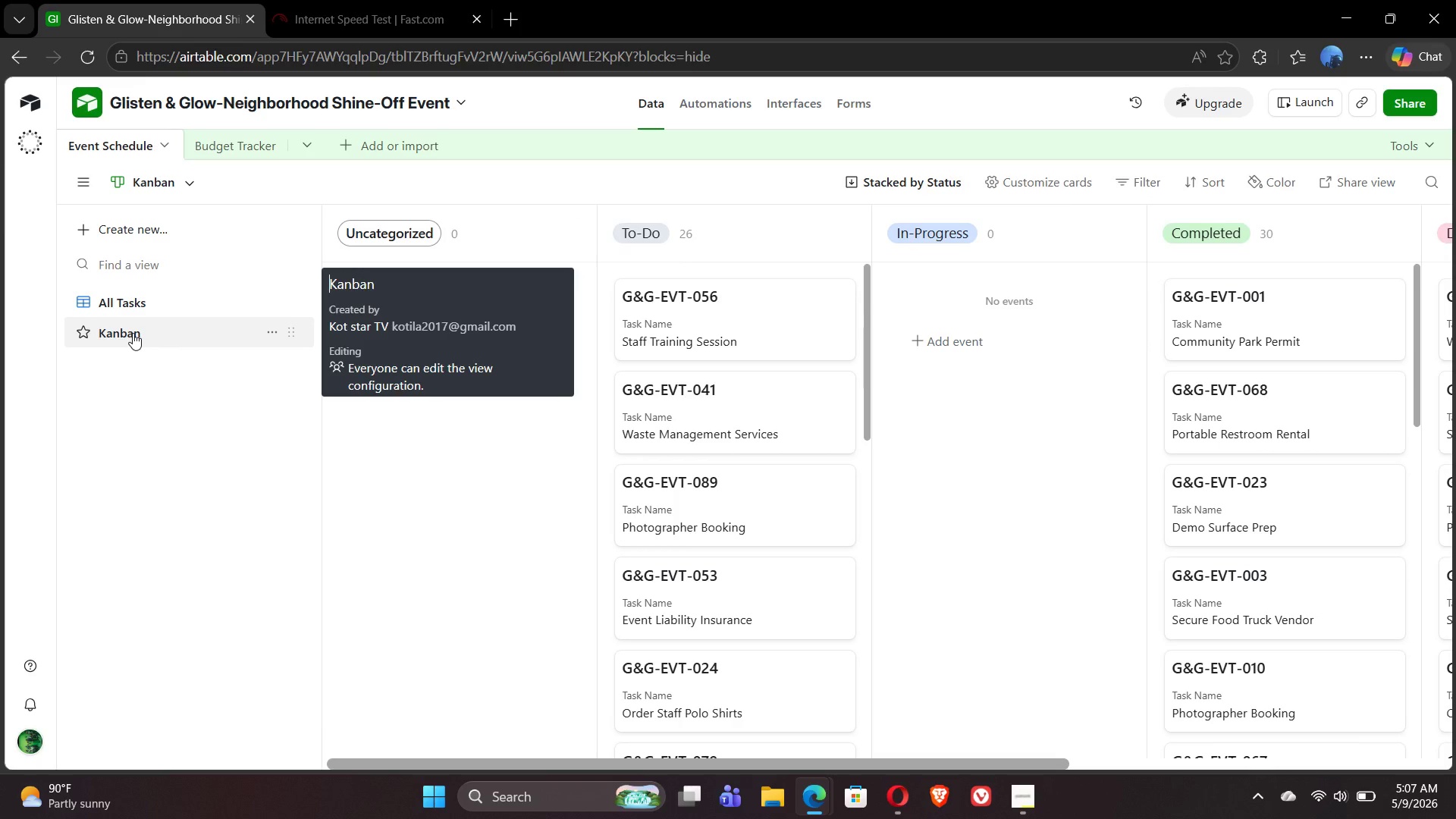 
double_click([133, 333])
 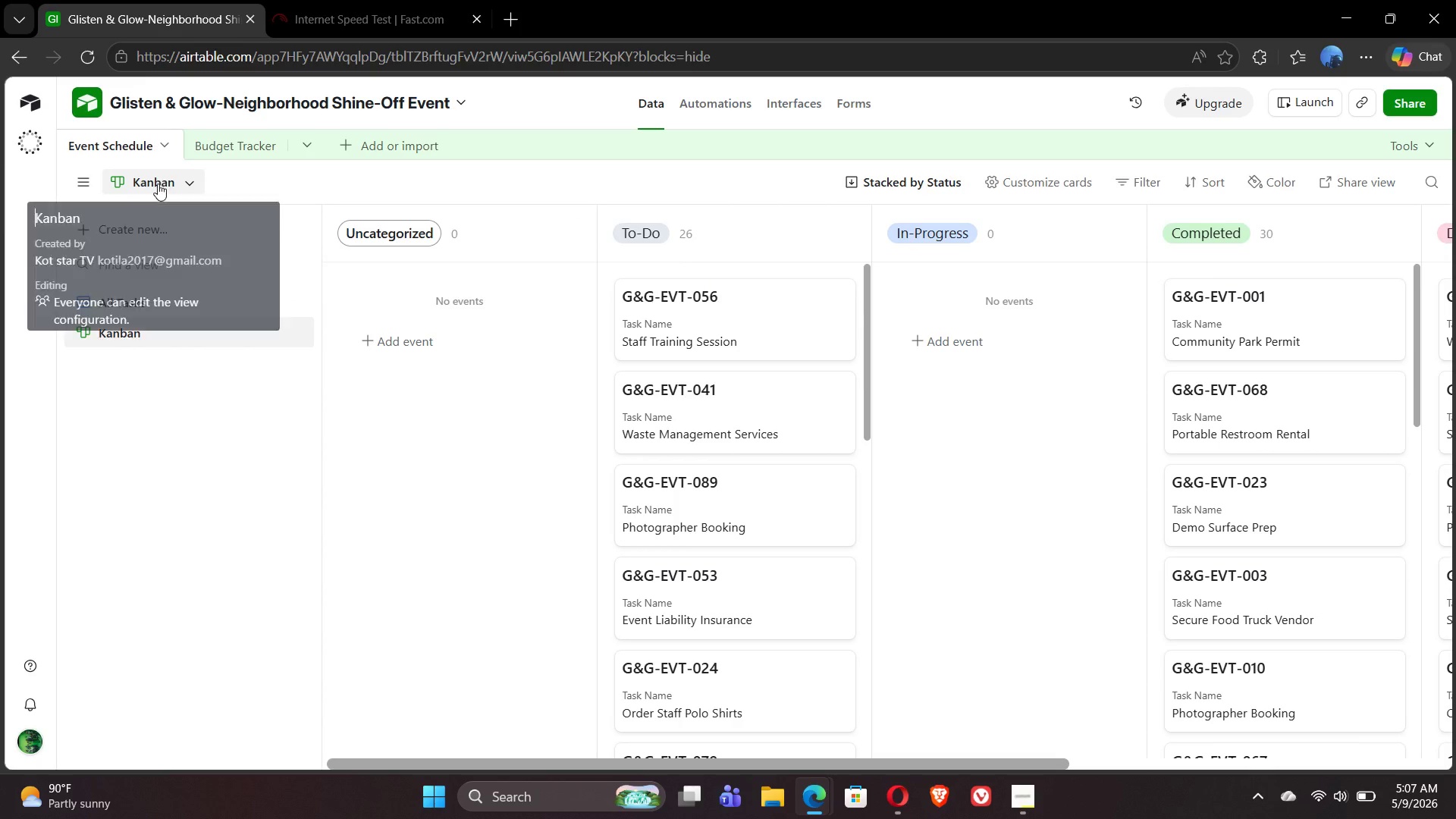 
double_click([158, 184])
 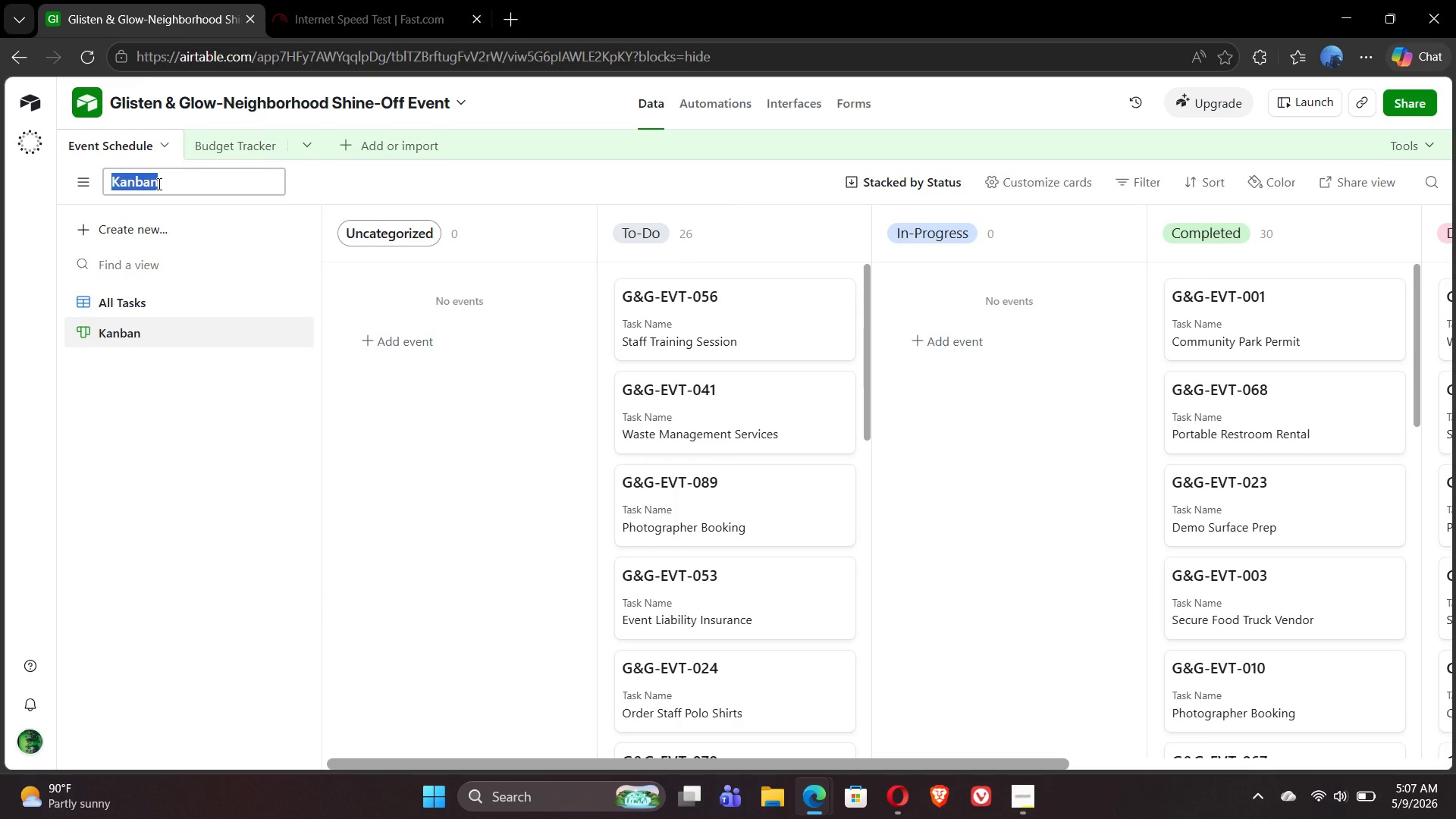 
wait(19.89)
 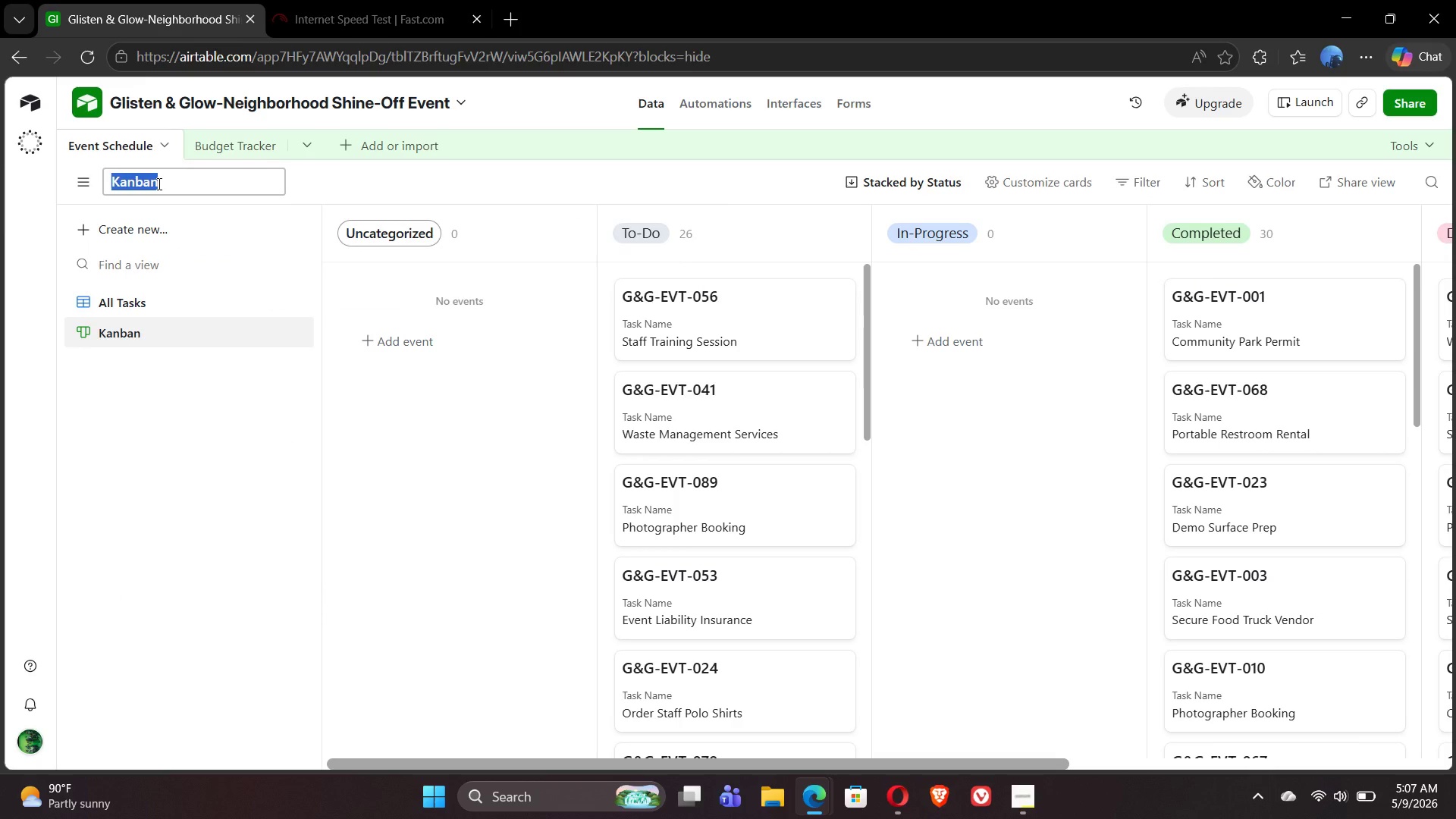 
type(Task Sta)
 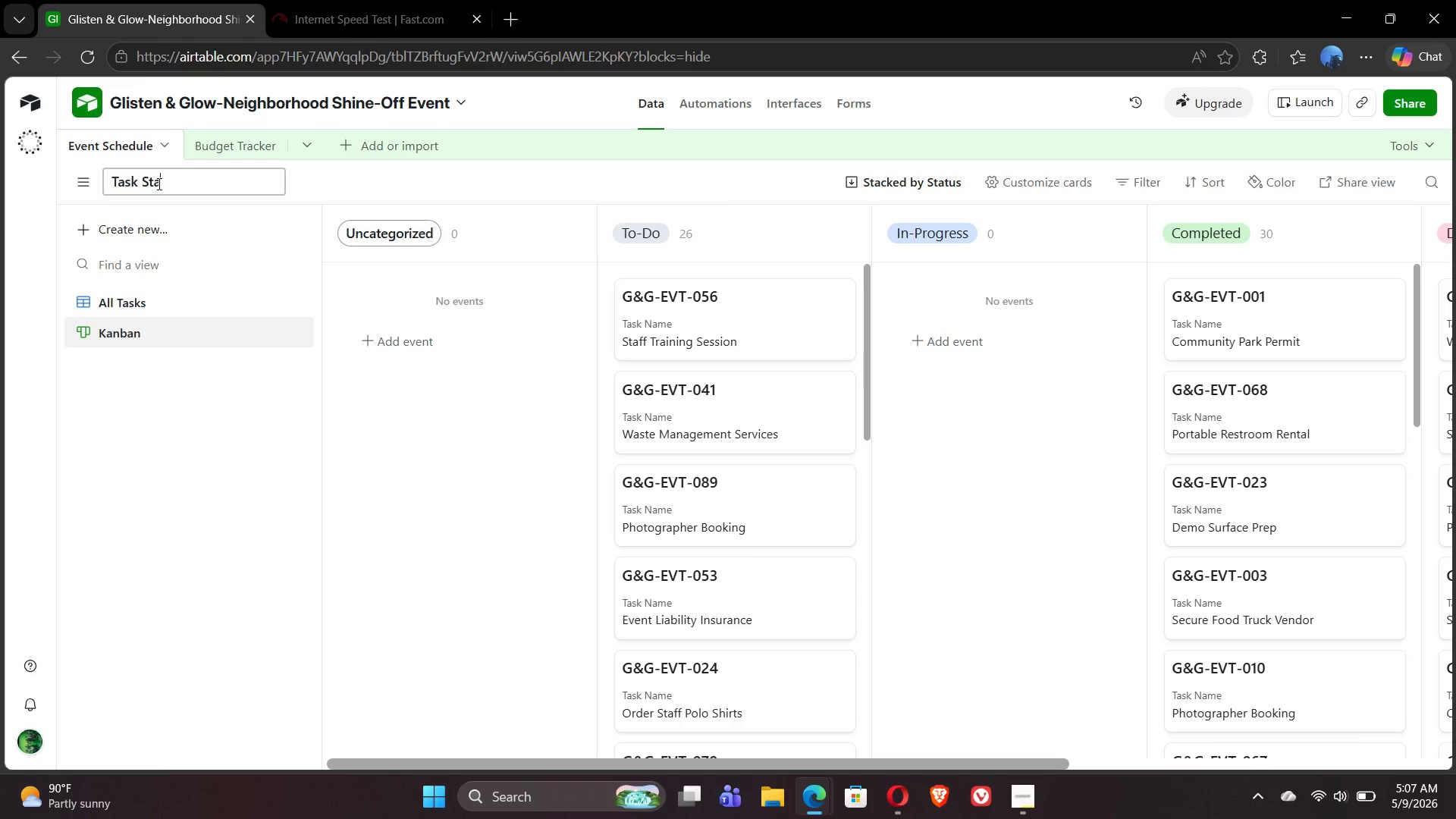 
type(tus Board)
 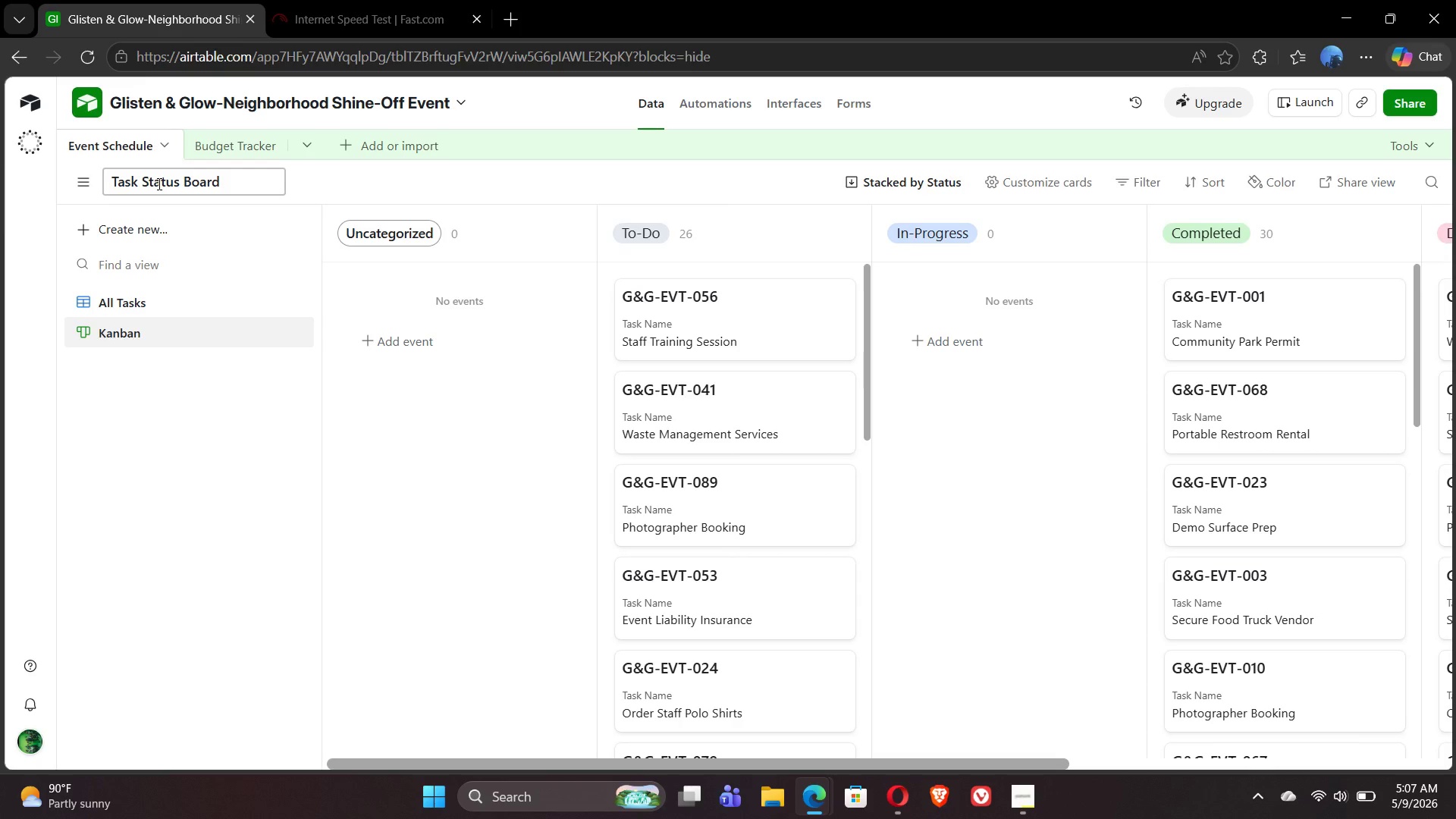 
key(Enter)
 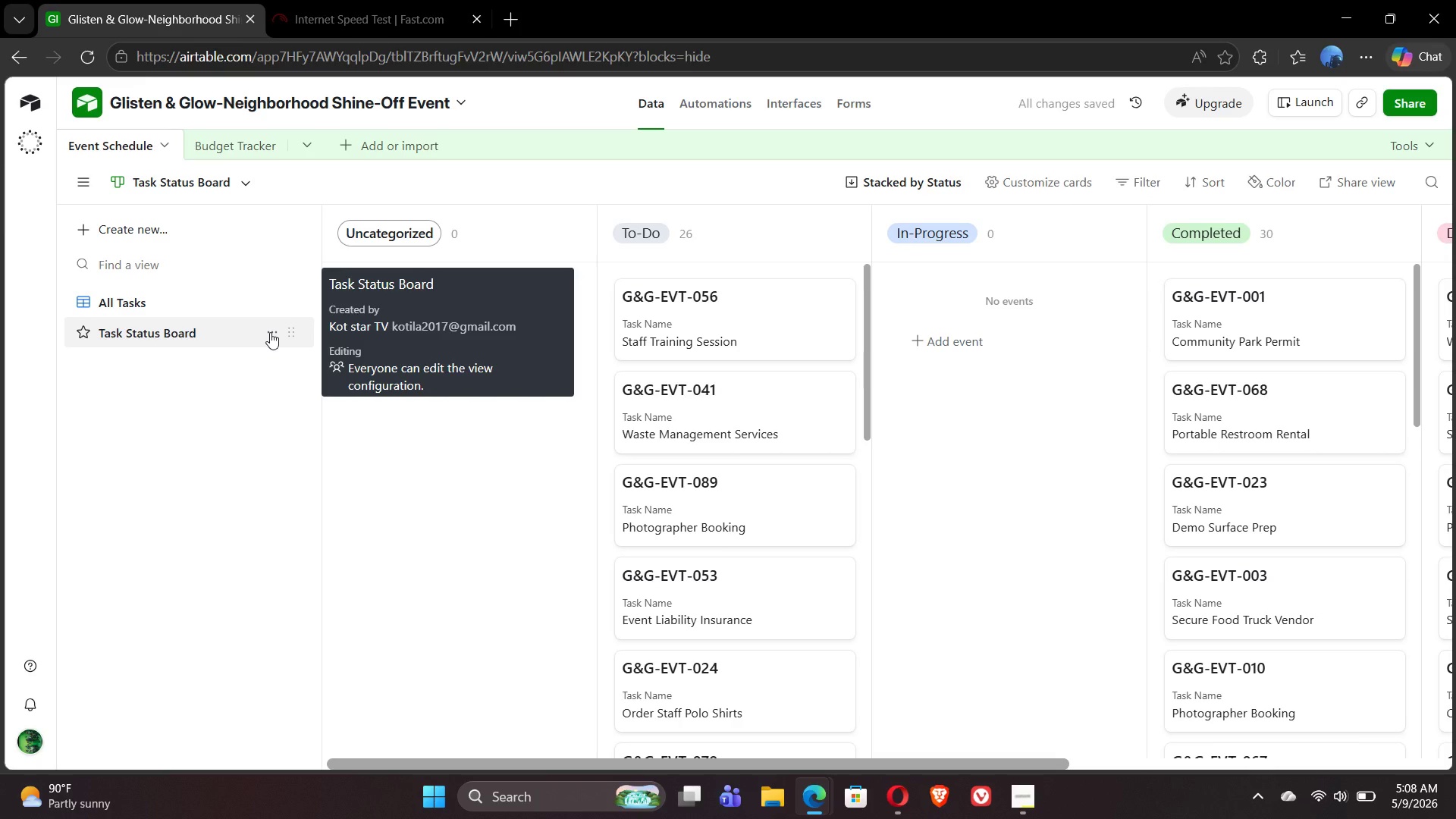 
wait(7.5)
 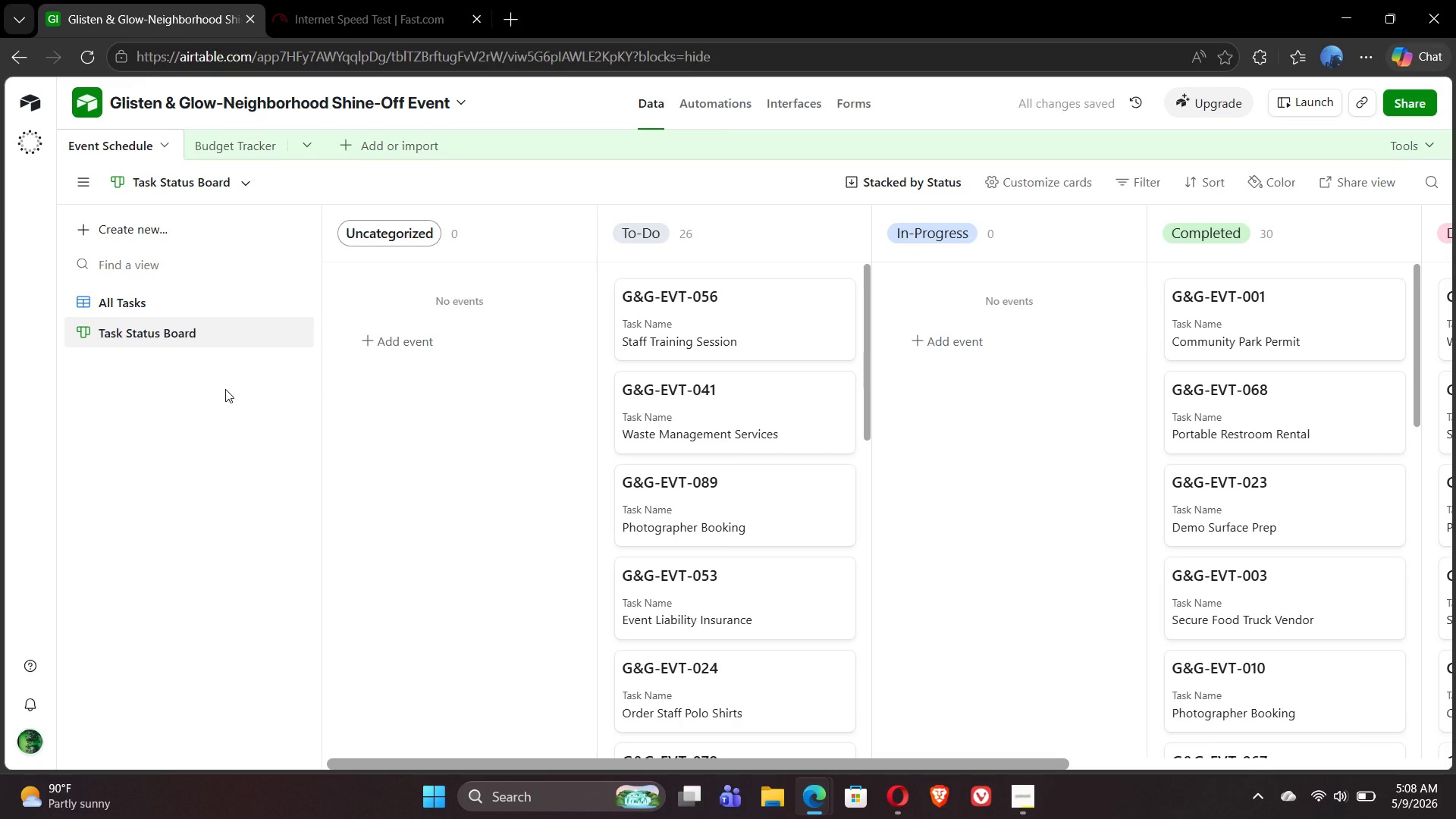 
mouse_move([275, 348])
 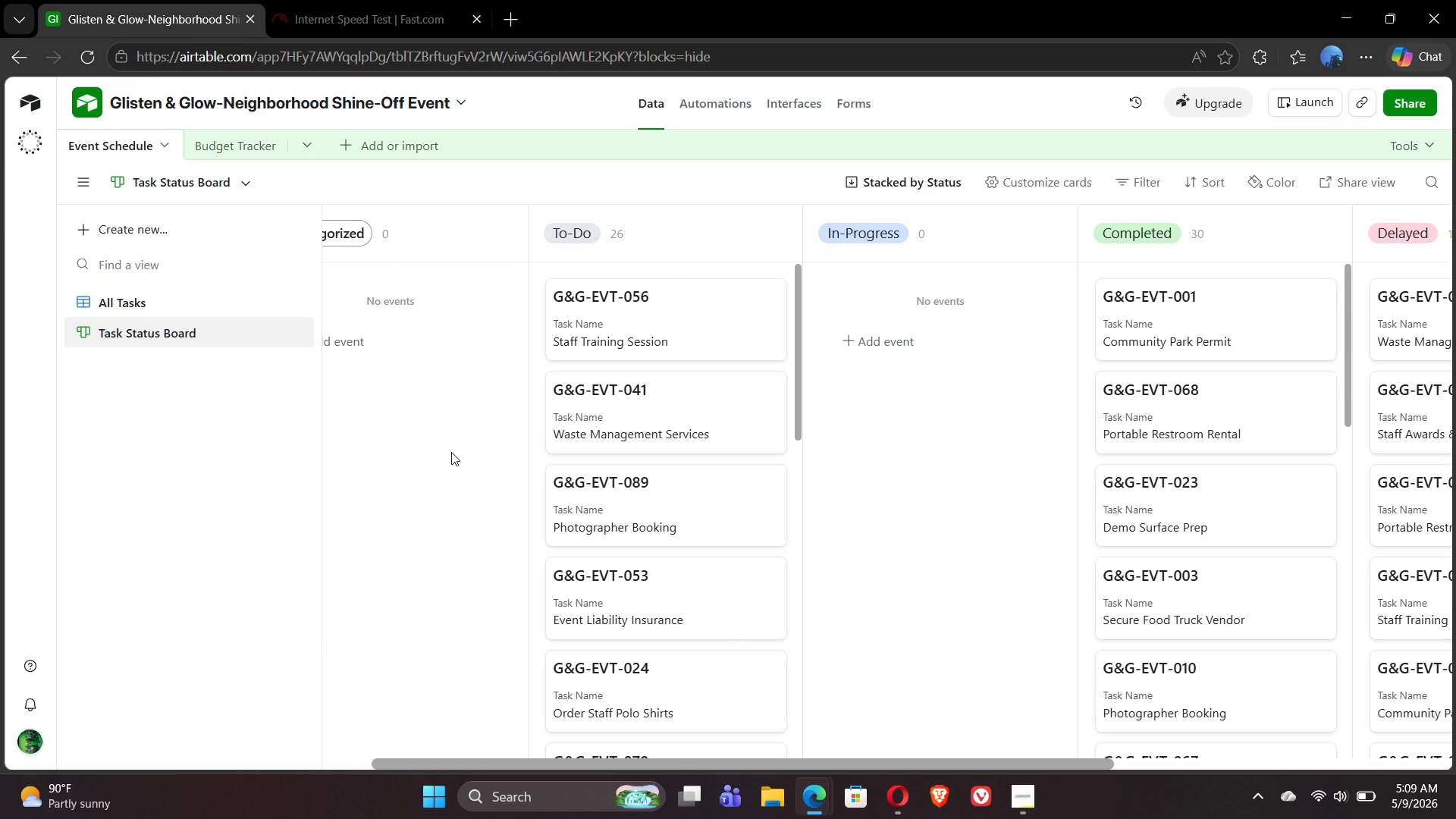 
wait(98.93)
 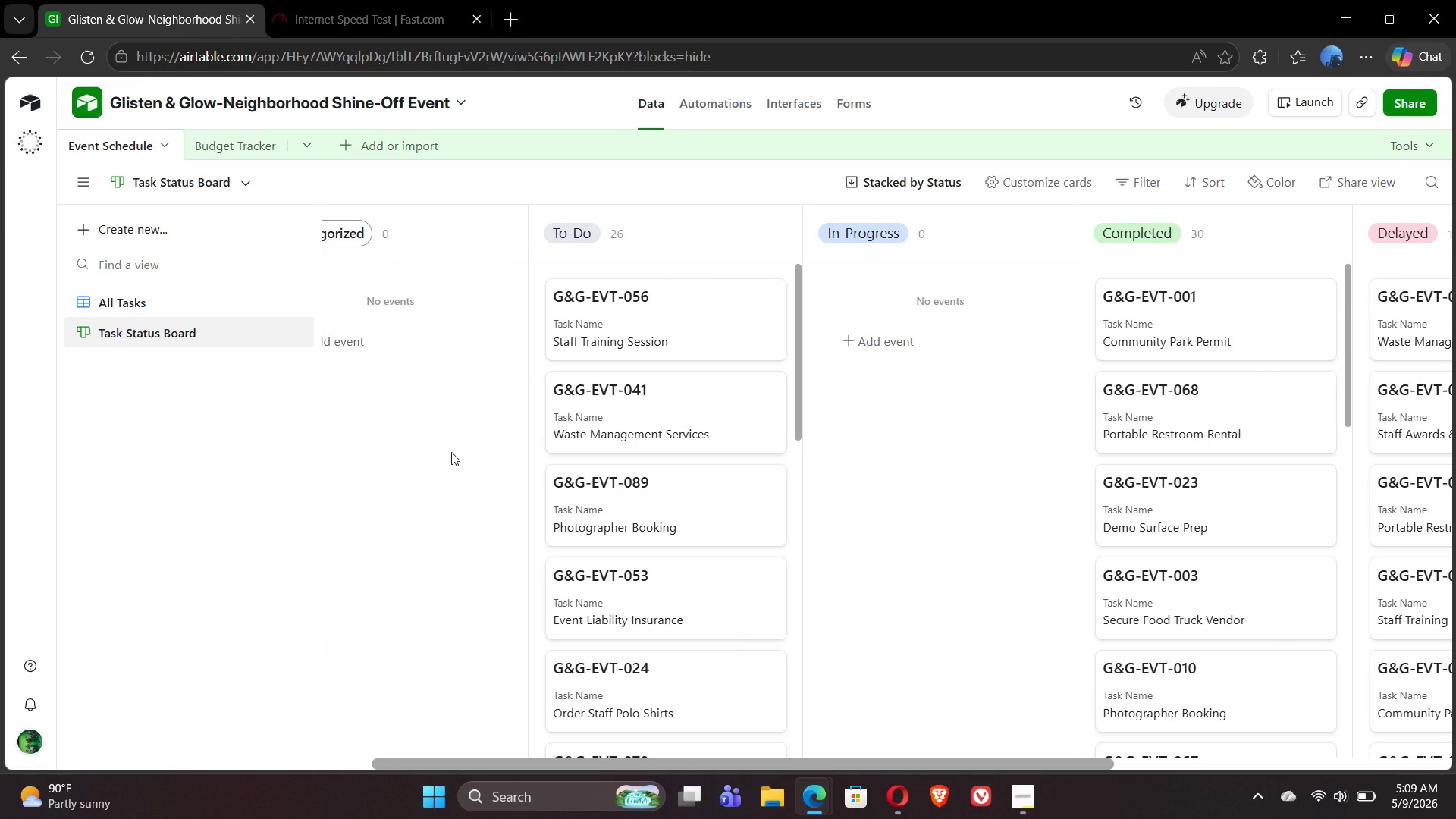 
left_click([520, 238])
 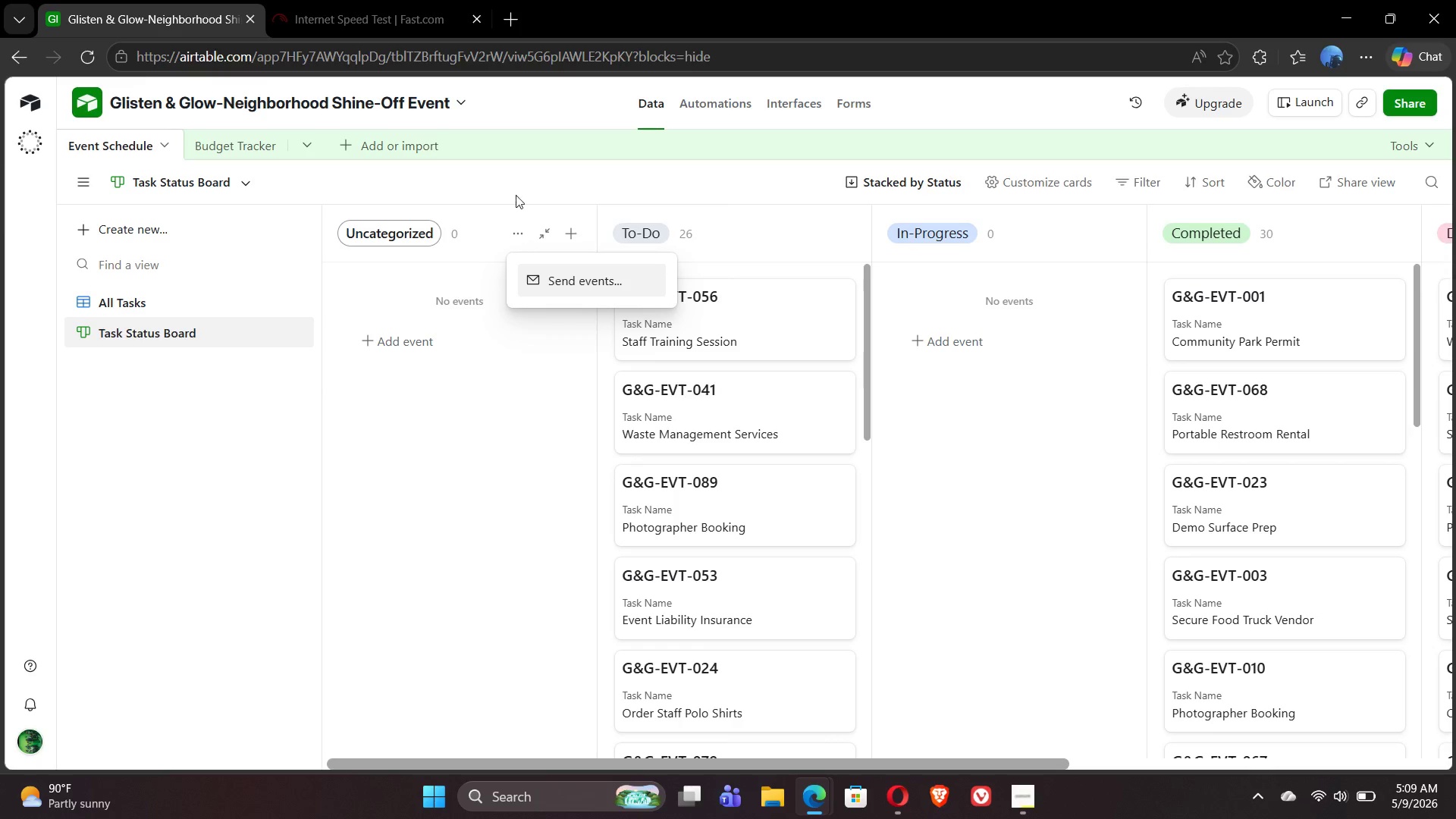 
left_click([514, 180])
 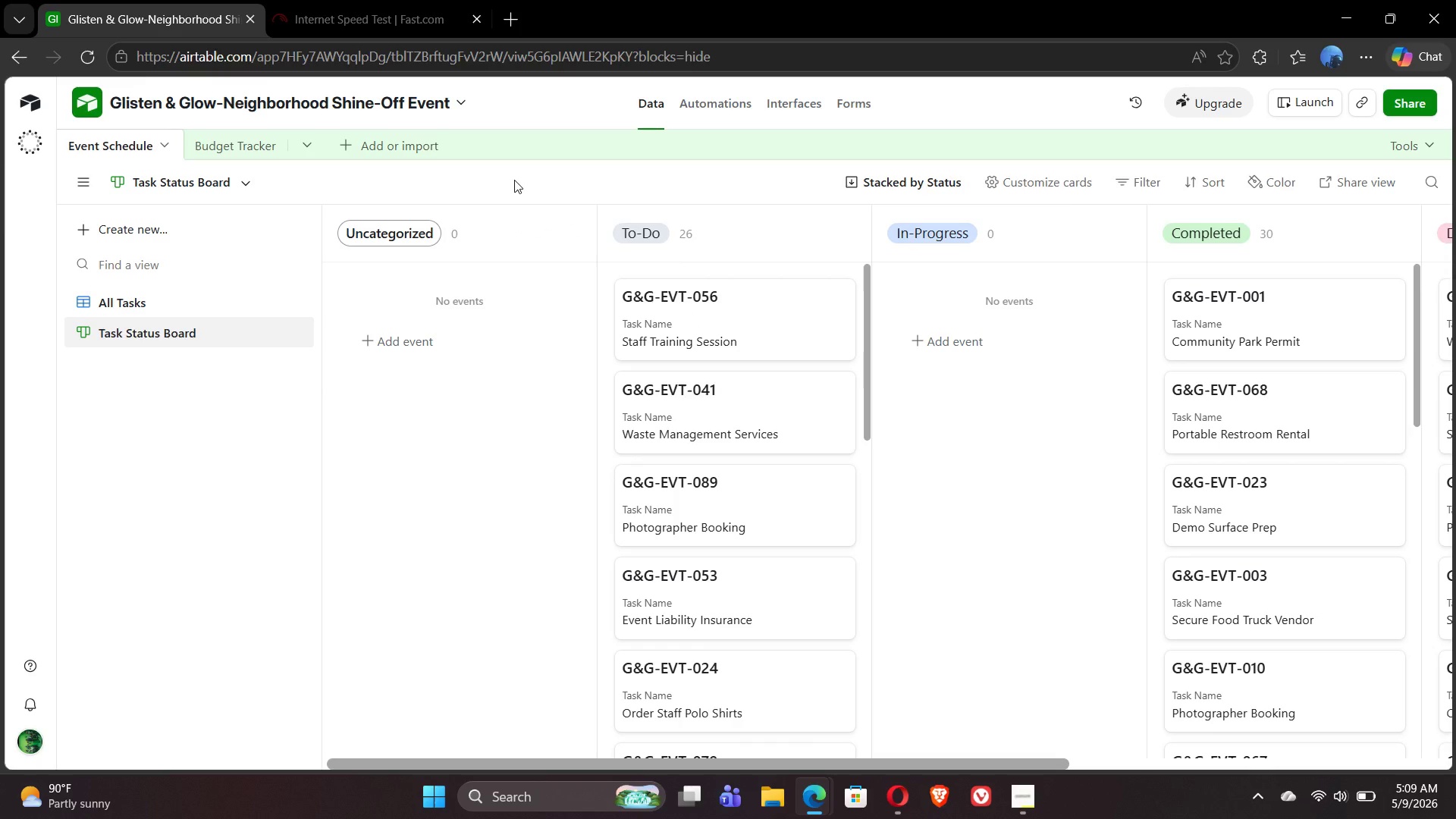 
wait(12.73)
 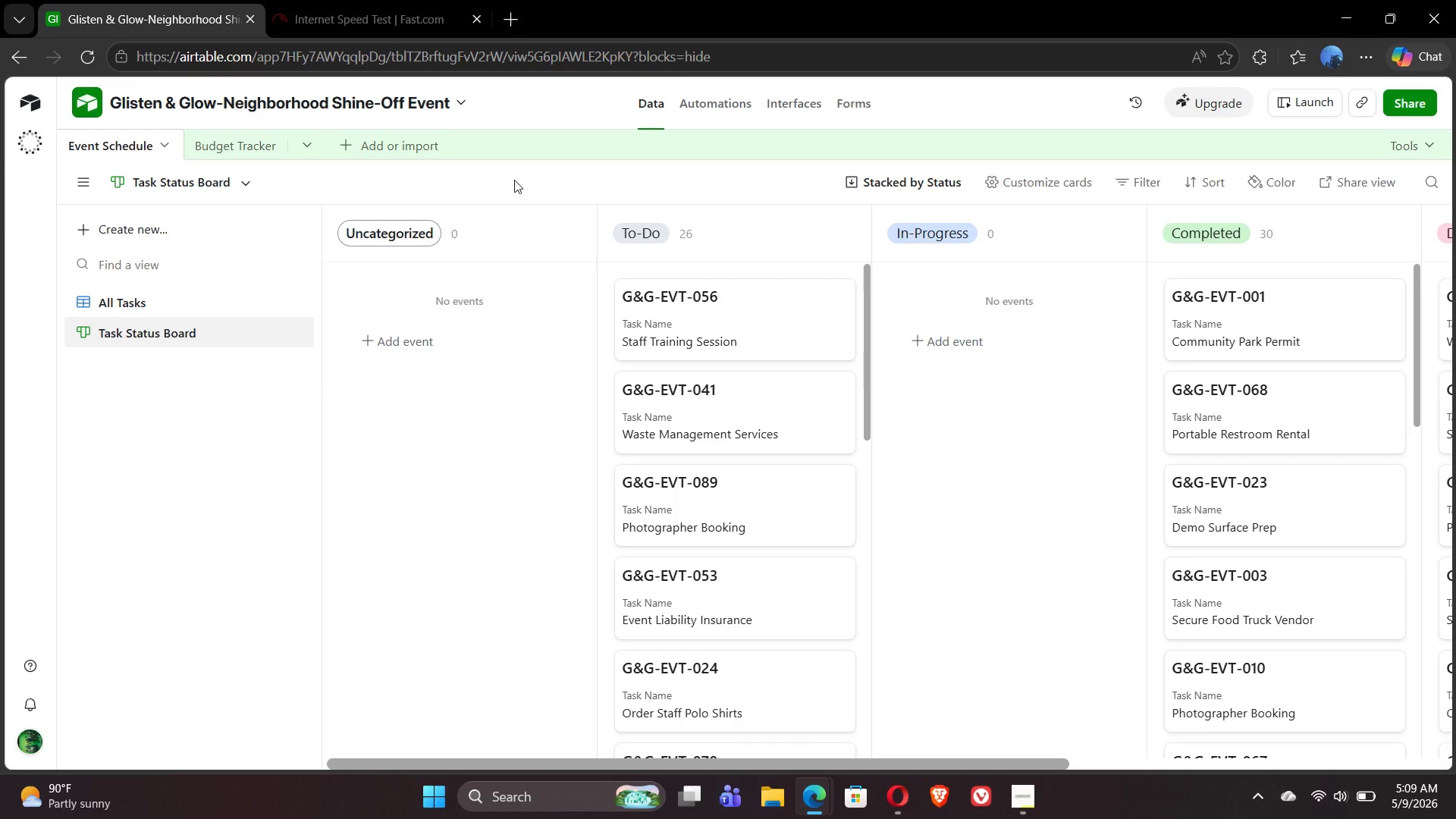 
left_click([1046, 180])
 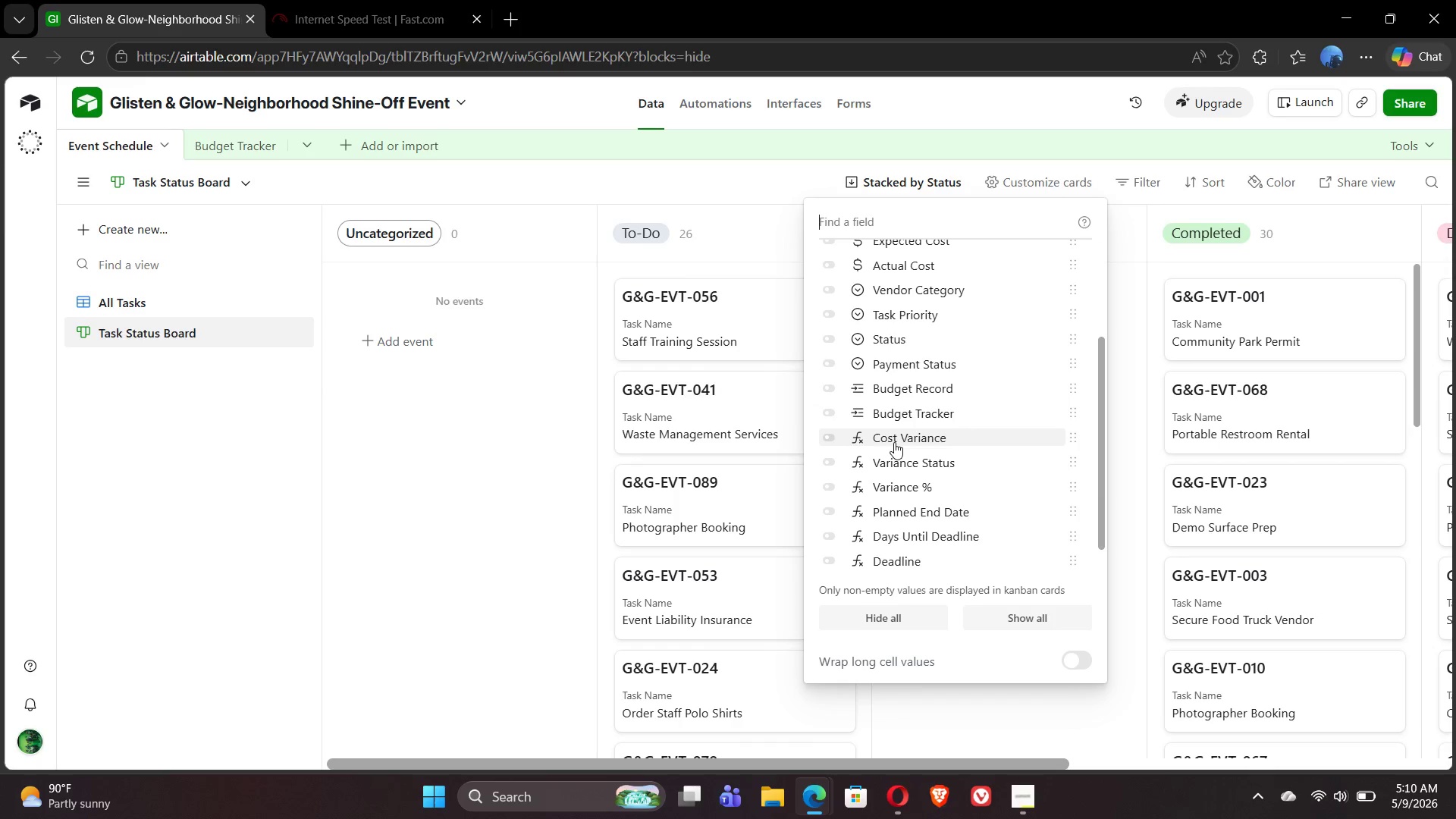 
wait(15.17)
 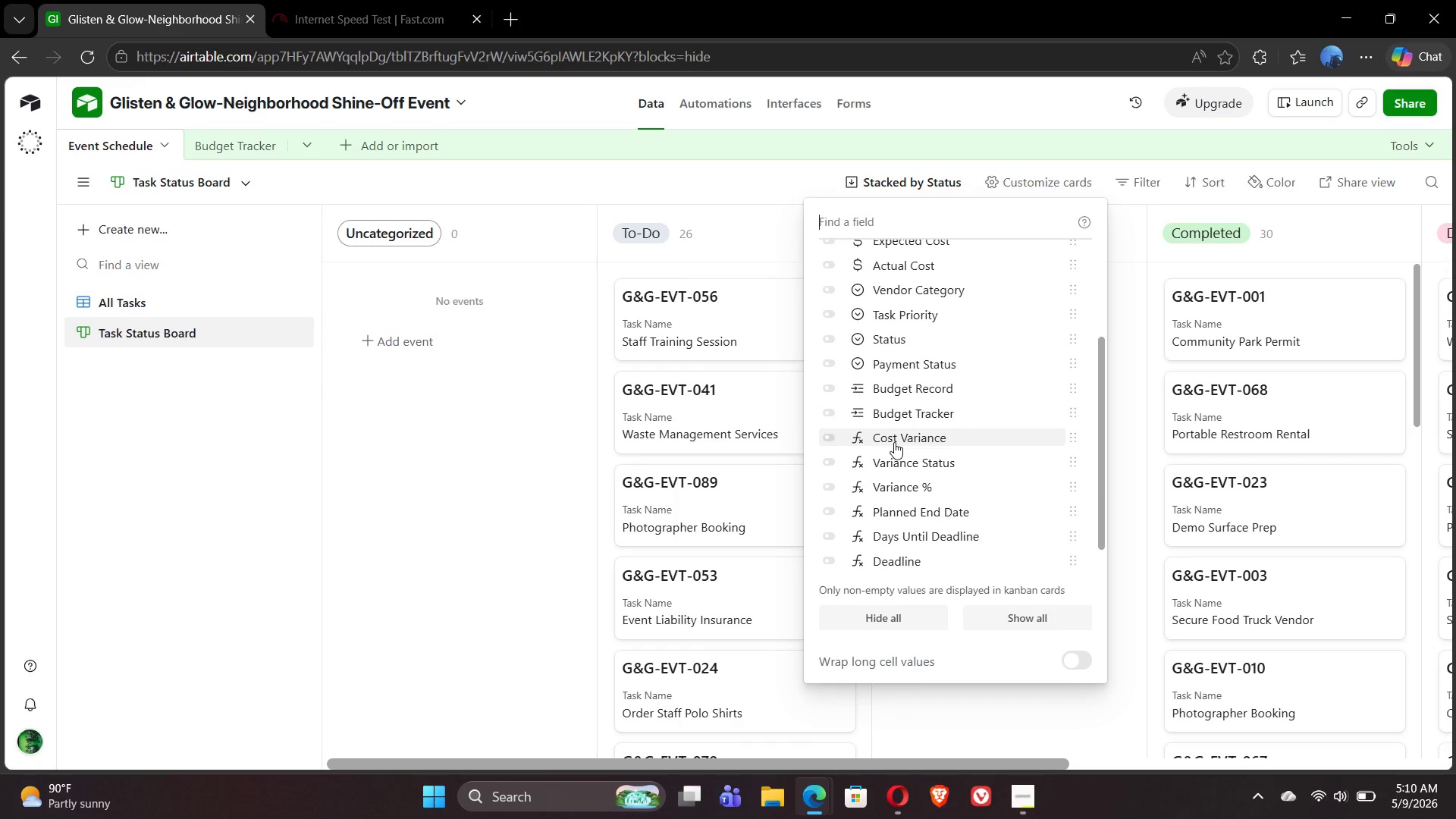 
left_click([833, 459])
 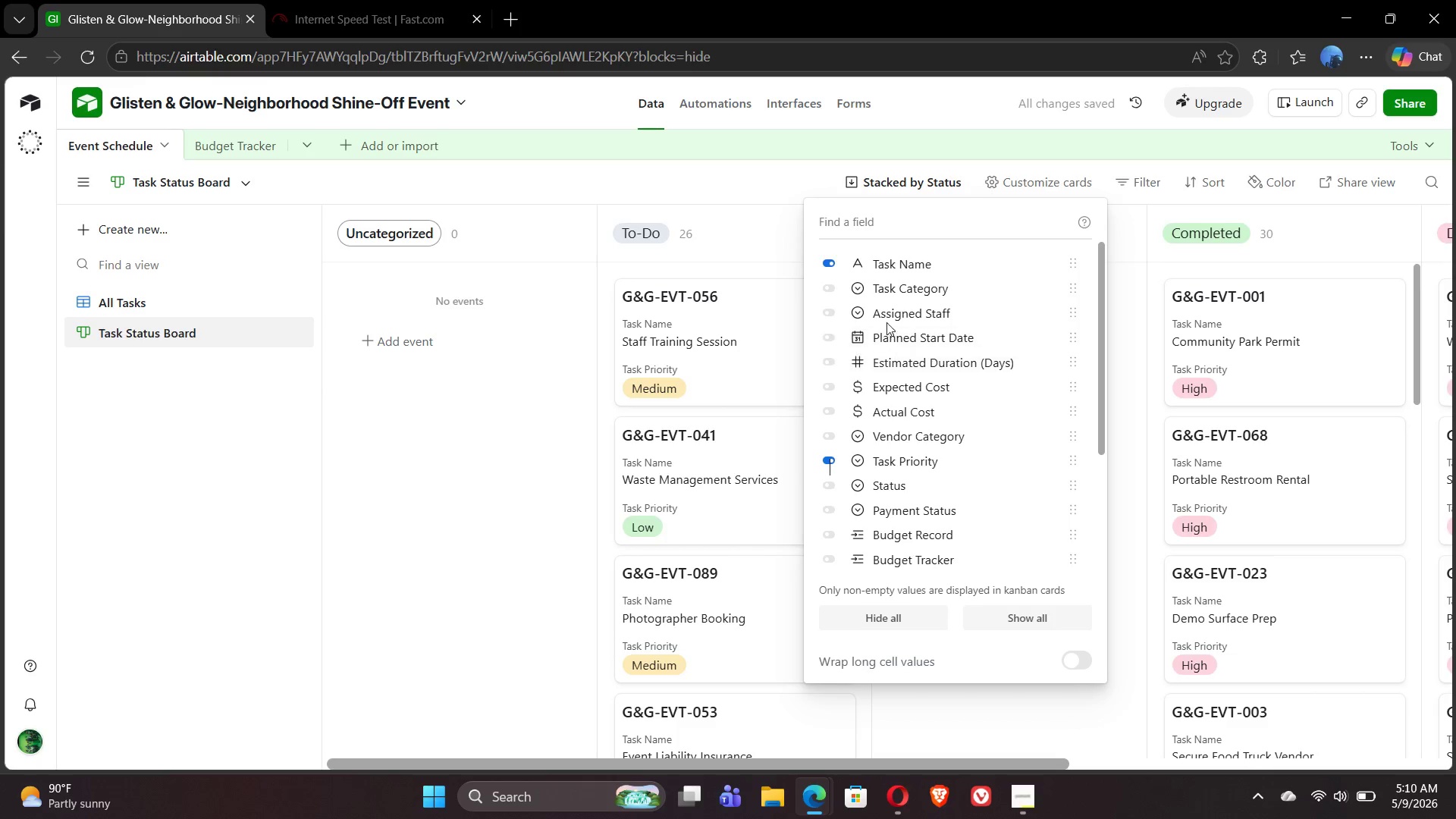 
wait(9.73)
 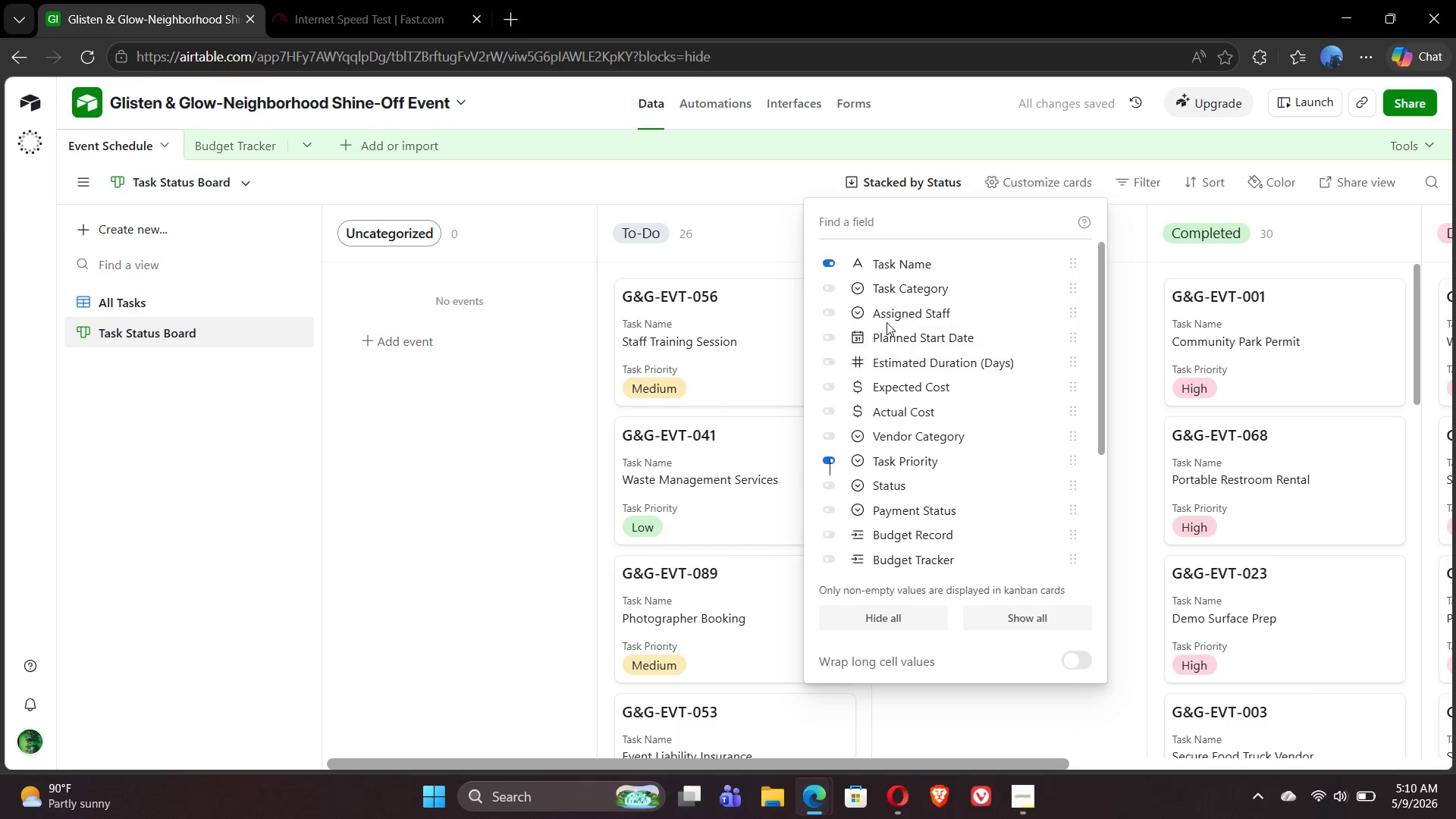 
left_click([831, 315])
 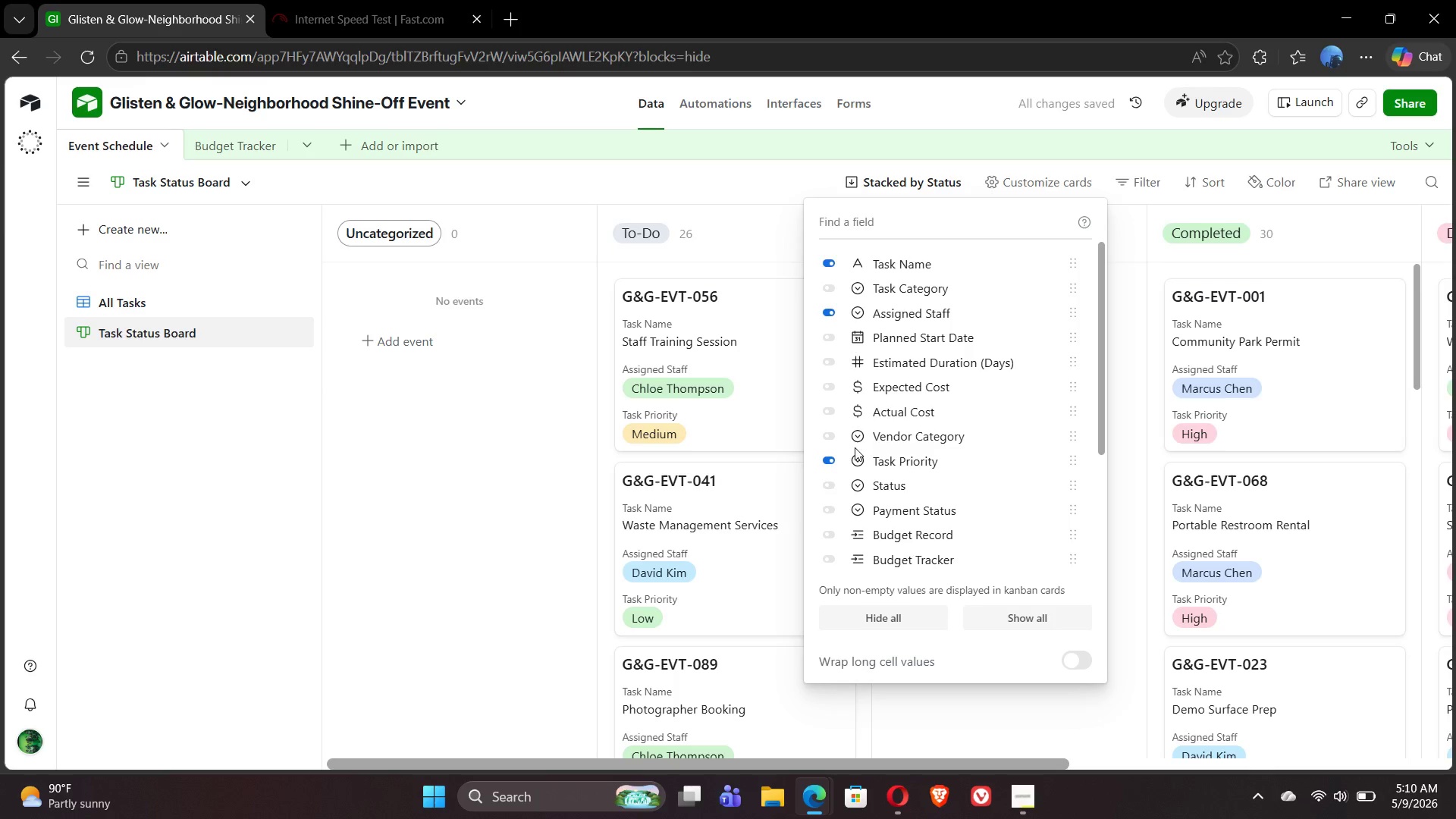 
mouse_move([875, 378])
 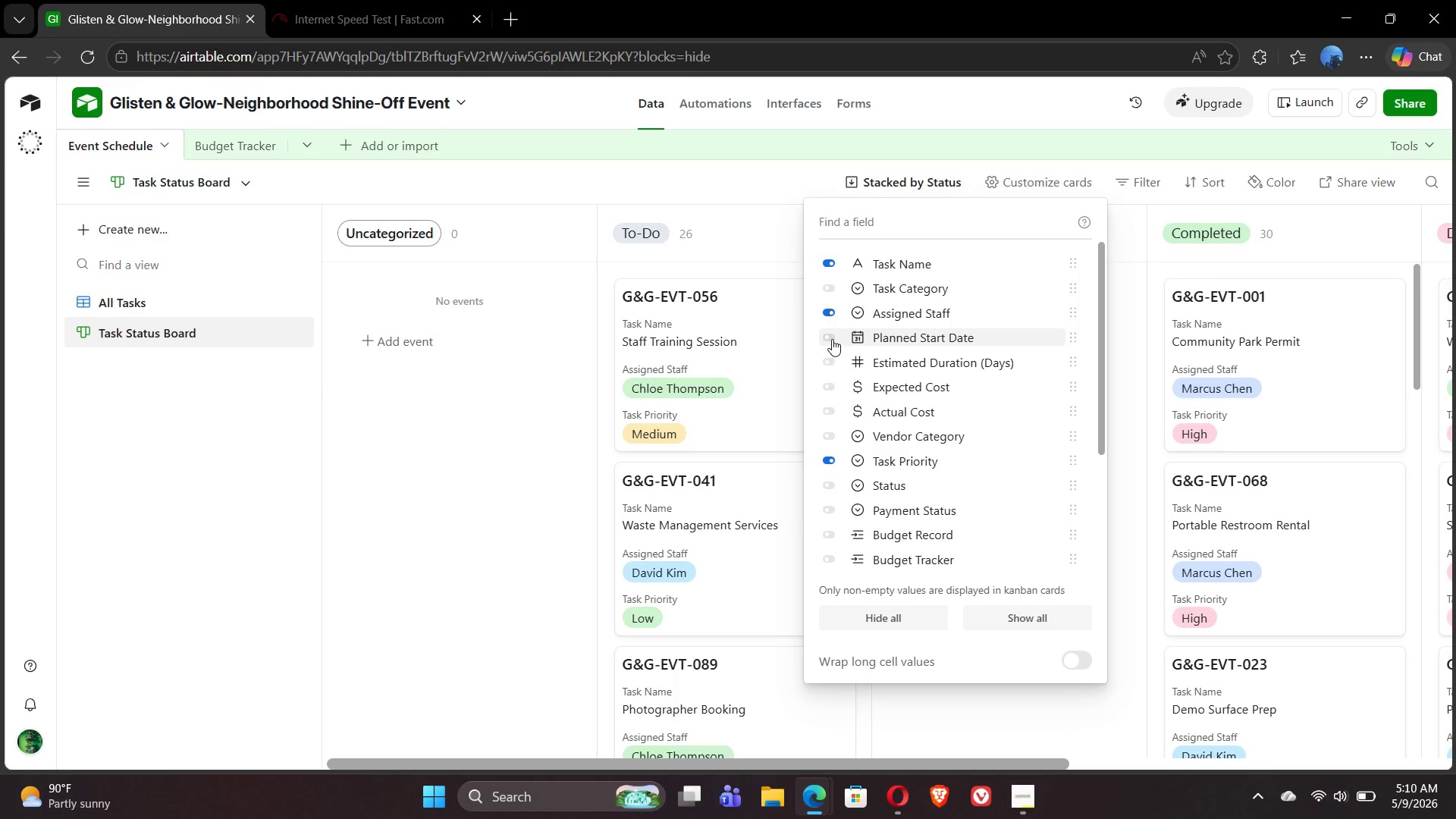 
left_click([832, 339])
 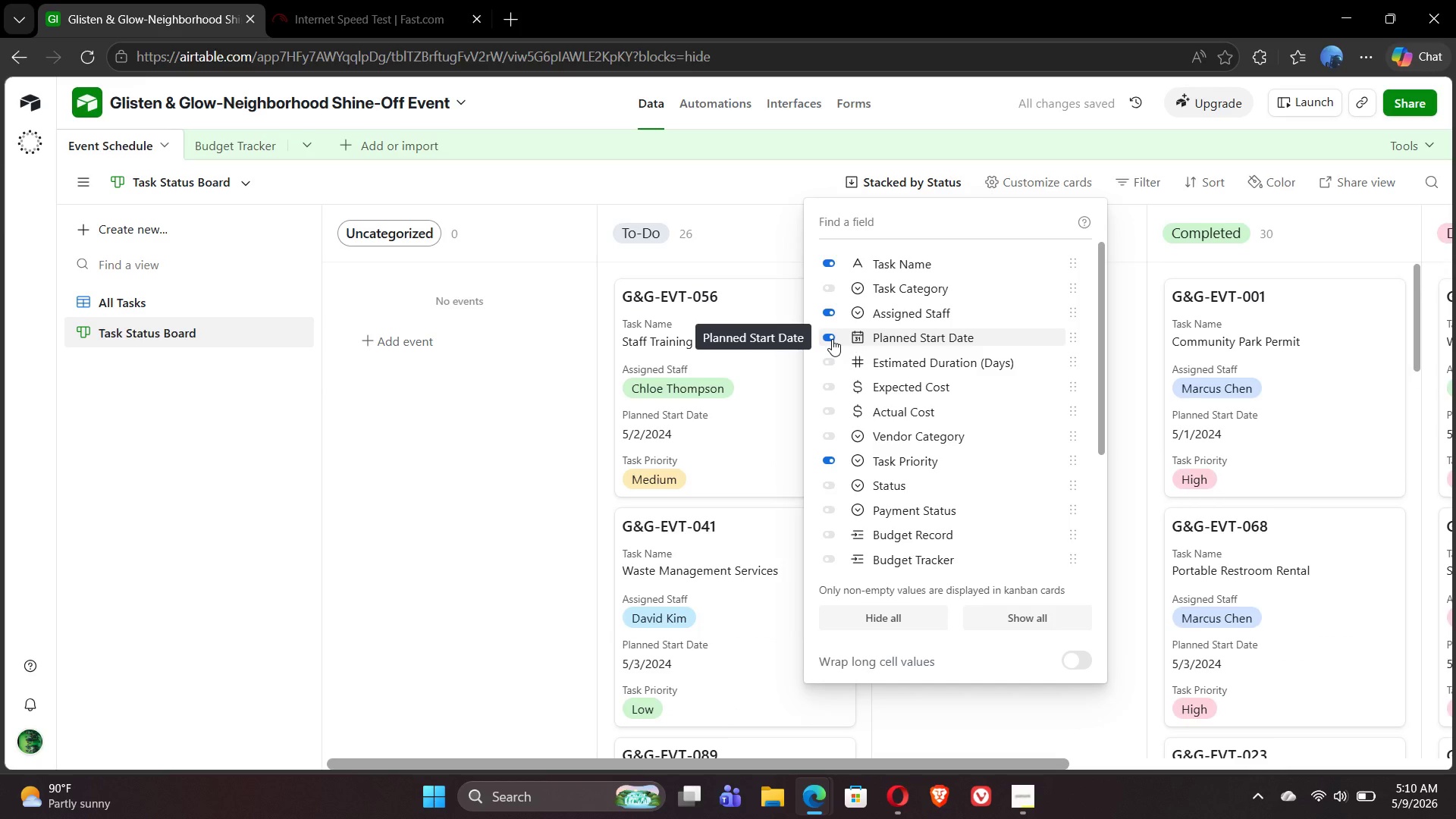 
mouse_move([890, 468])
 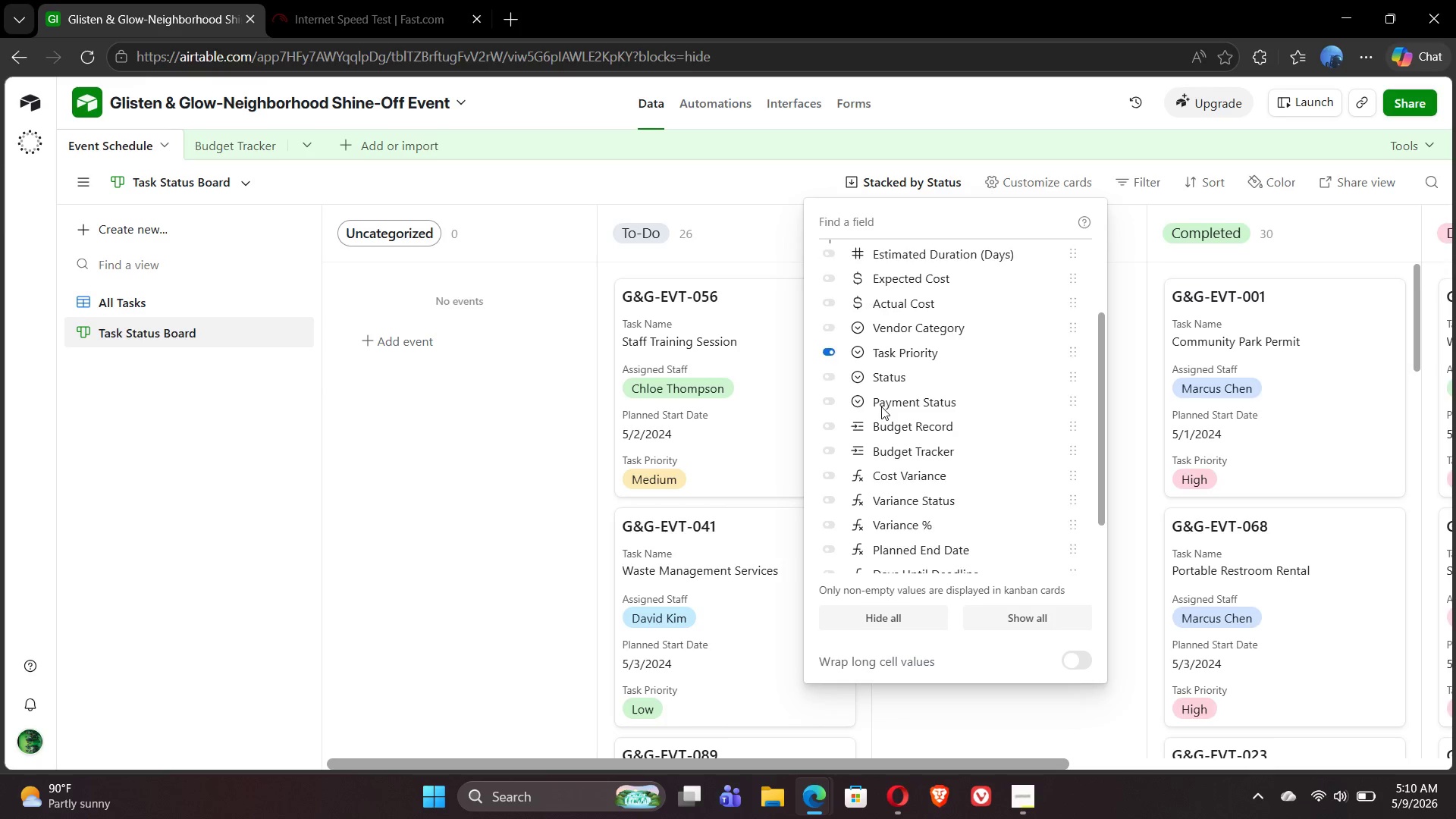 
wait(8.84)
 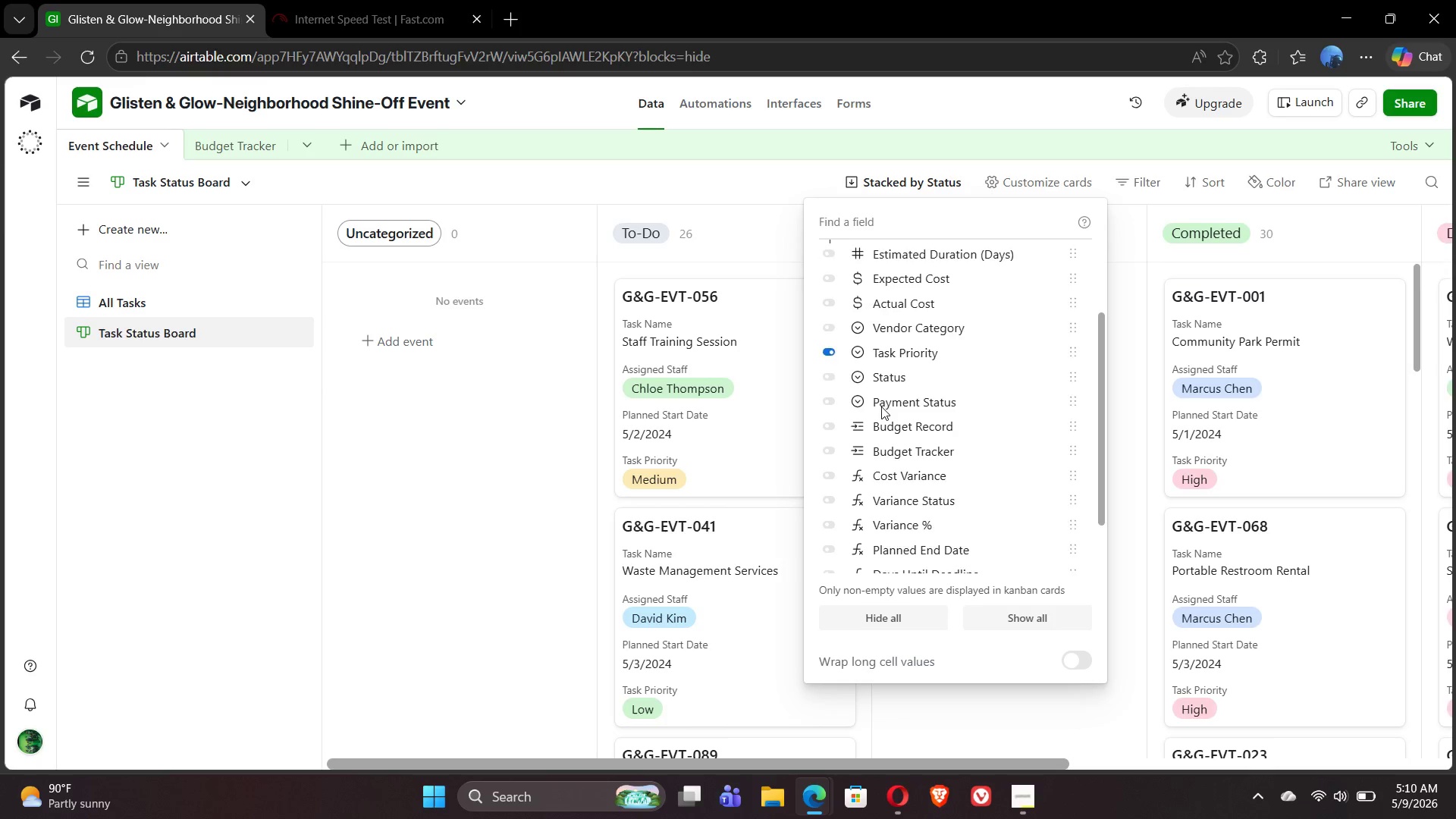 
left_click([830, 526])
 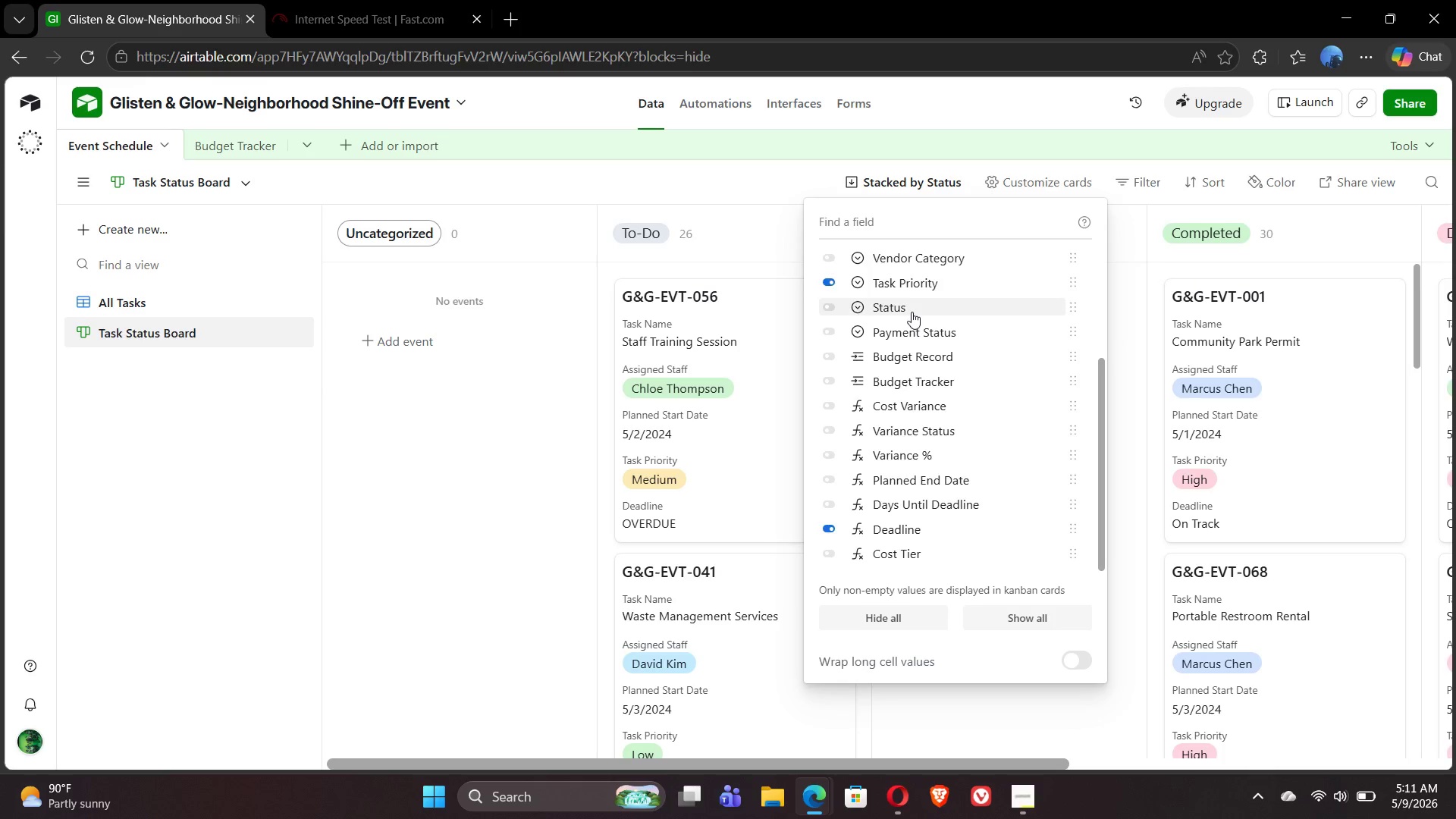 
wait(19.62)
 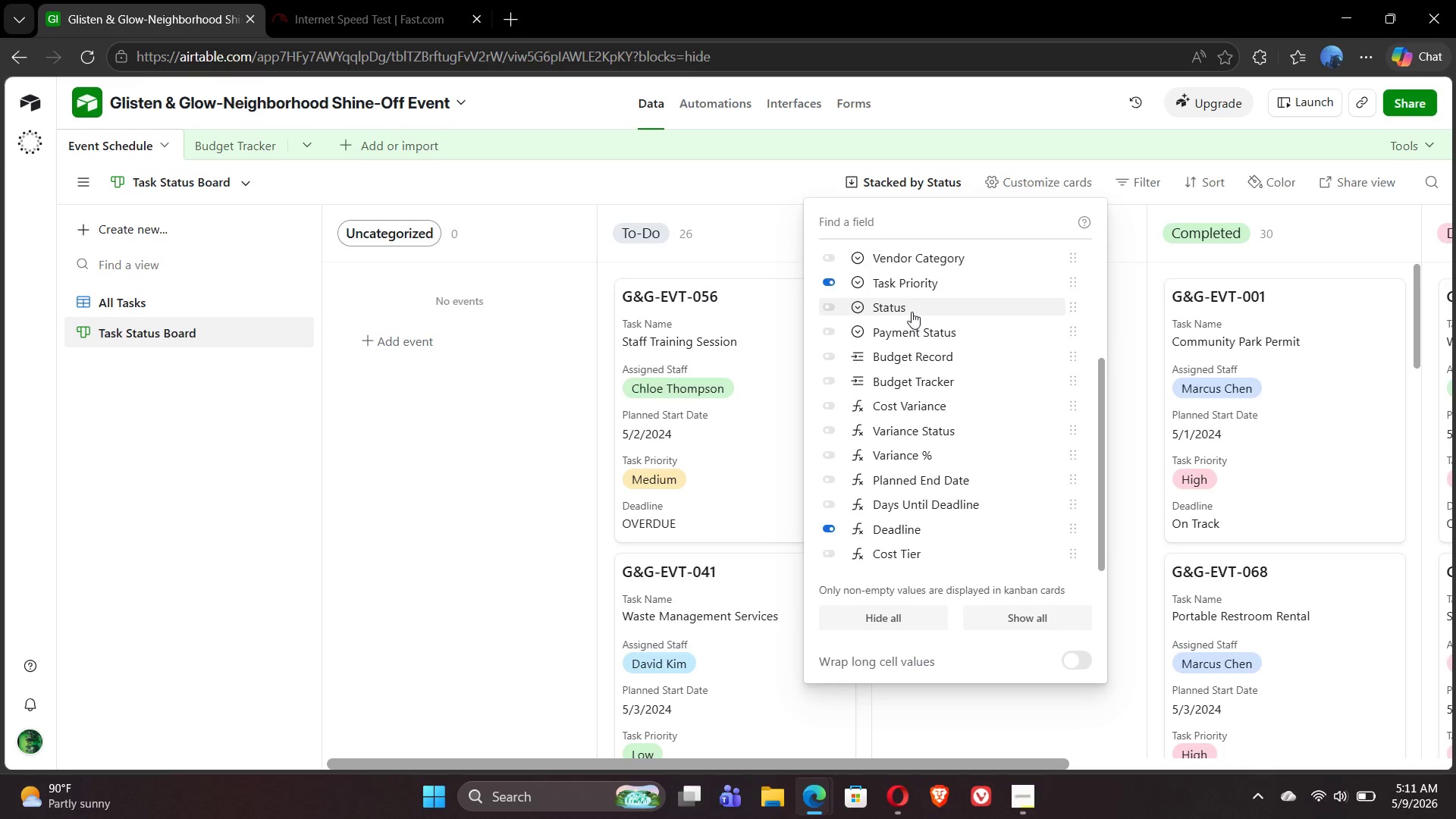 
left_click([1265, 180])
 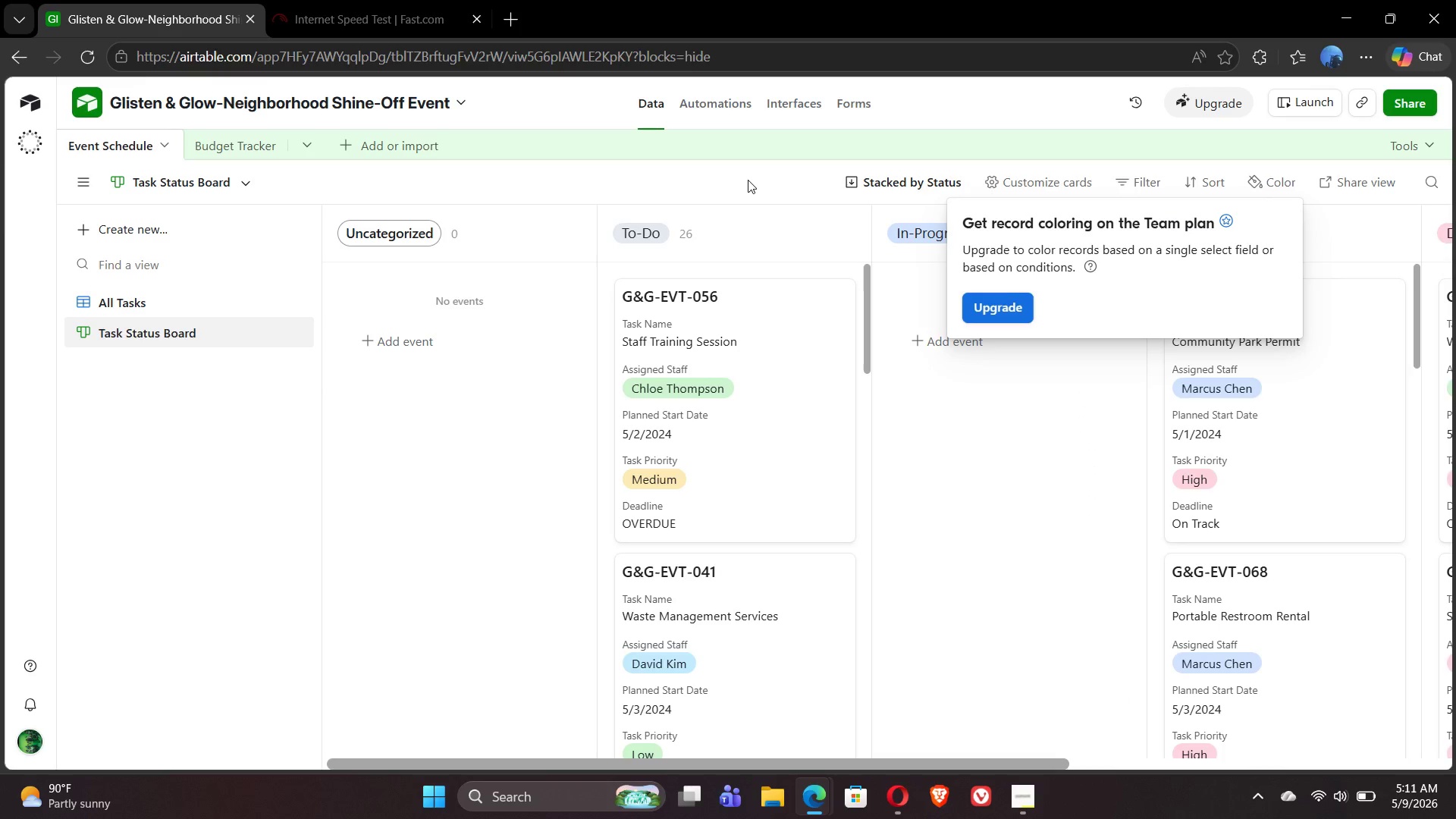 
wait(6.61)
 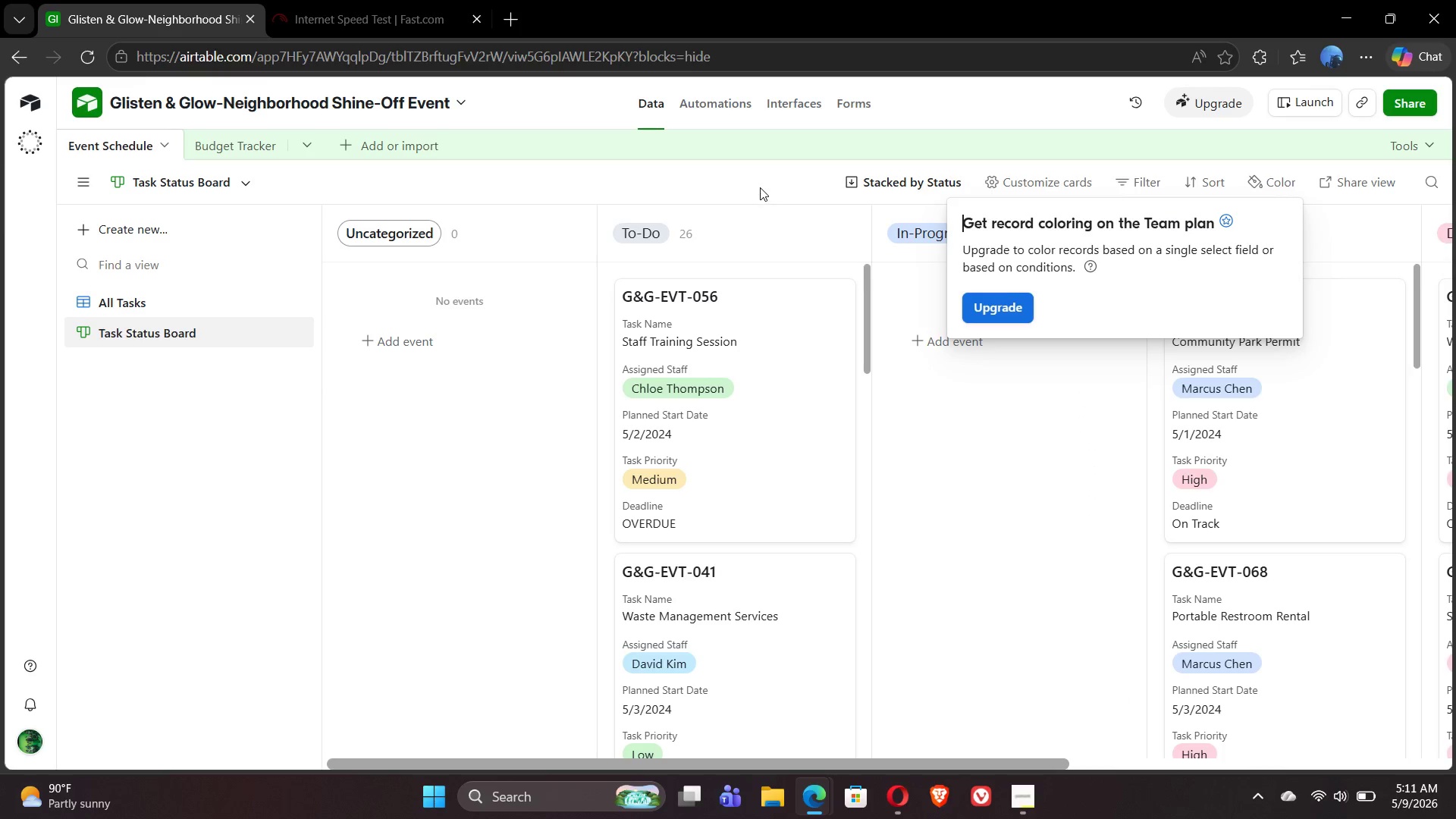 
left_click([755, 183])
 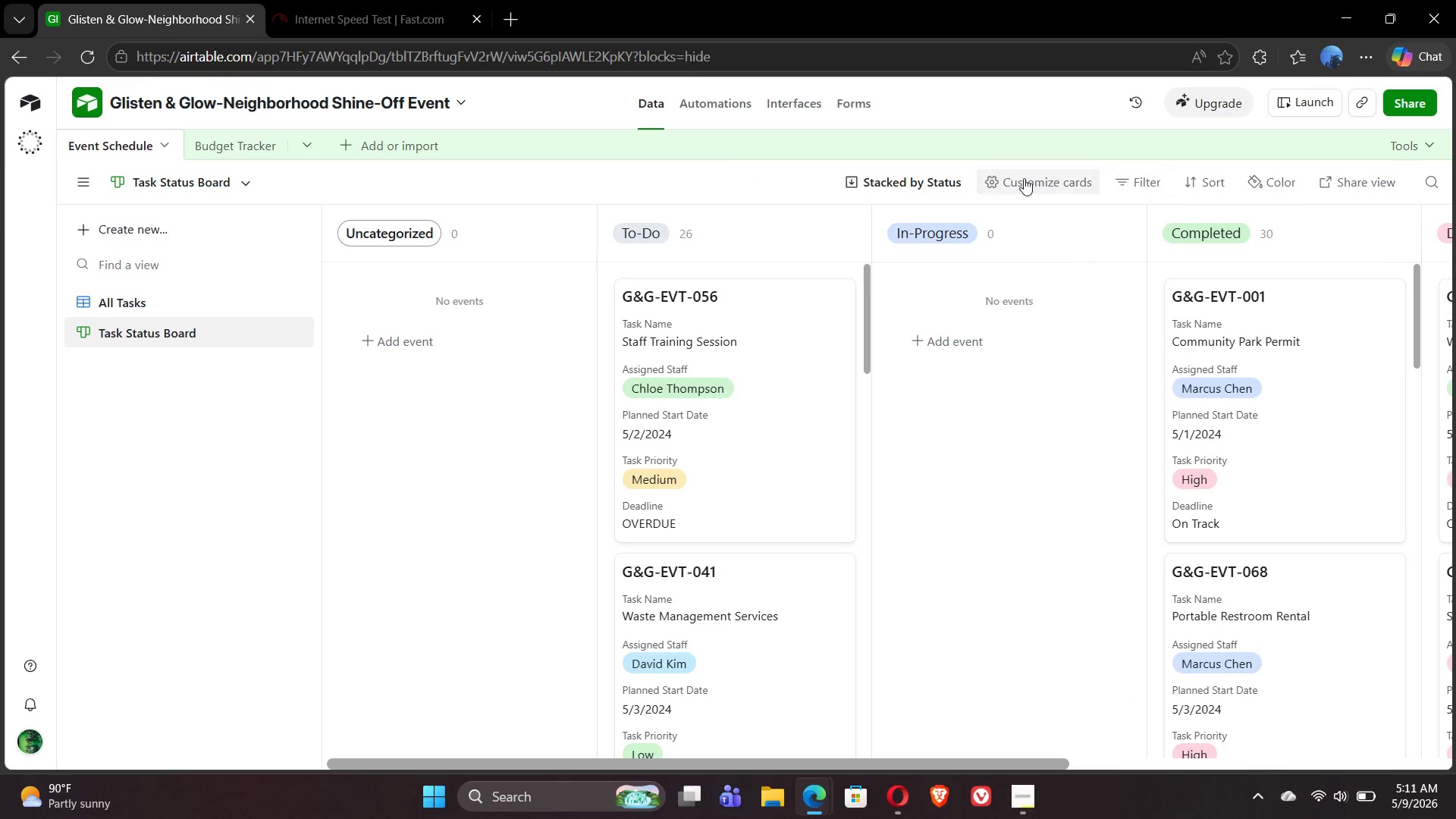 
left_click([1021, 178])
 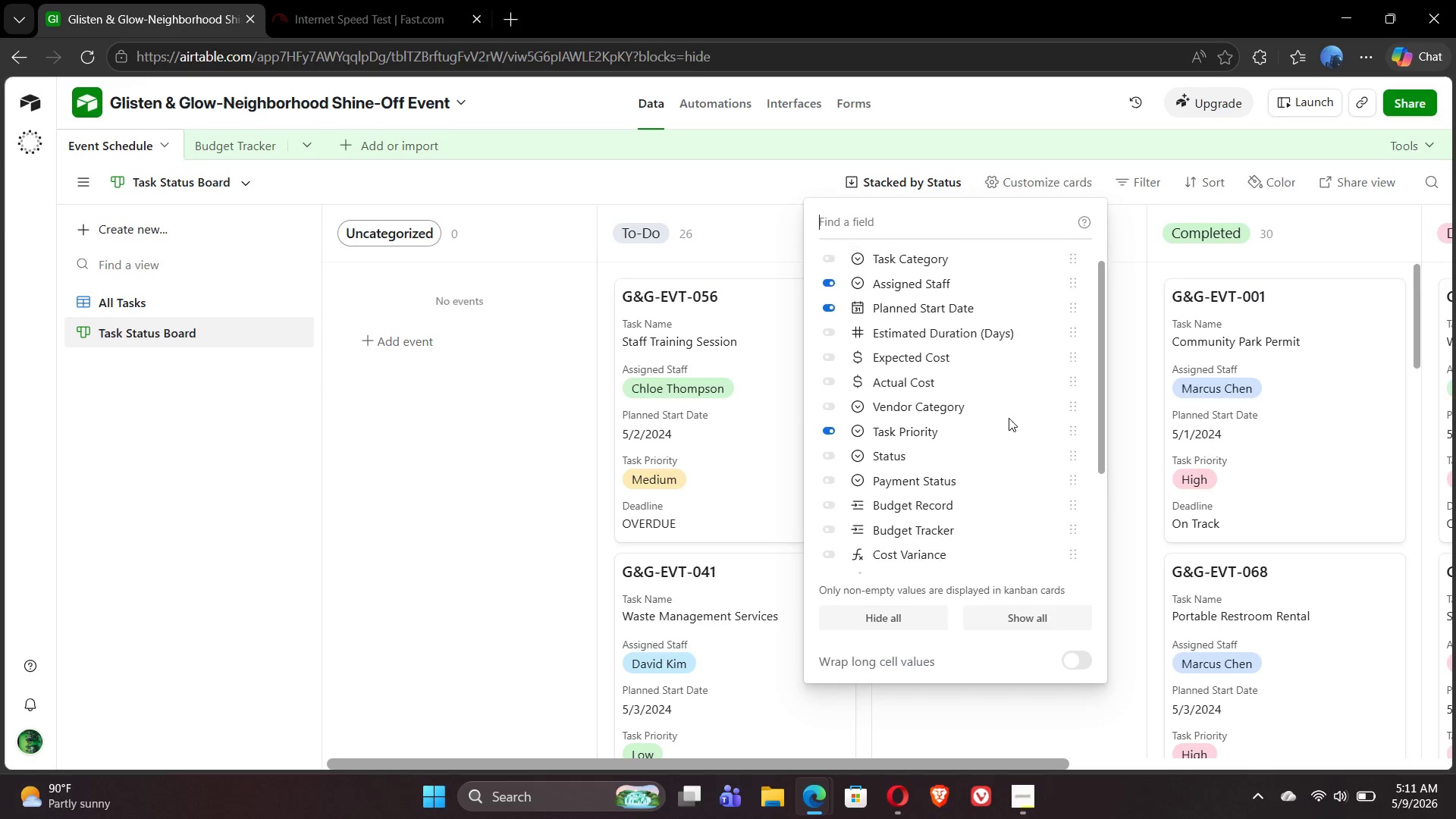 
wait(5.12)
 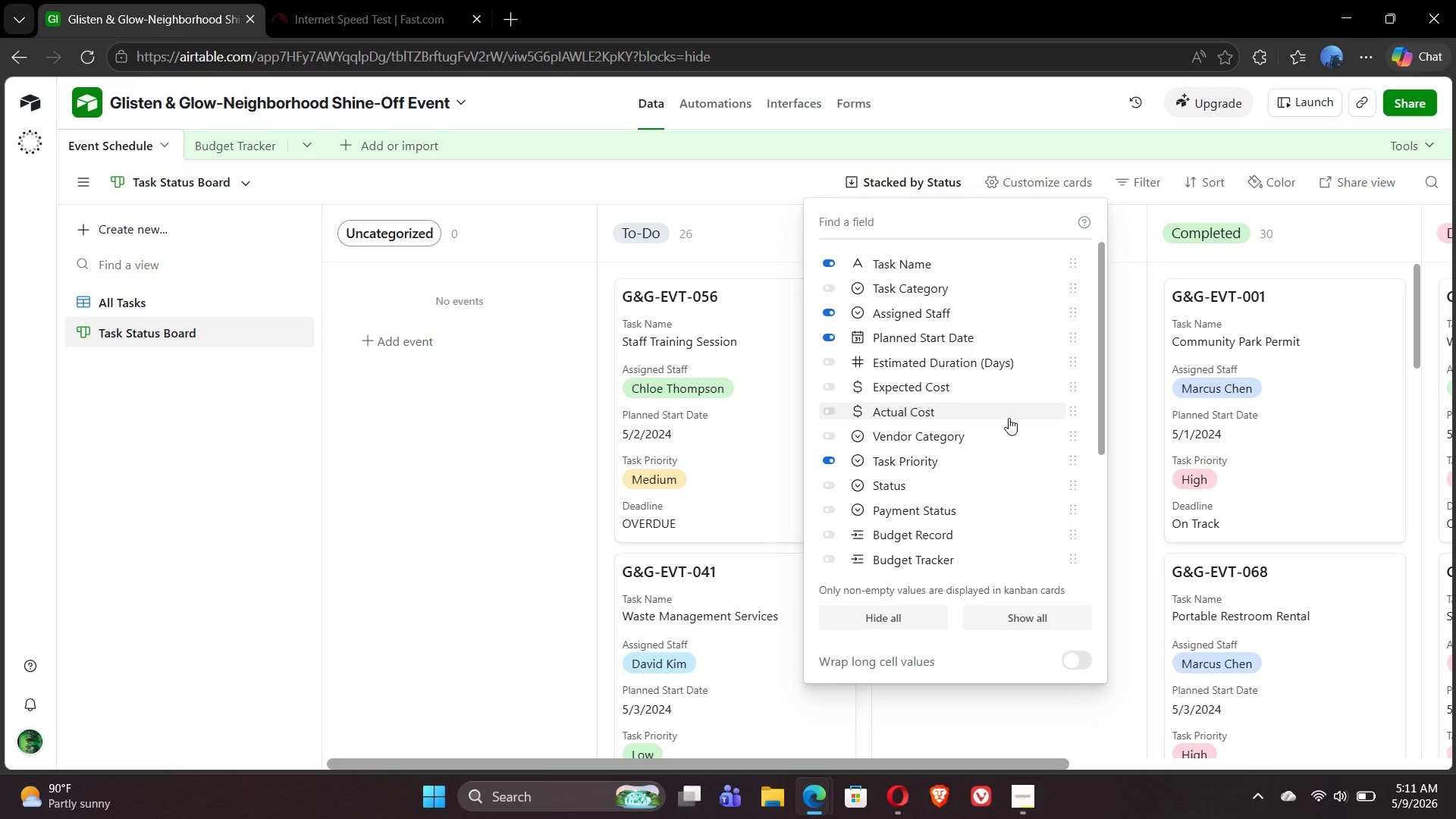 
mouse_move([929, 429])
 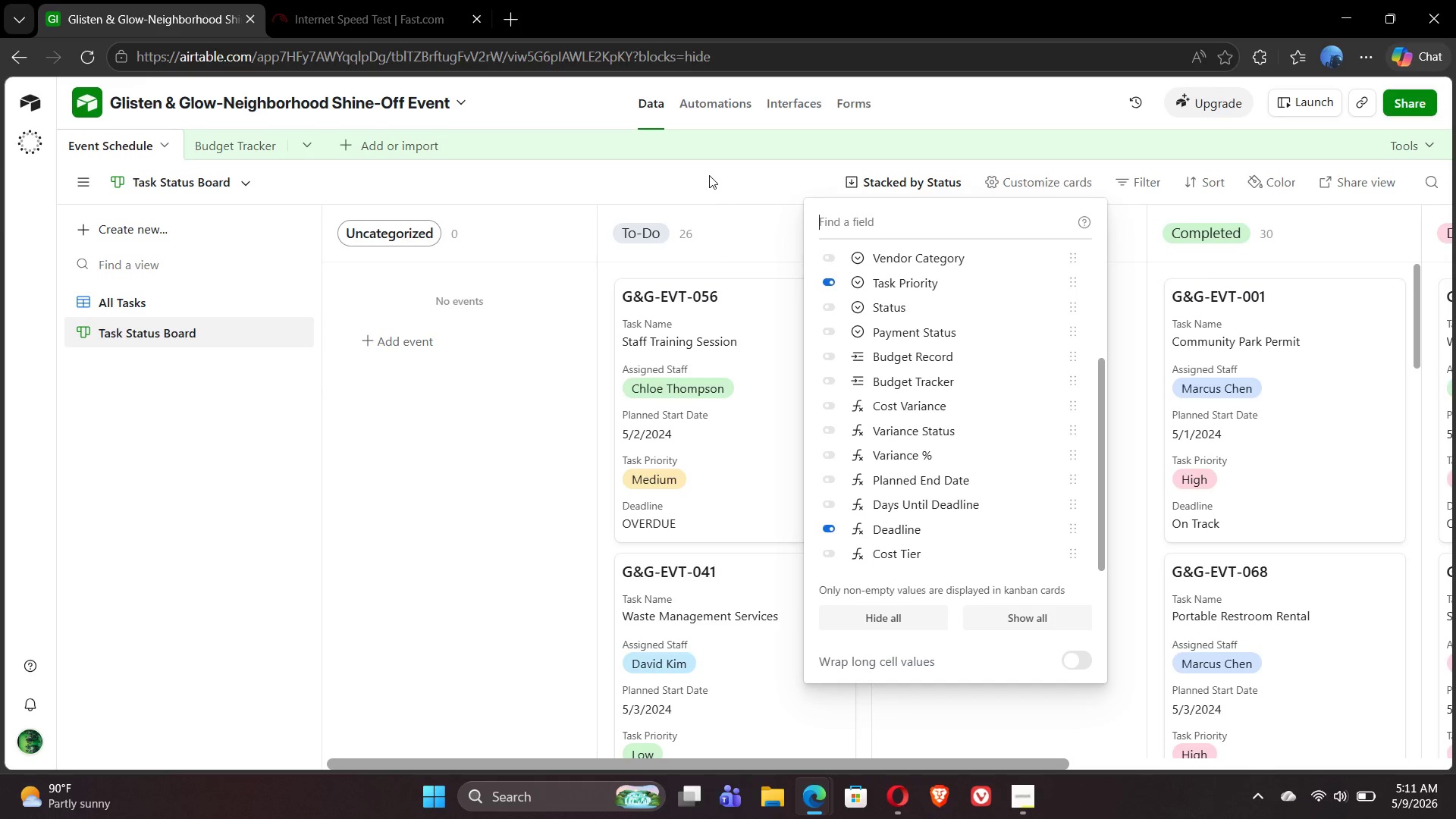 
left_click([709, 175])
 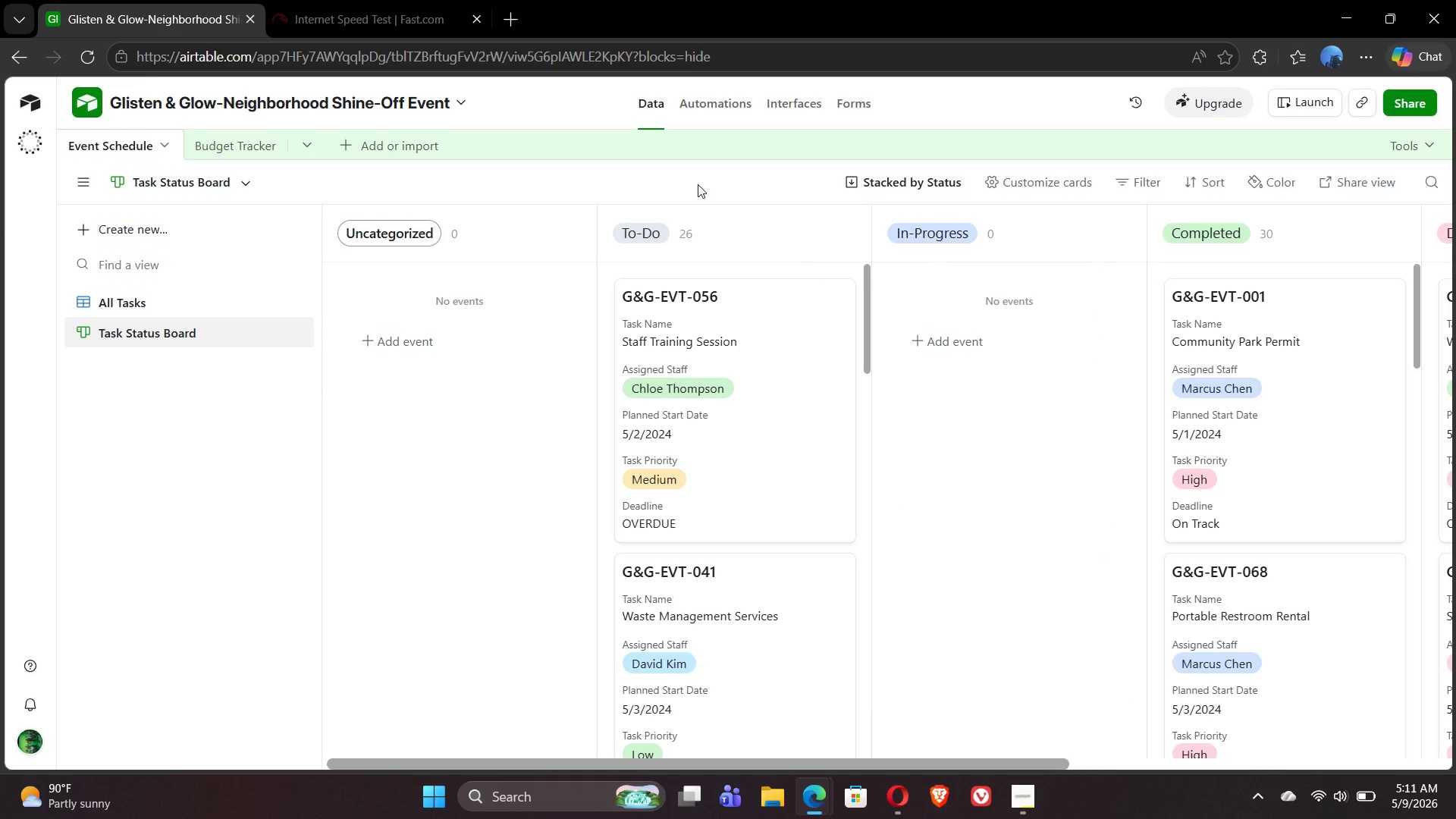 
left_click([698, 184])
 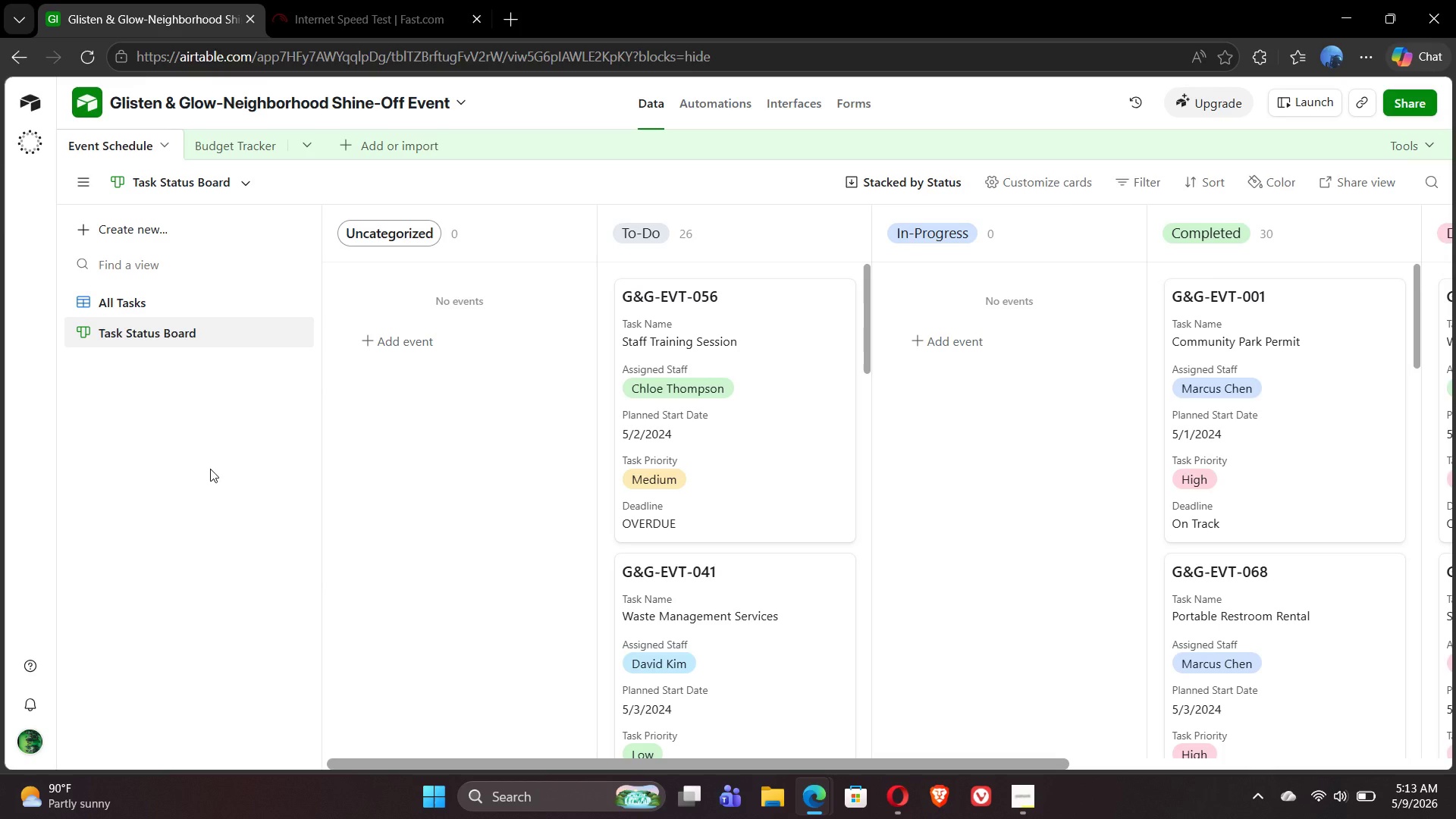 
wait(99.58)
 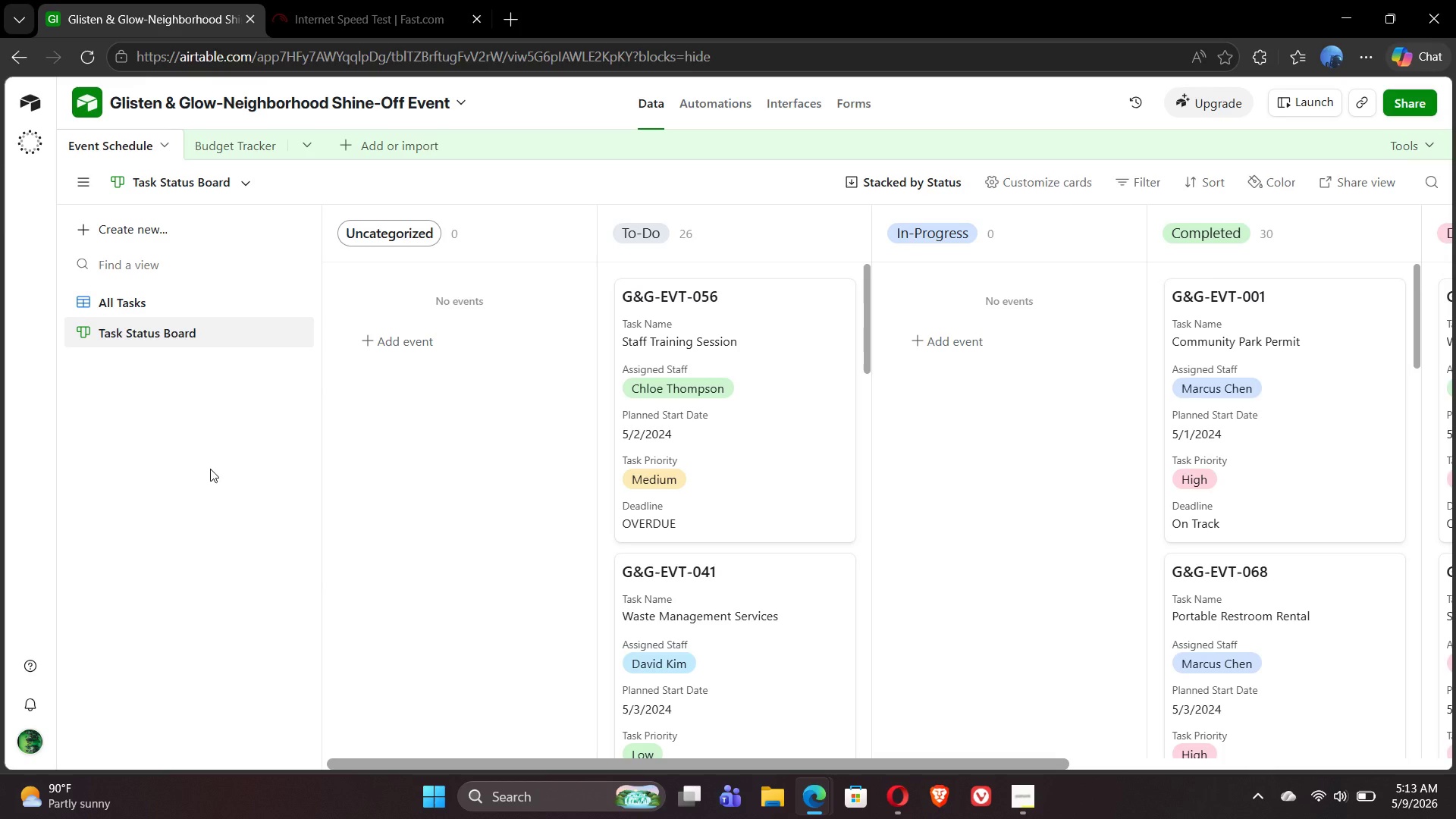 
left_click([84, 224])
 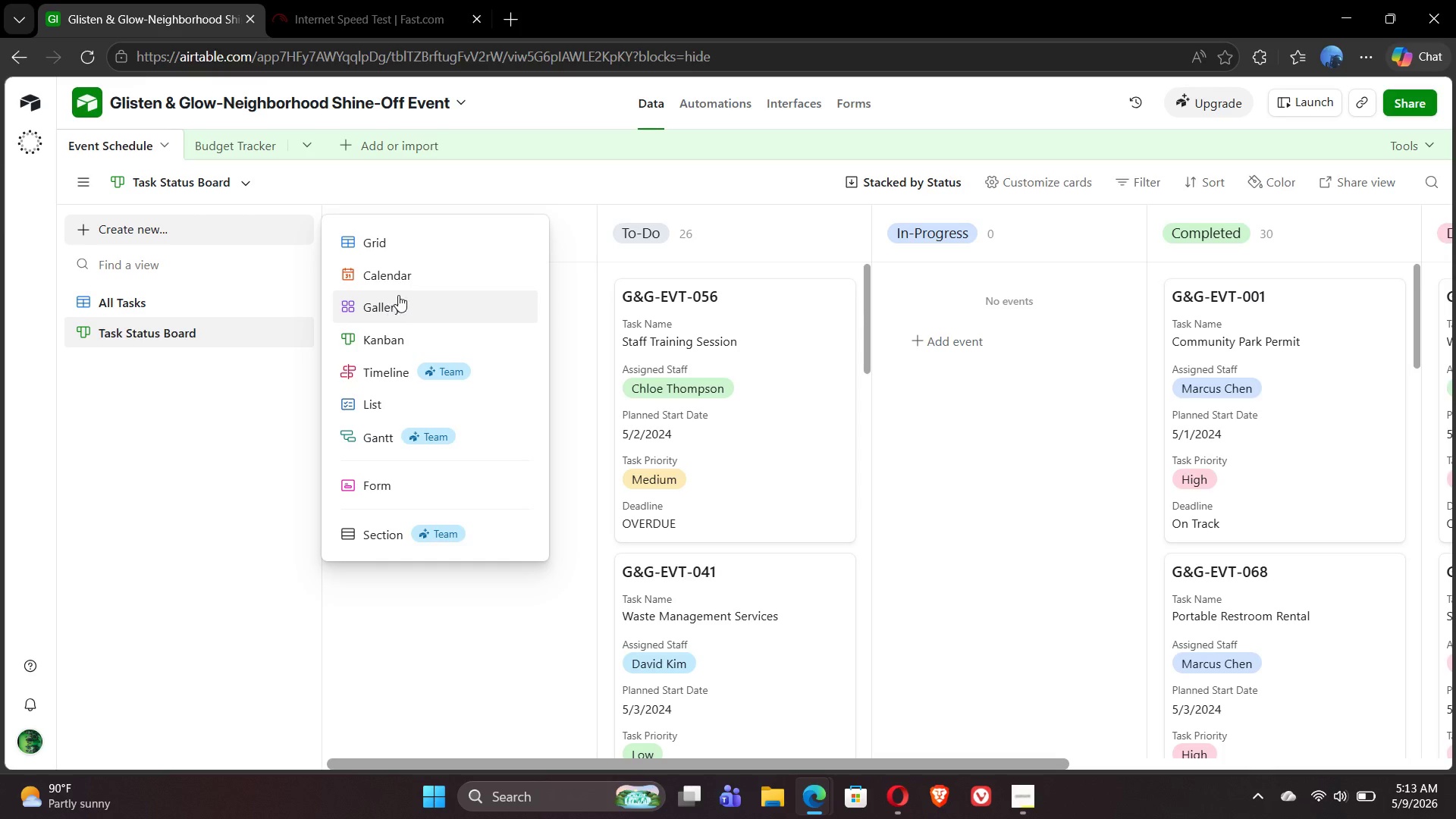 
left_click([406, 273])
 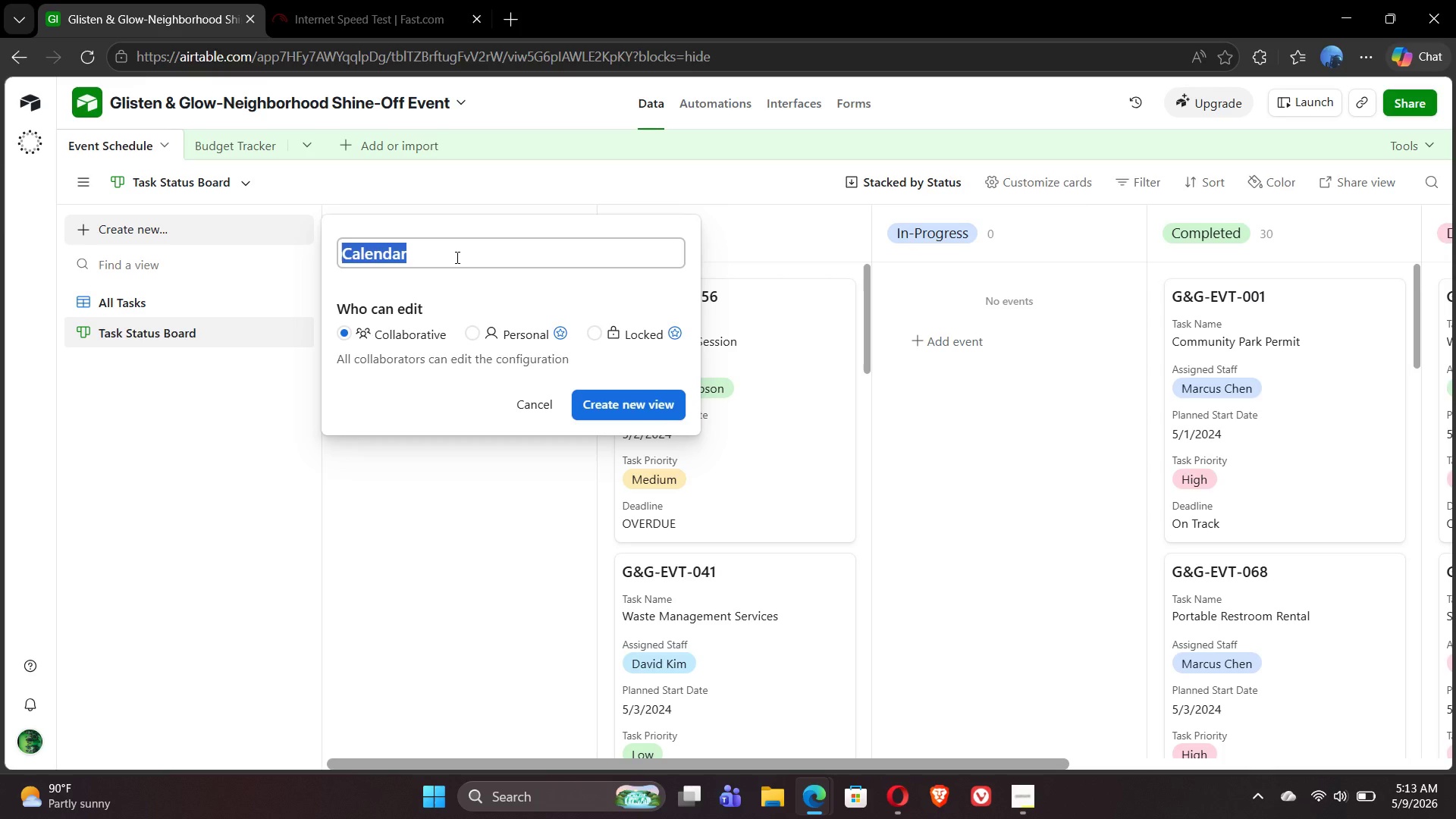 
wait(48.77)
 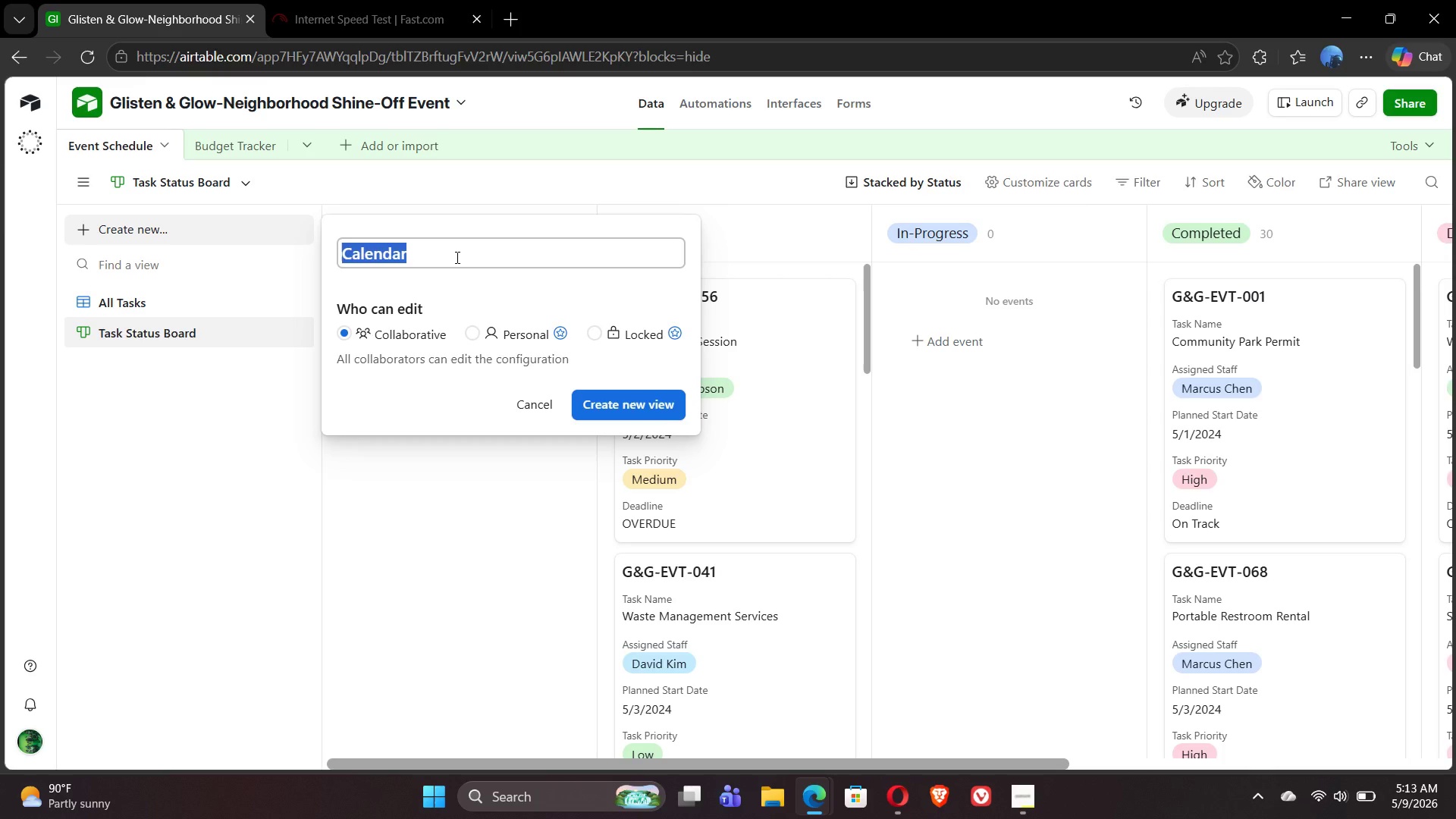 
type(Event Timeline)
 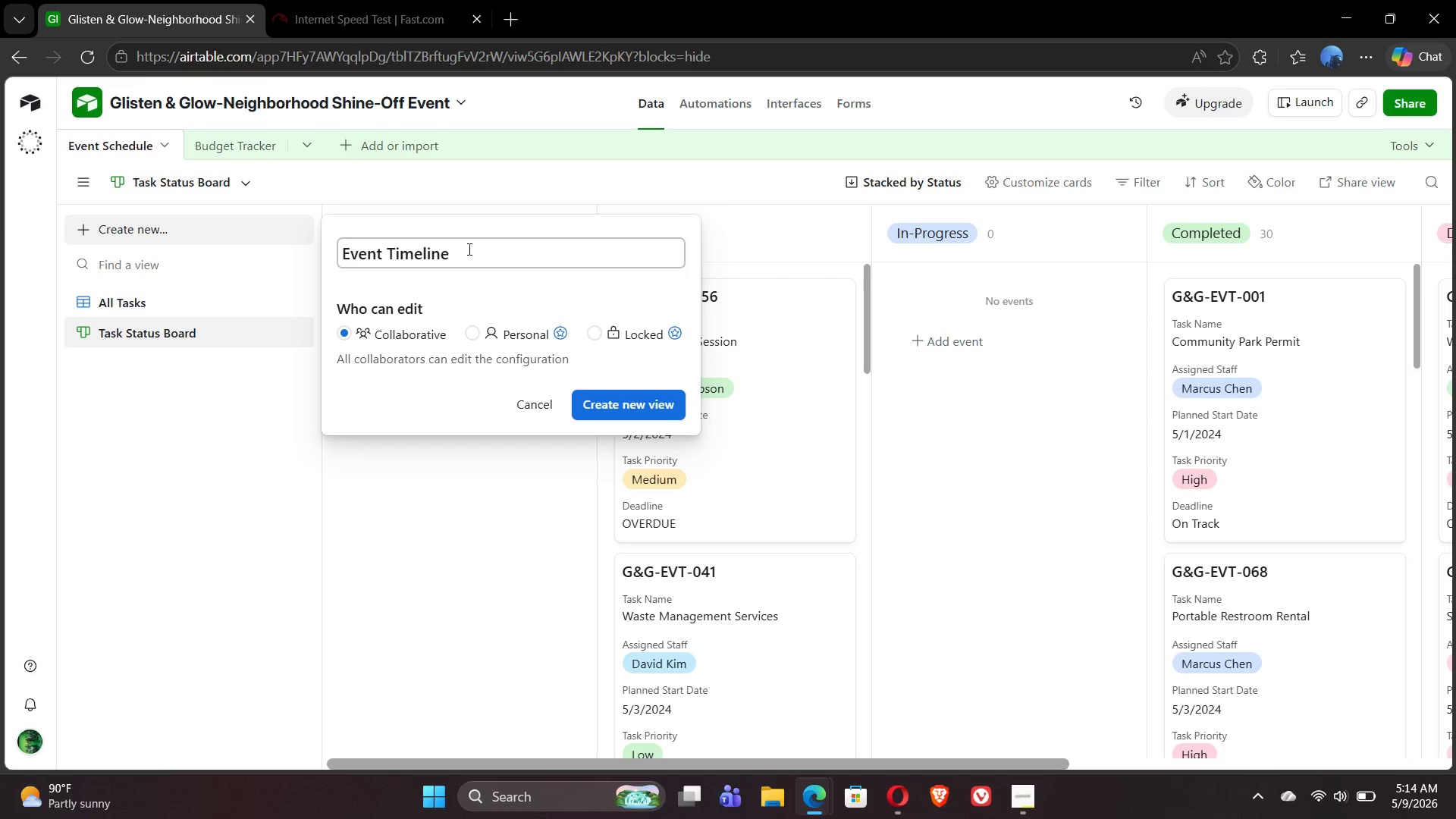 
left_click([617, 405])
 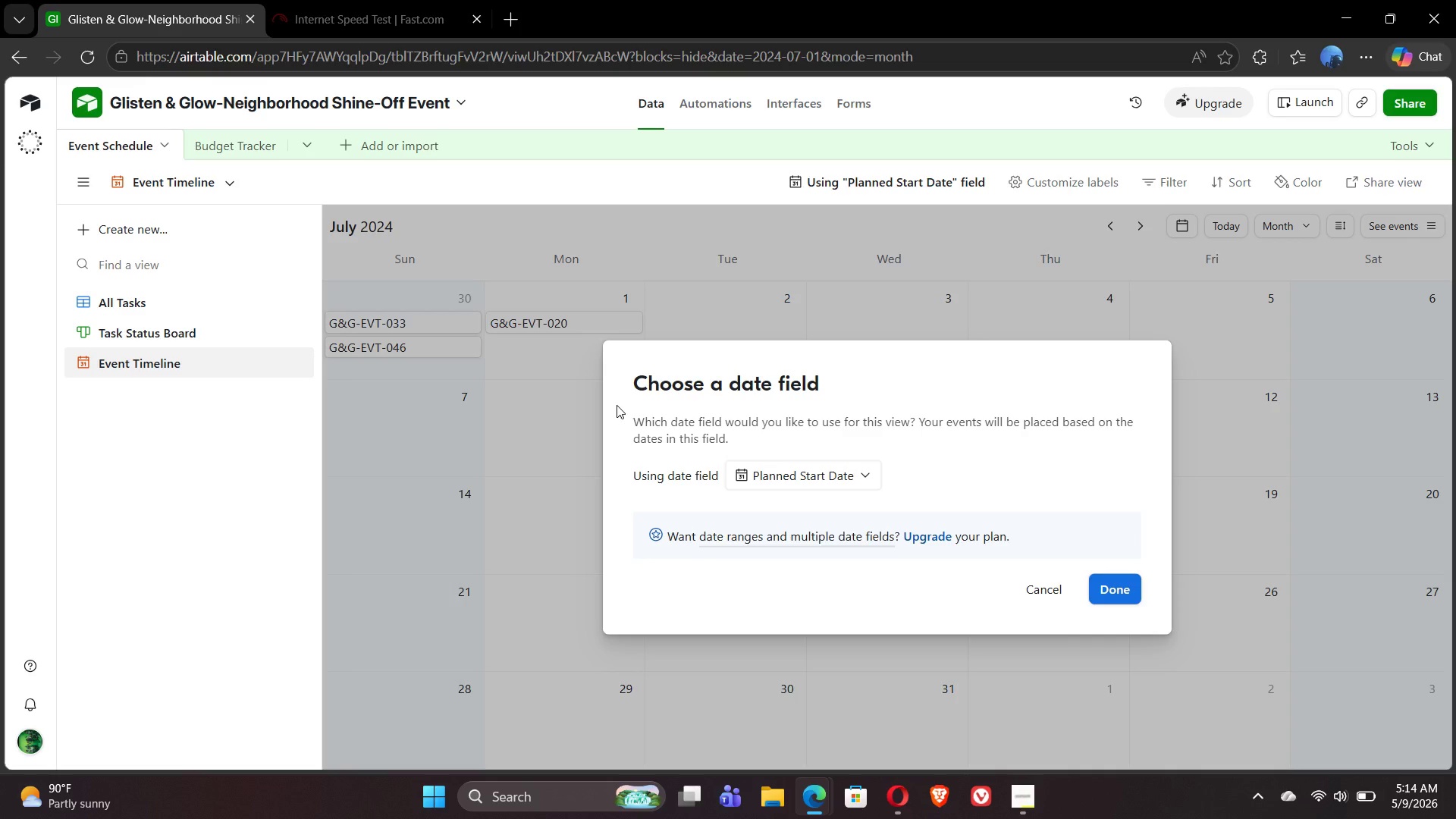 
wait(23.76)
 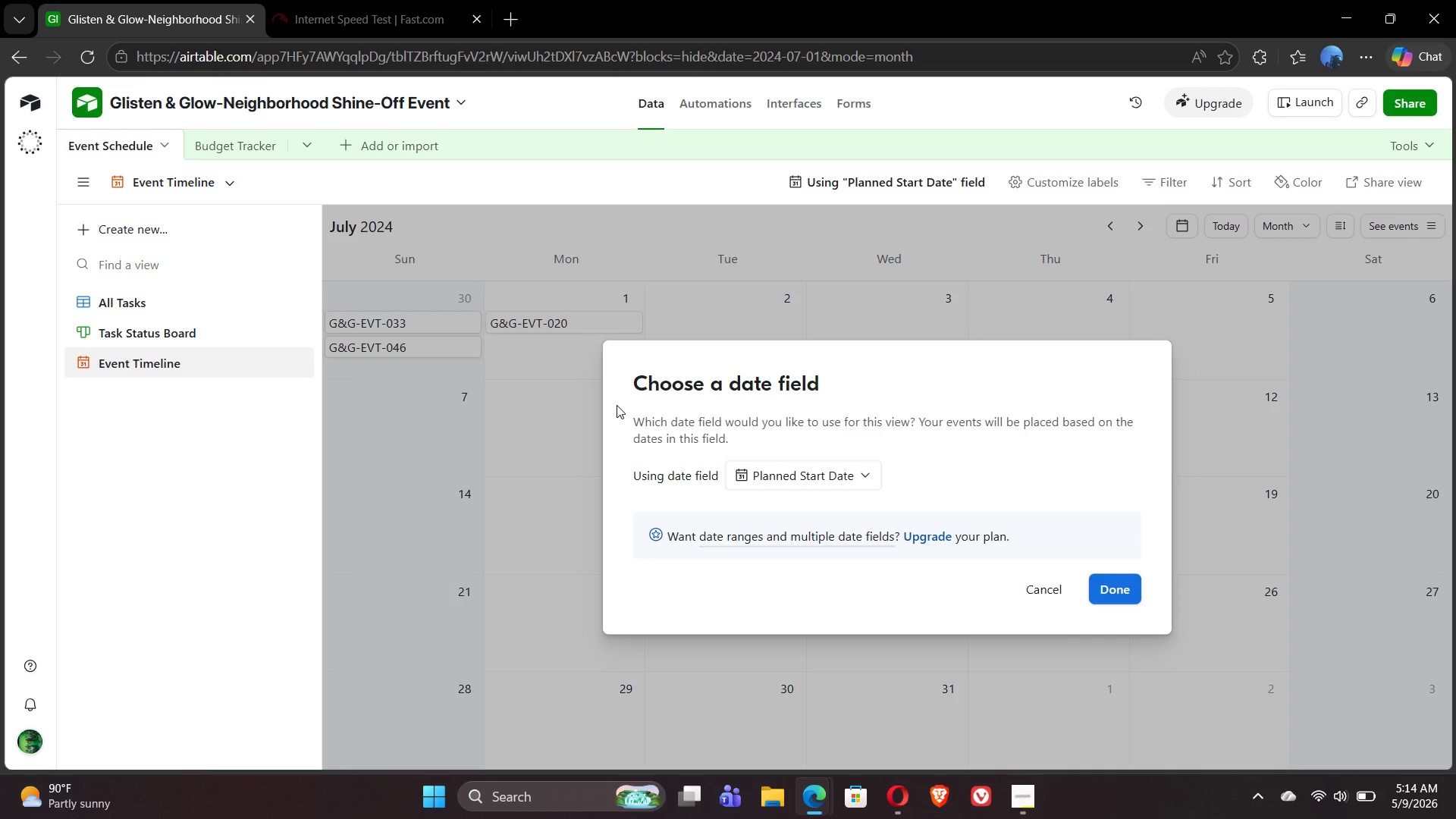 
mouse_move([844, 469])
 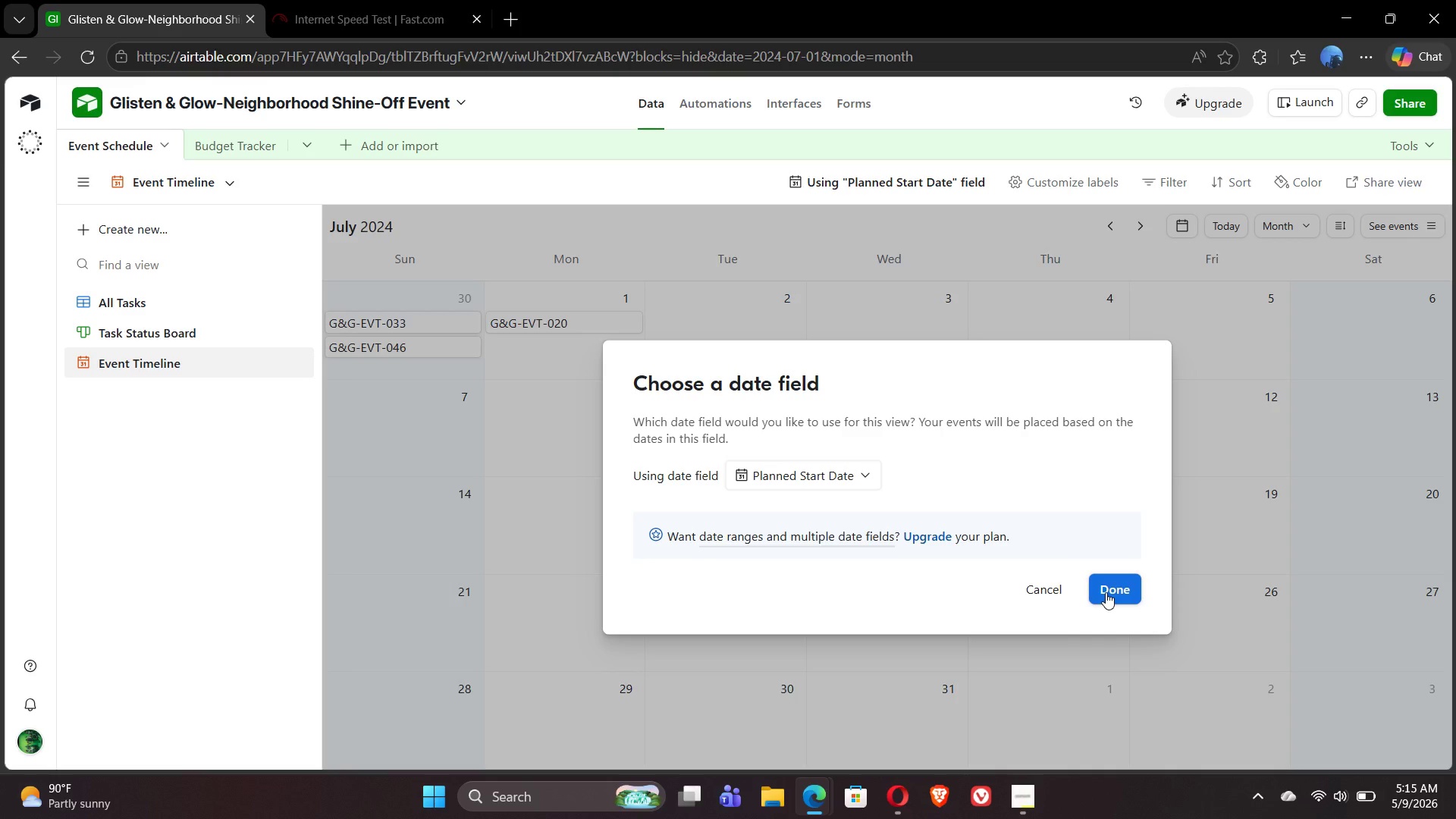 
wait(43.79)
 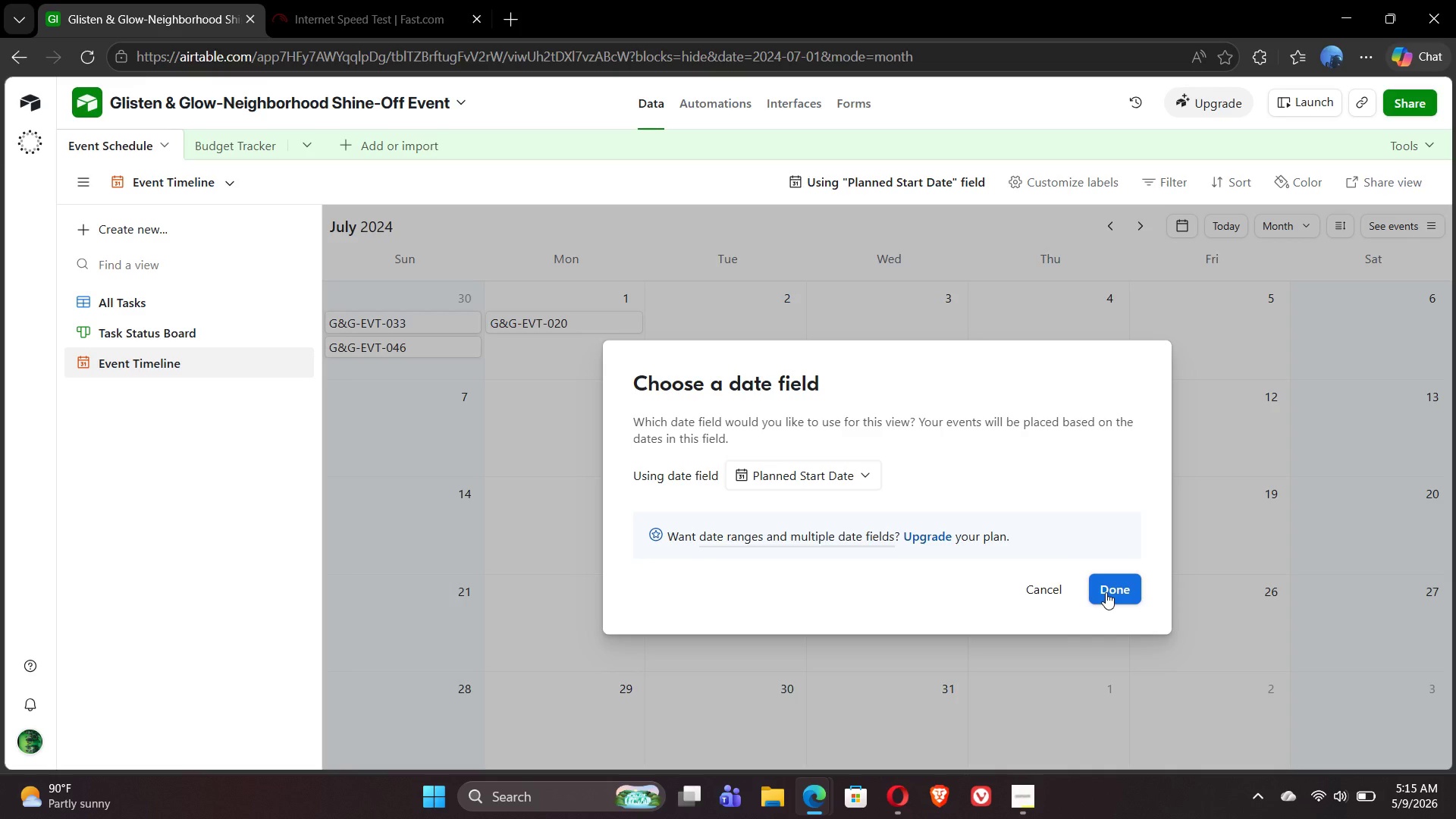 
left_click([786, 539])
 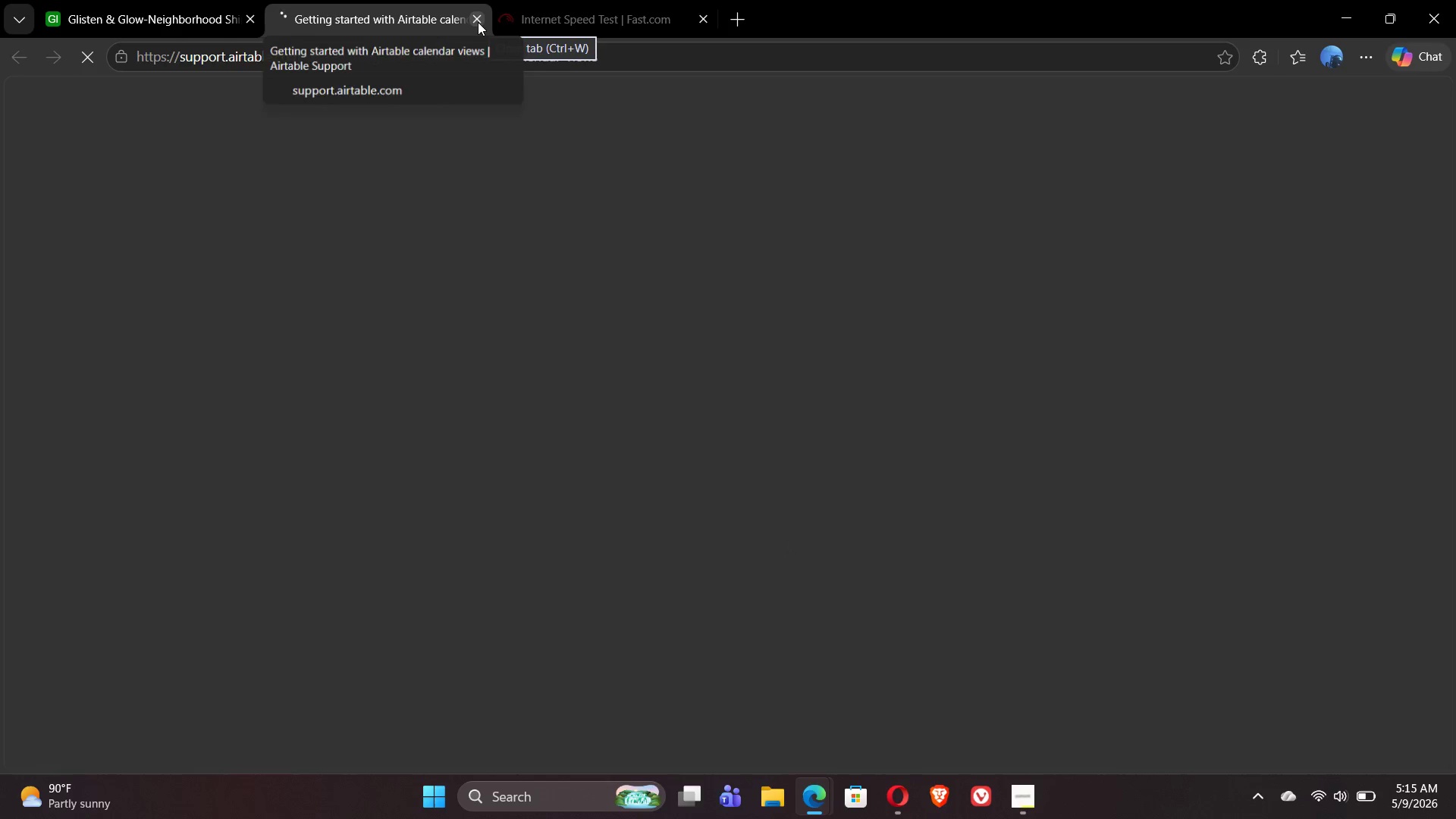 
wait(8.91)
 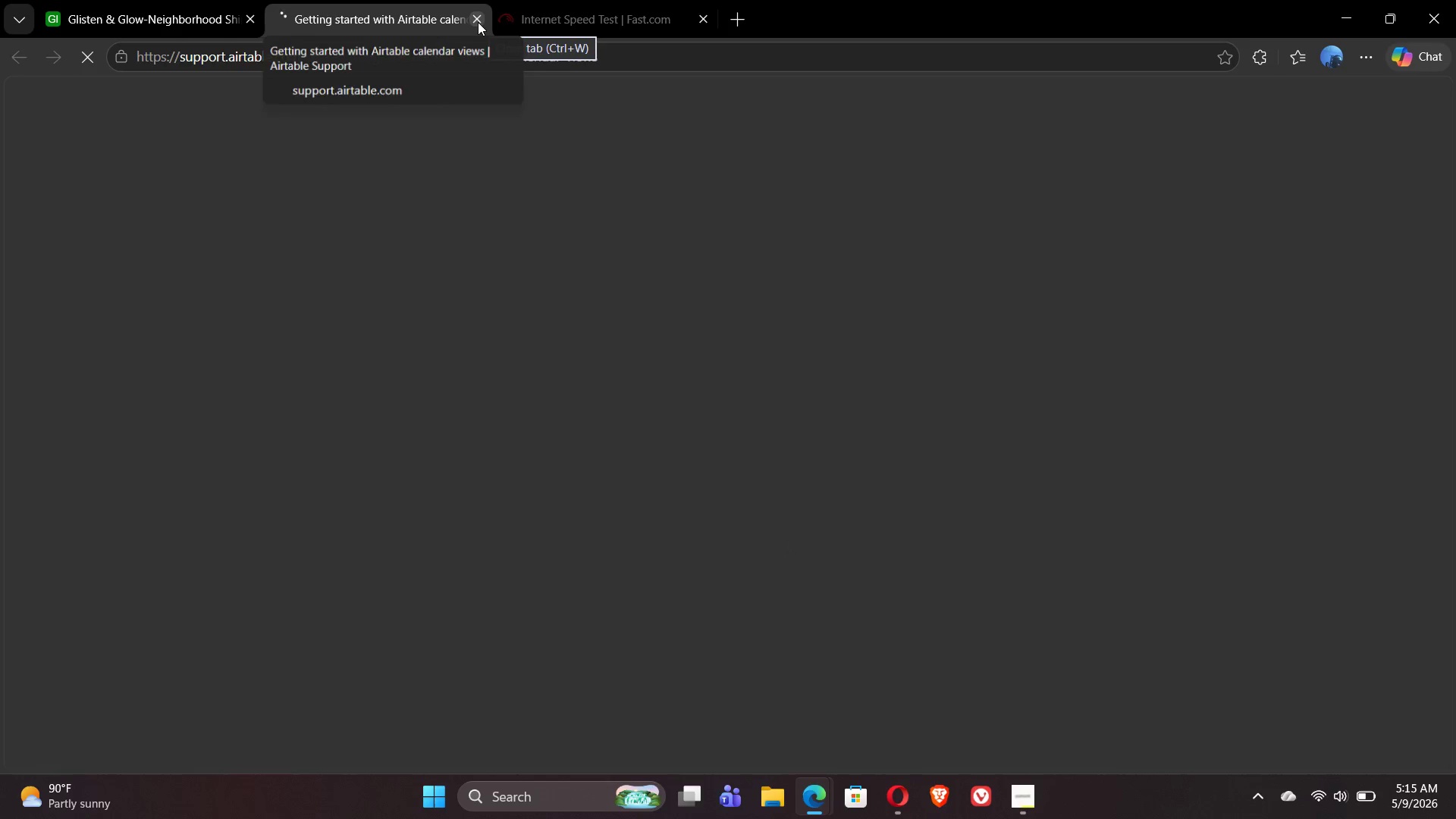 
left_click([478, 22])
 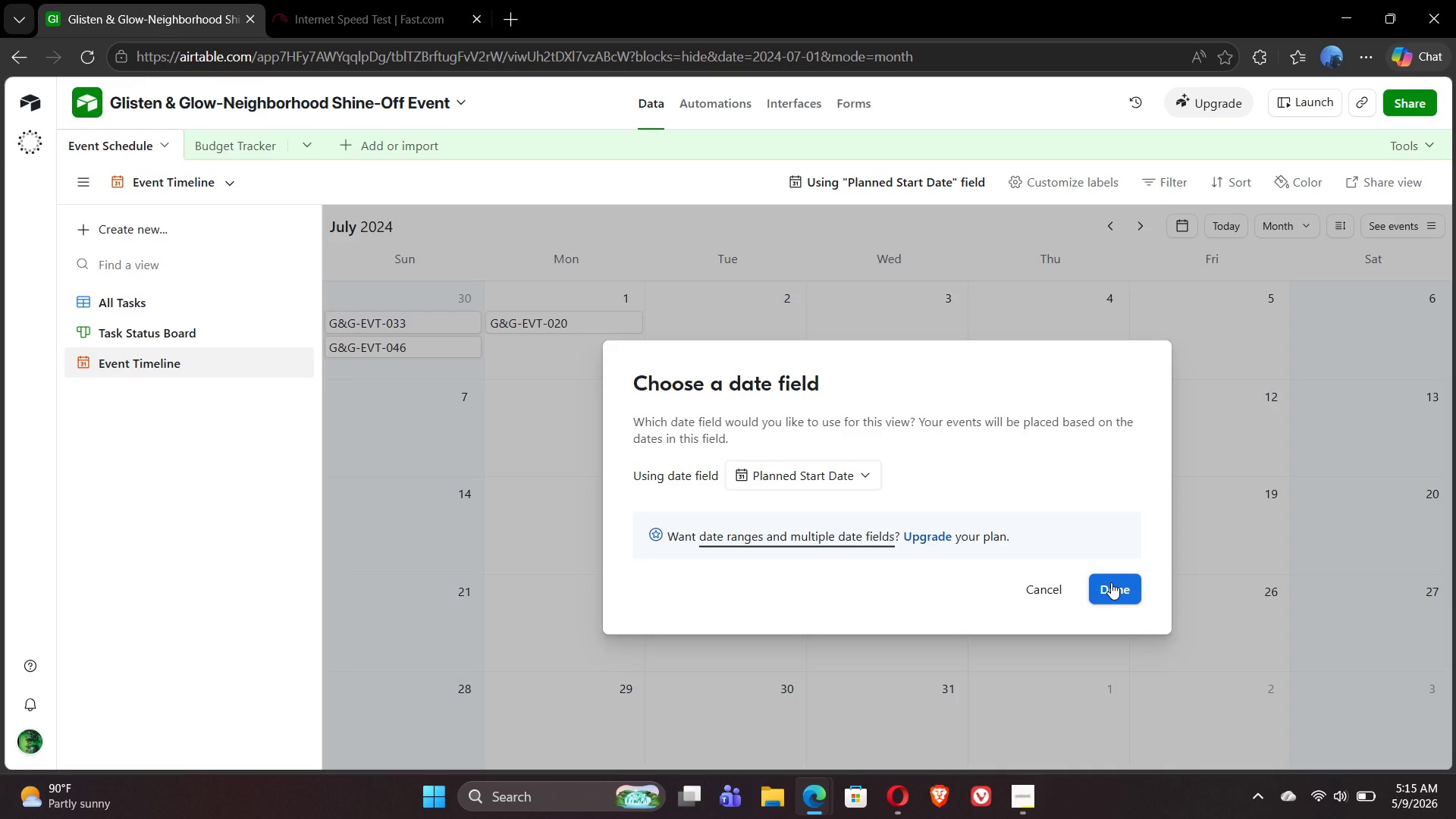 
wait(7.19)
 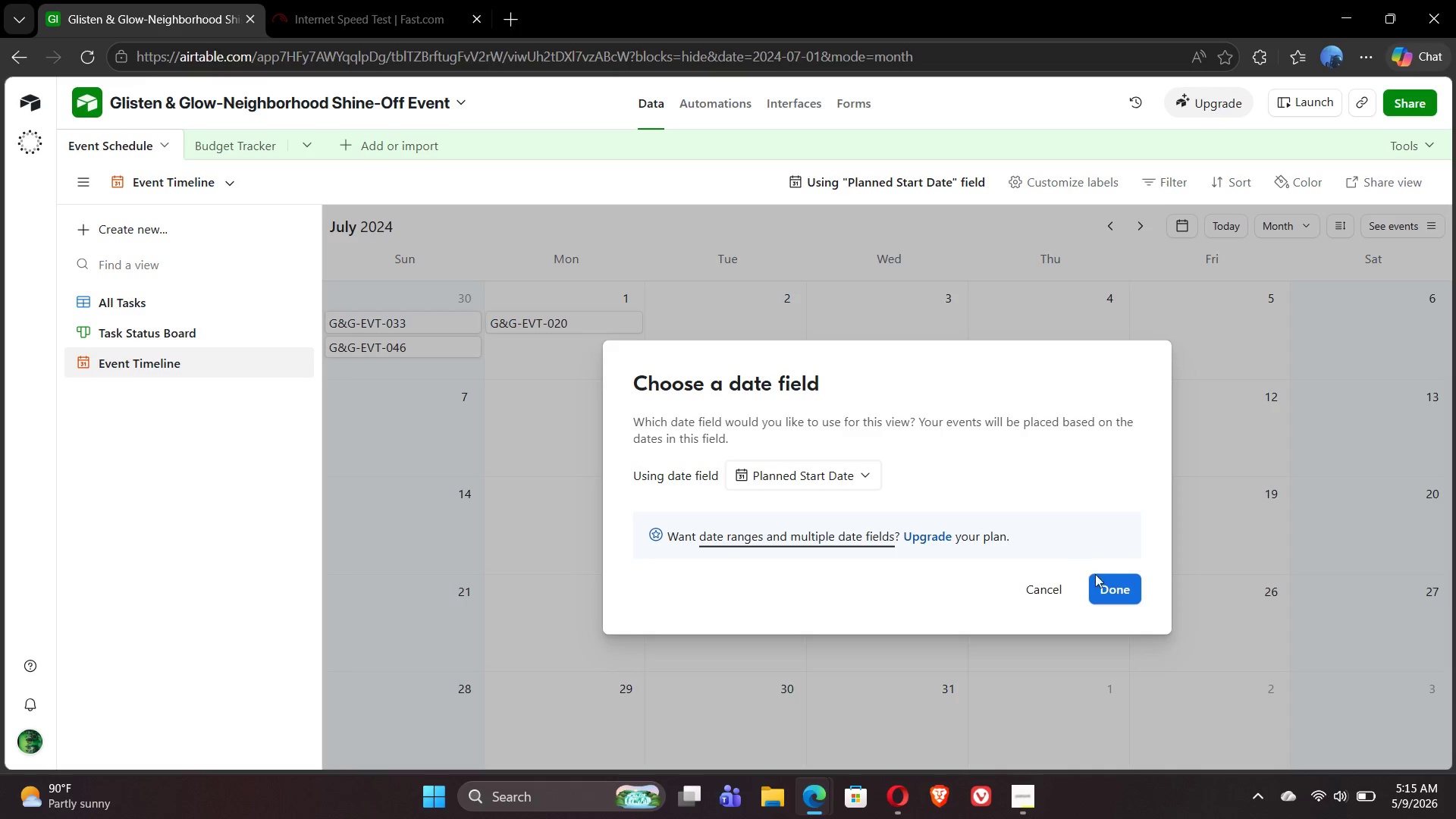 
left_click([1111, 582])
 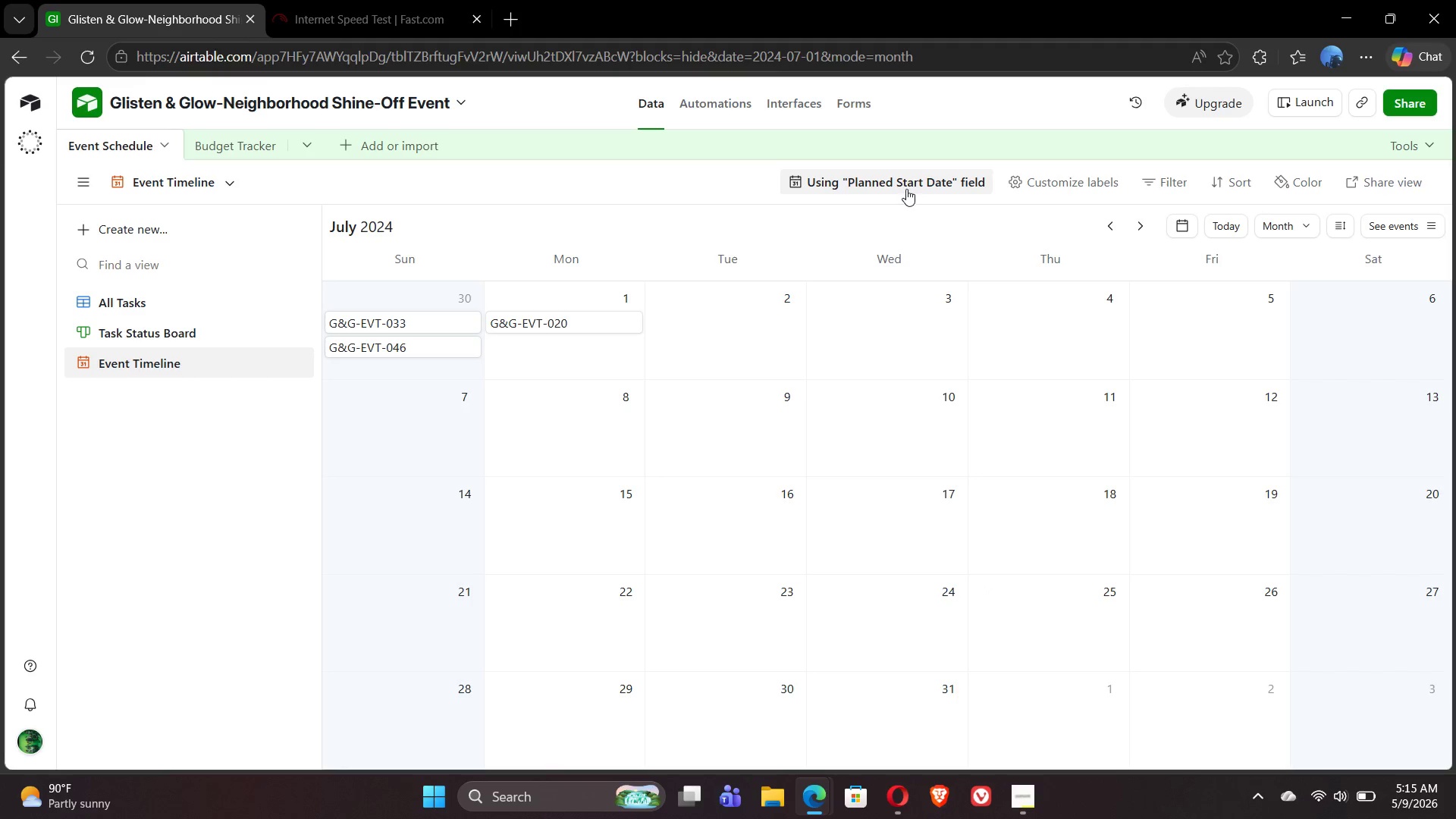 
left_click([900, 184])
 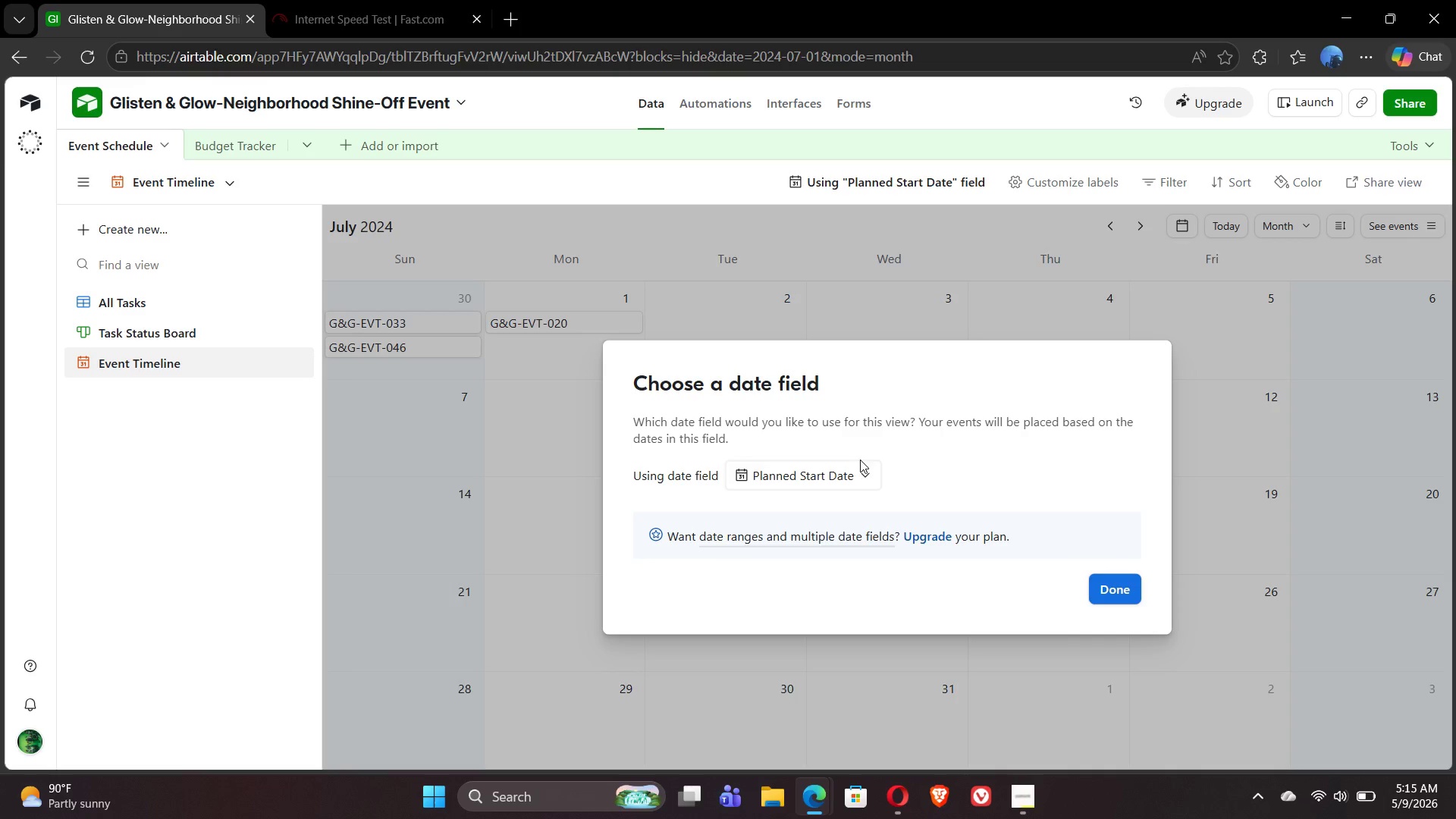 
left_click([860, 471])
 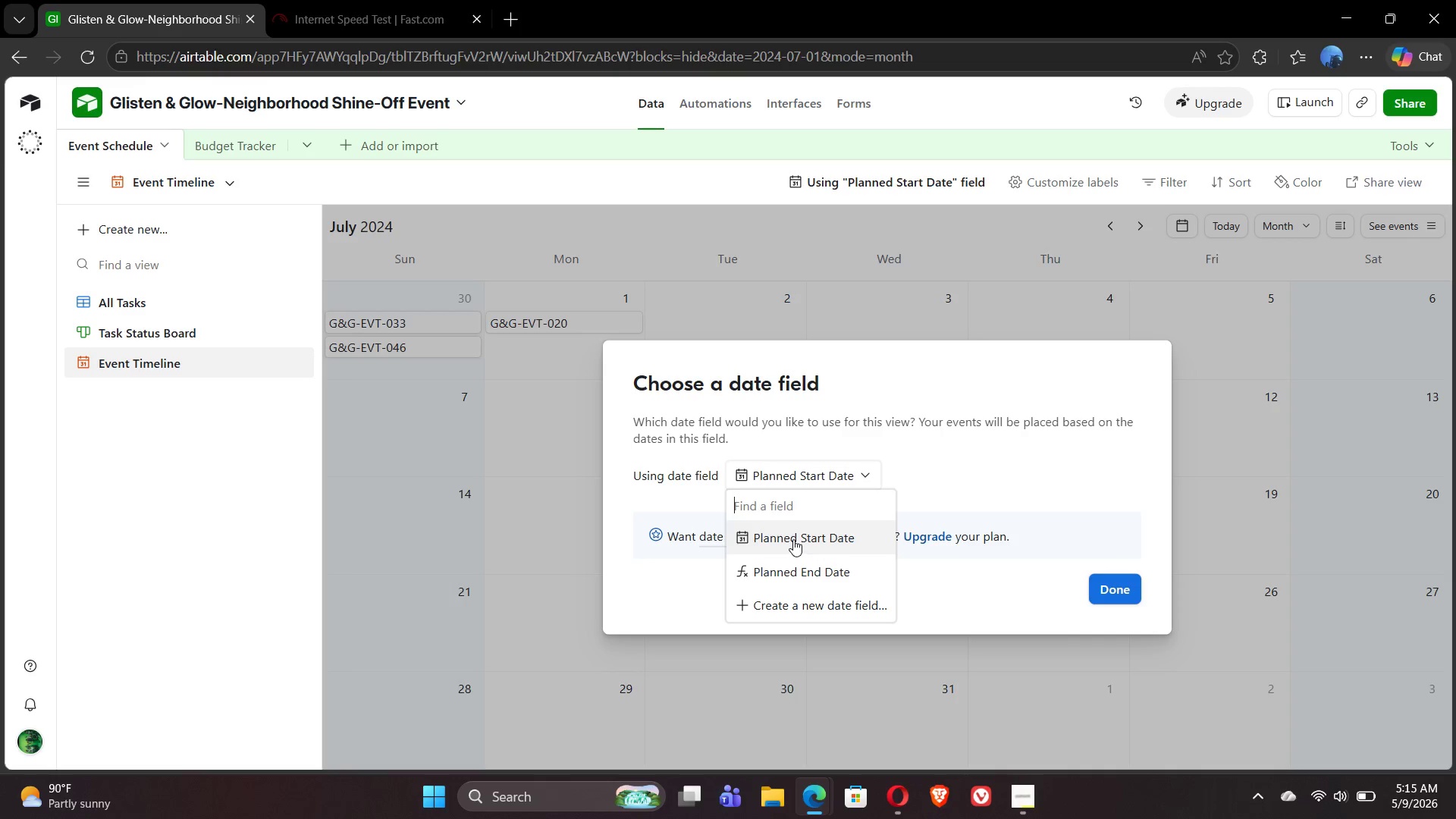 
left_click([794, 566])
 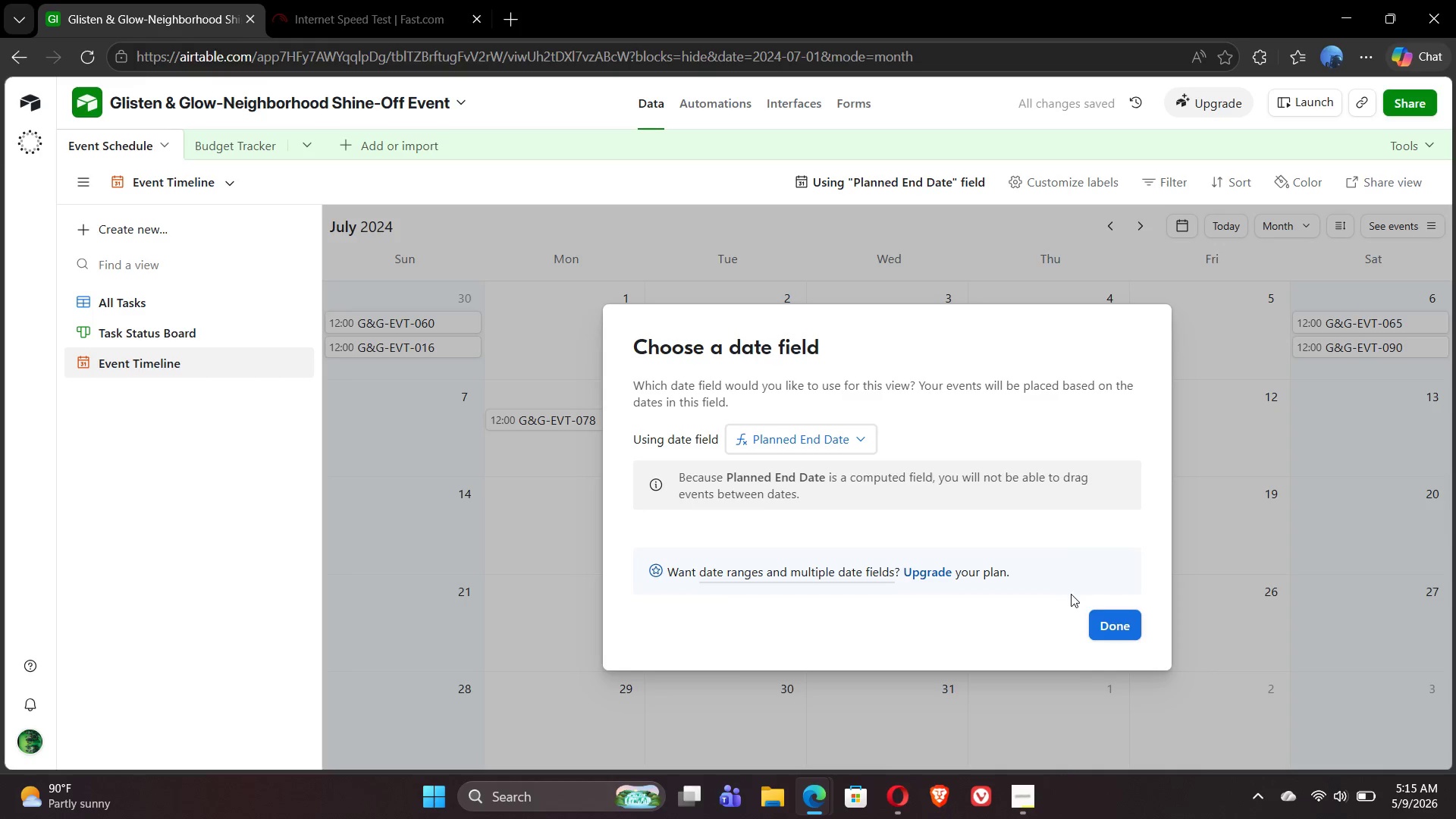 
wait(5.72)
 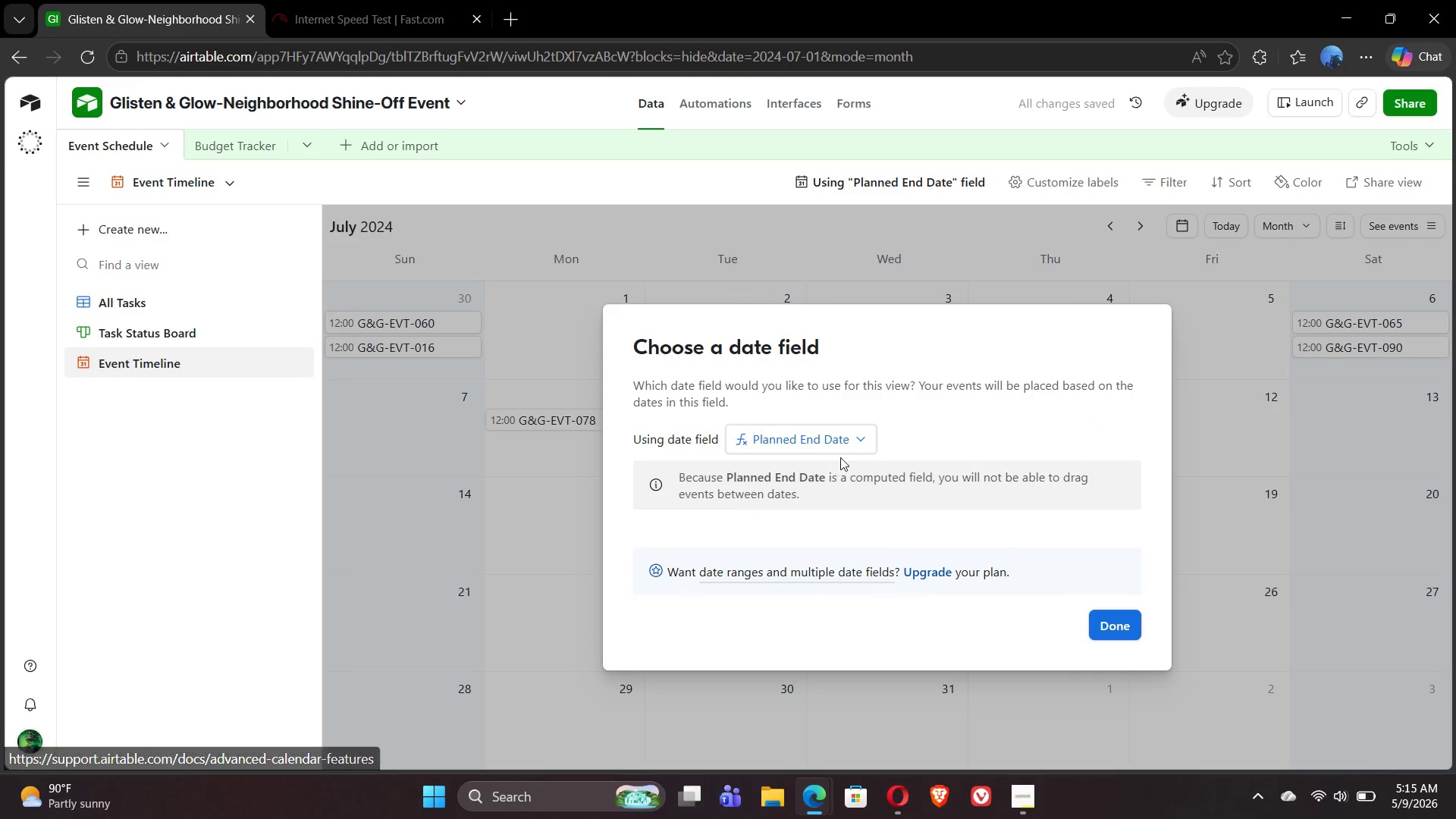 
left_click([1119, 623])
 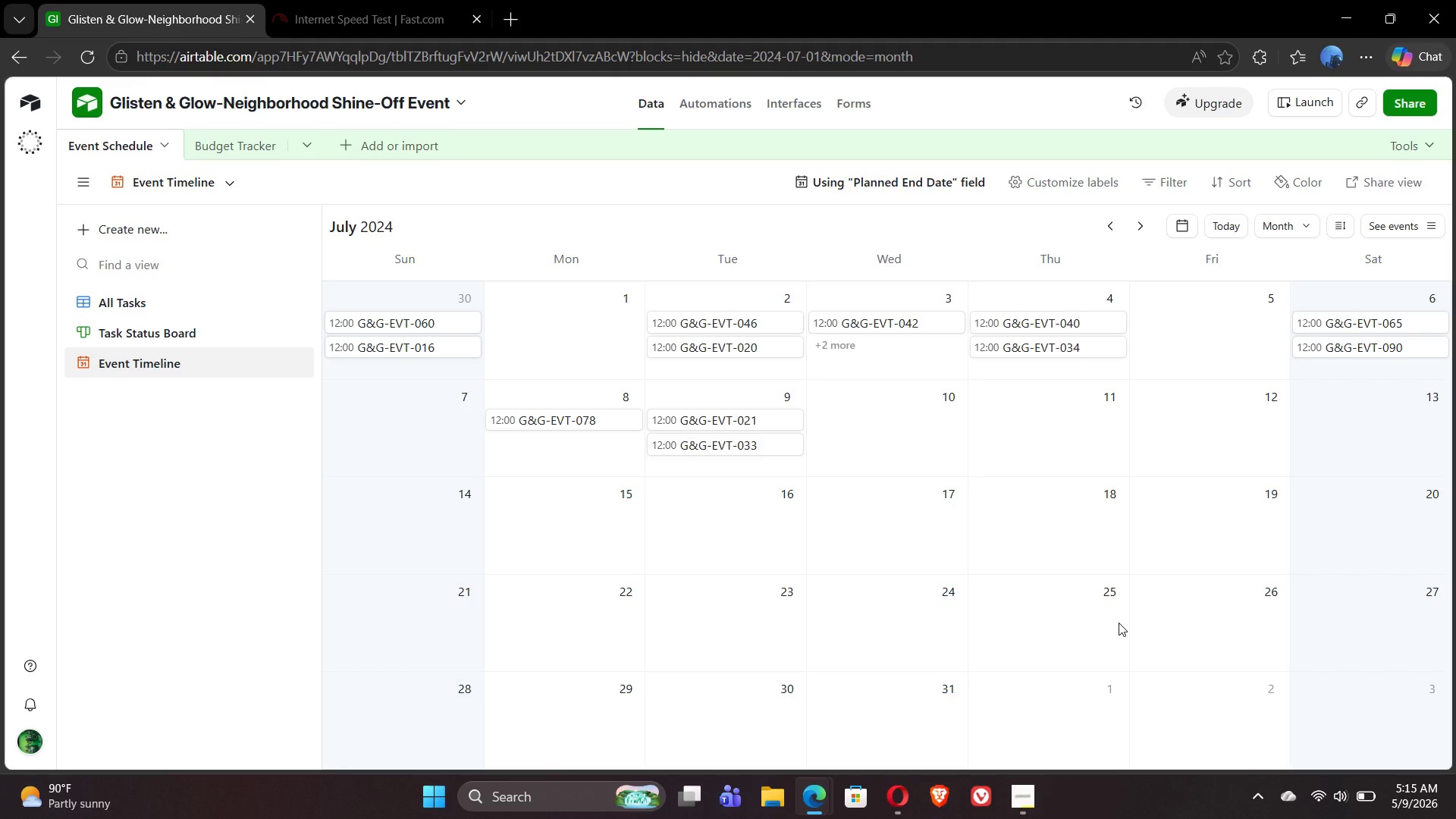 
wait(9.45)
 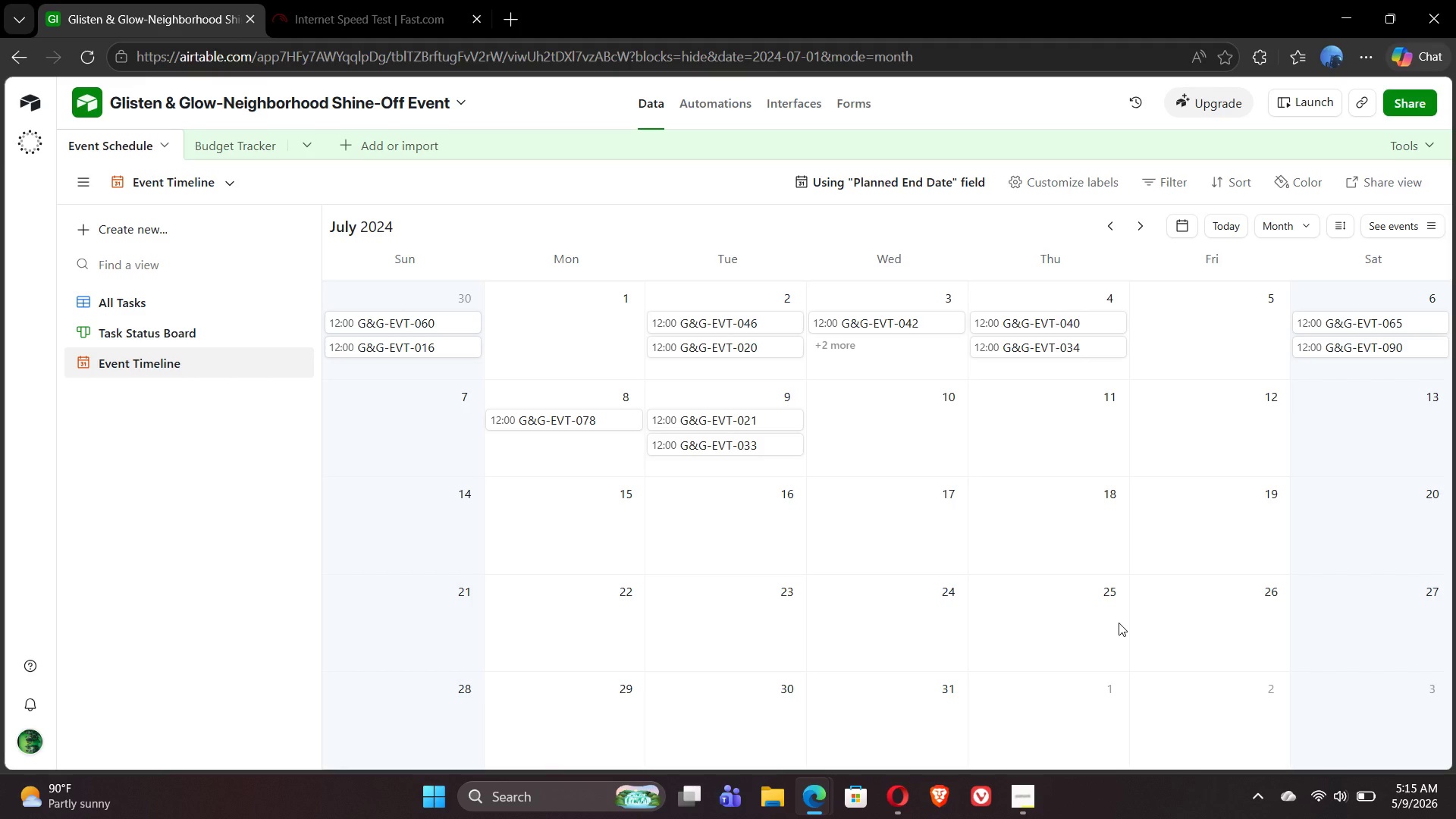 
left_click([902, 188])
 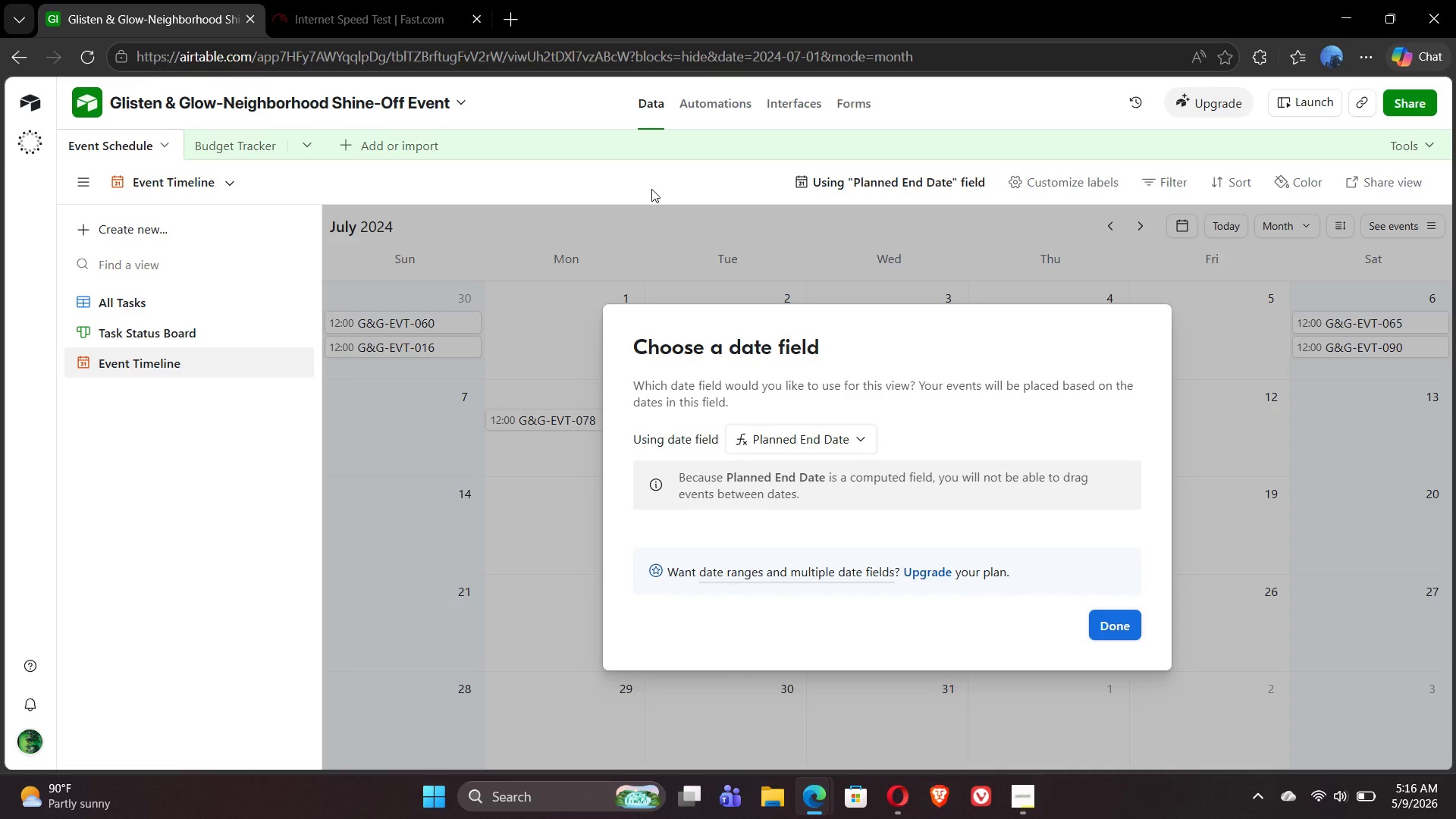 
wait(28.73)
 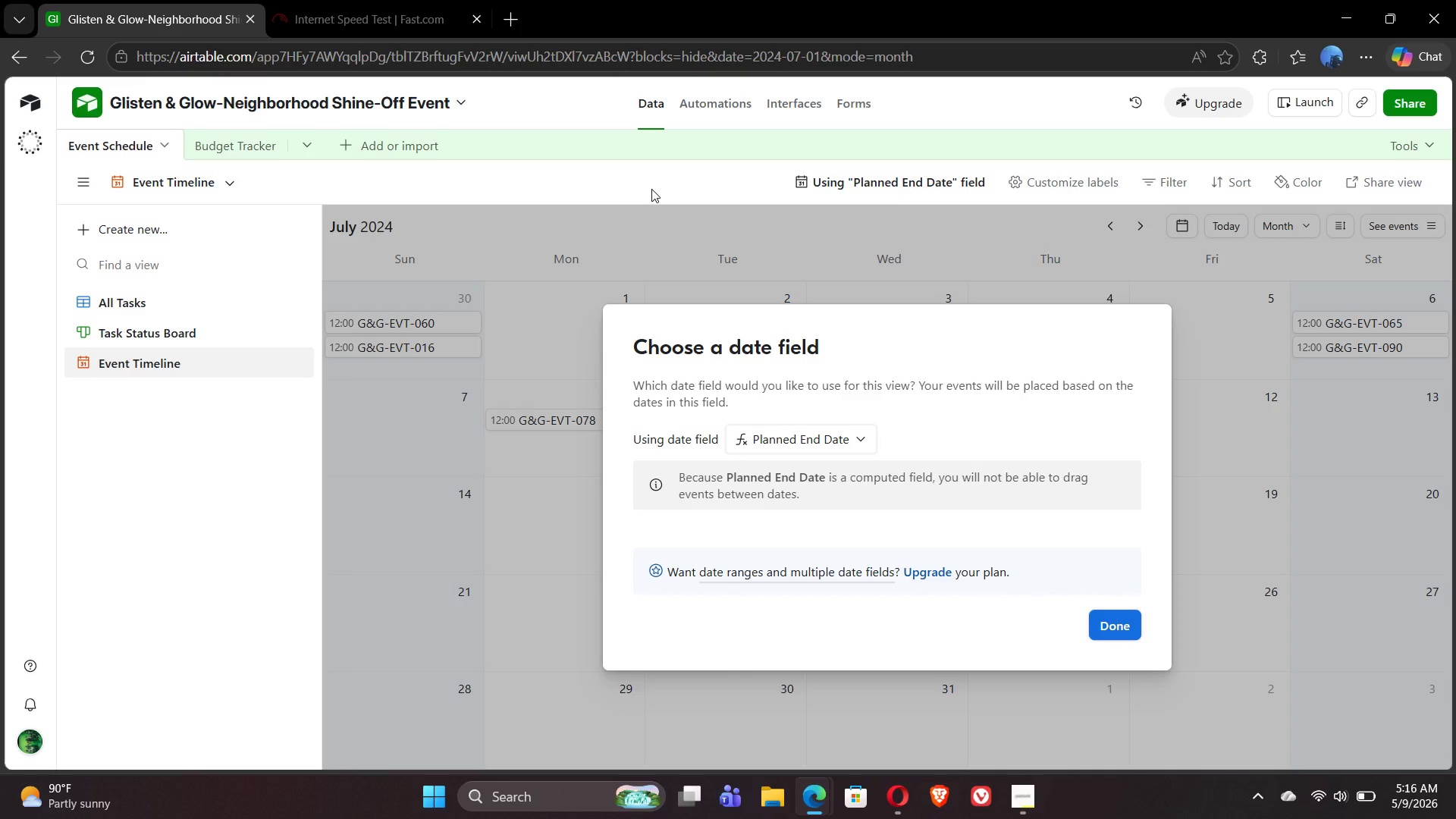 
left_click([830, 444])
 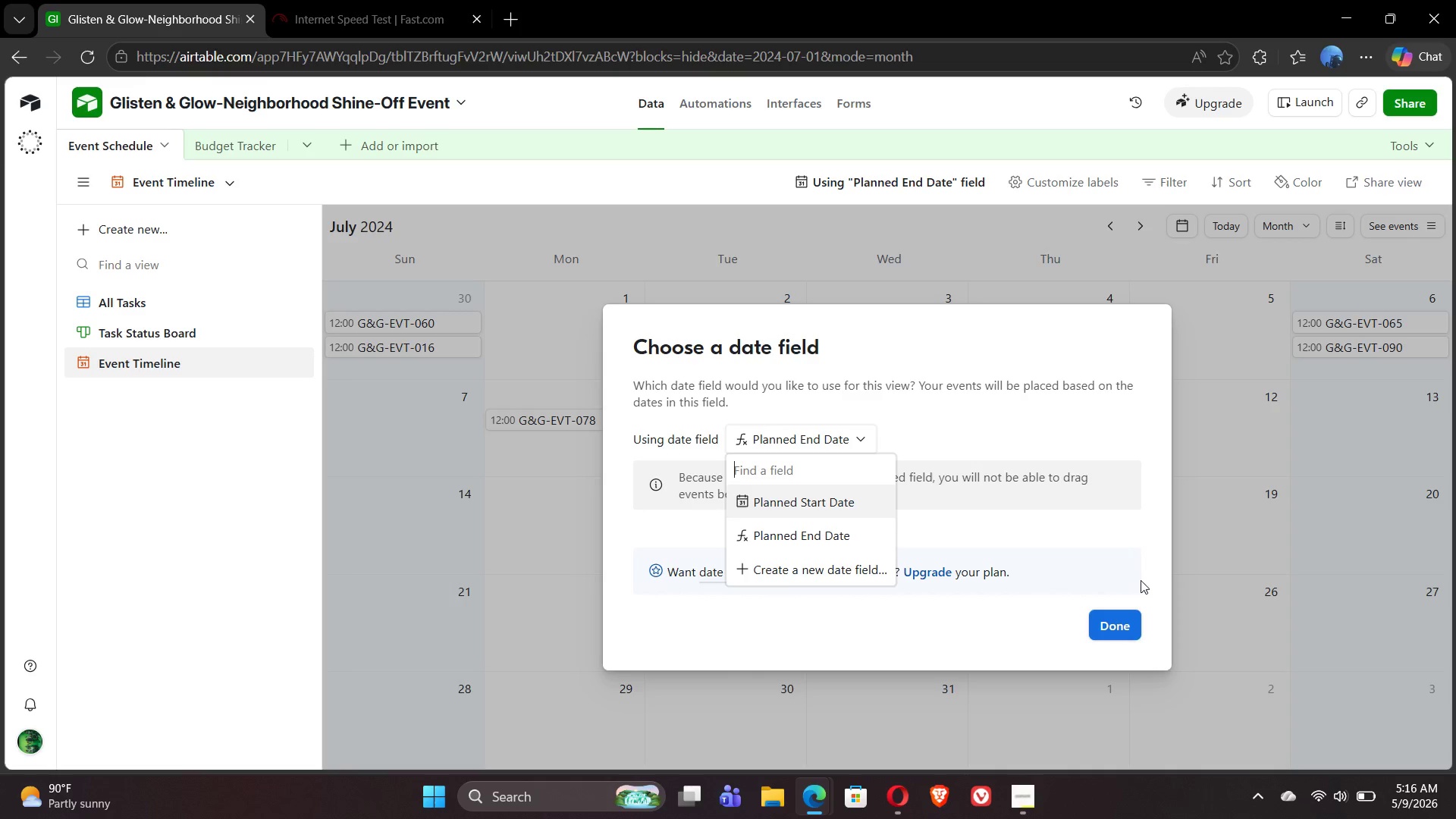 
wait(5.28)
 